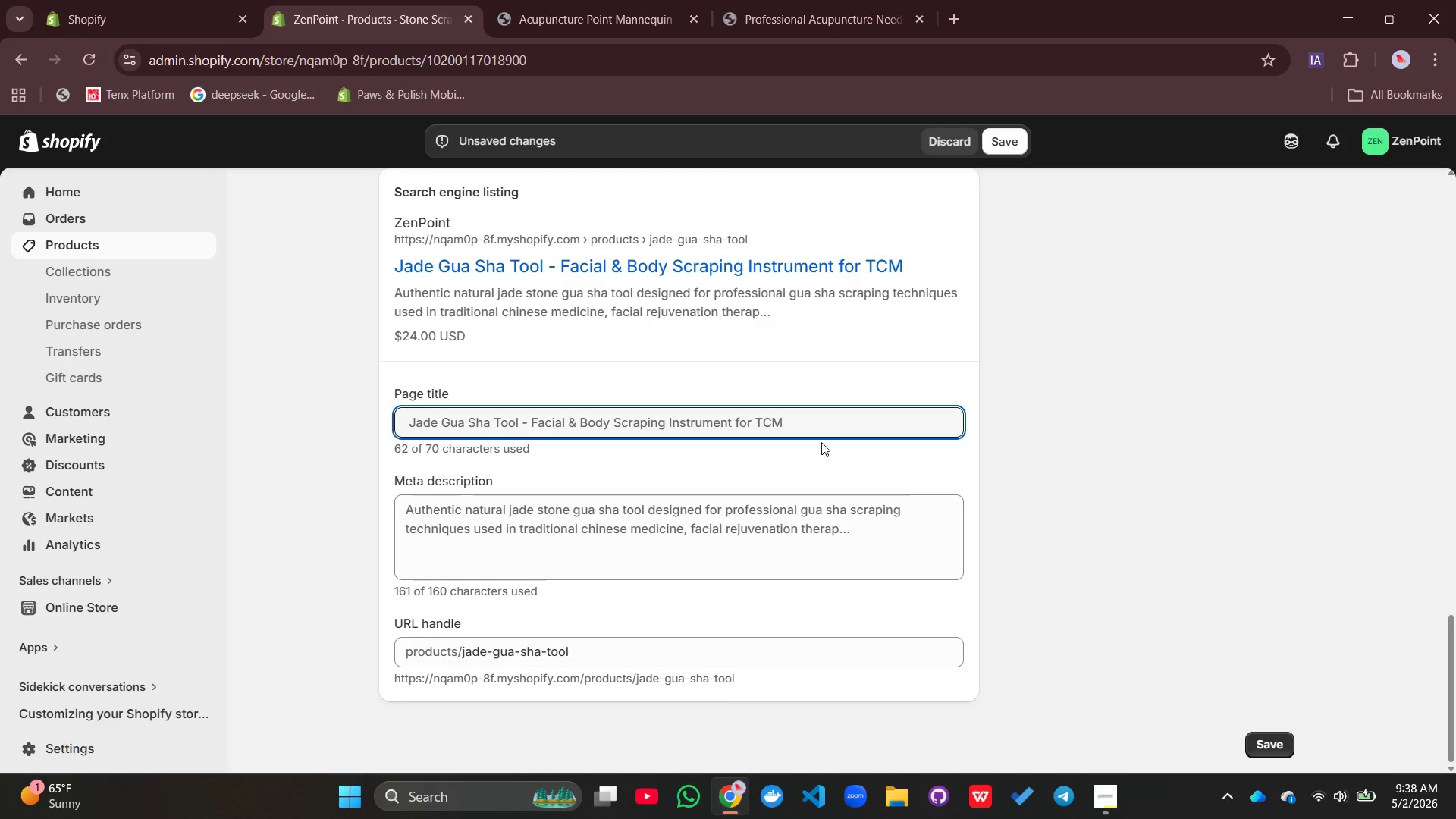 
left_click([817, 437])
 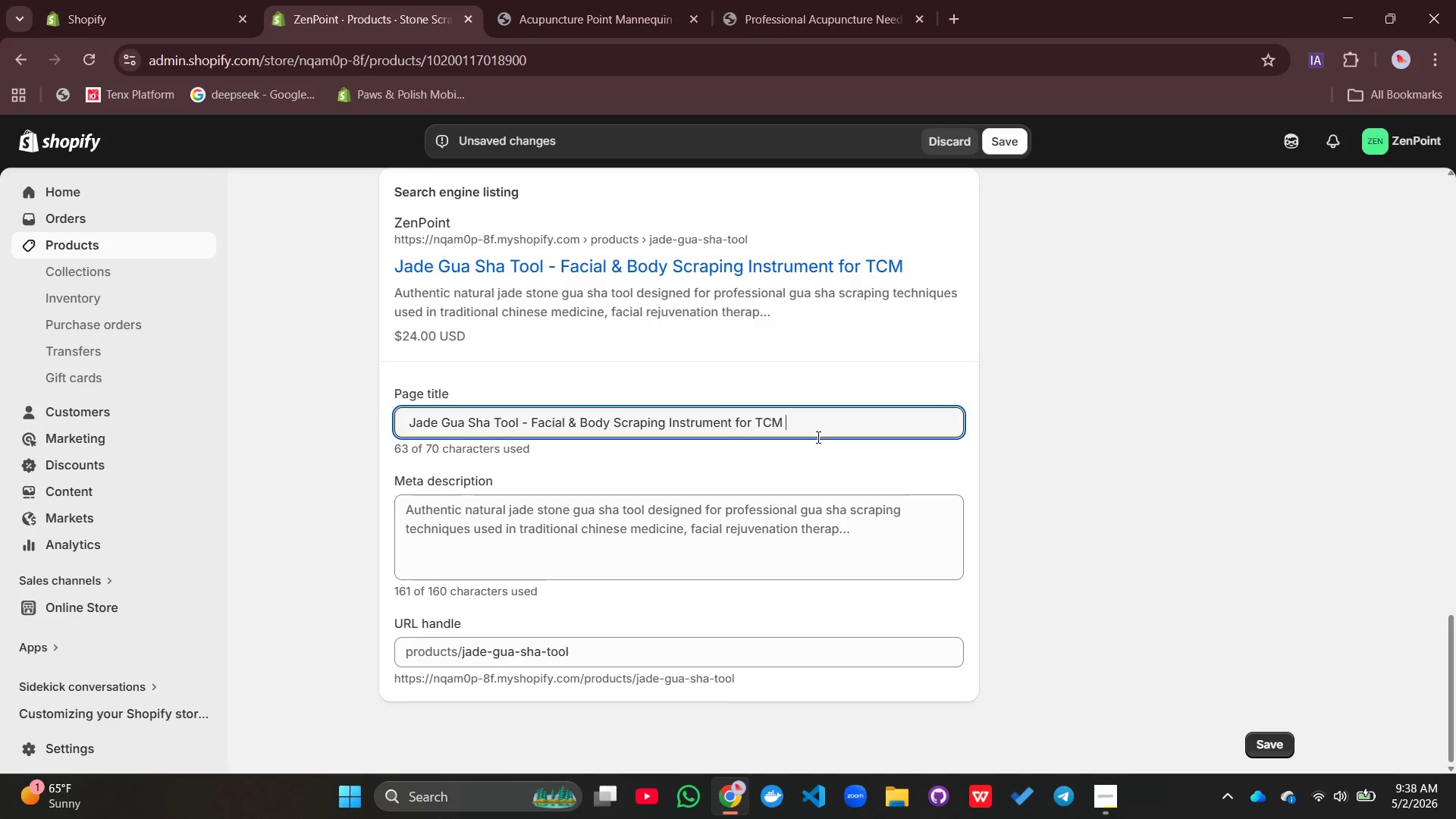 
key(Space)
 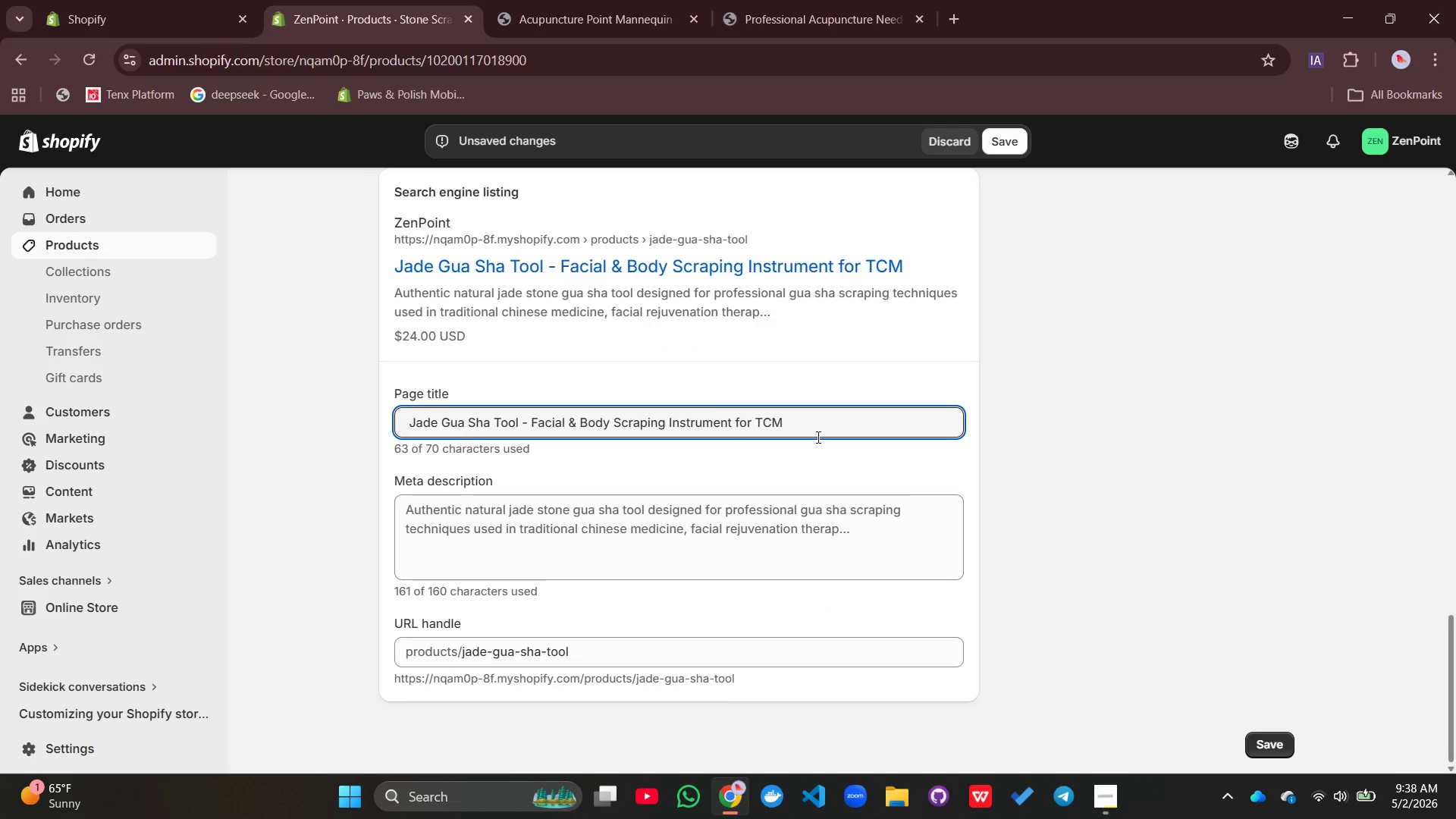 
key(Shift+Backslash)
 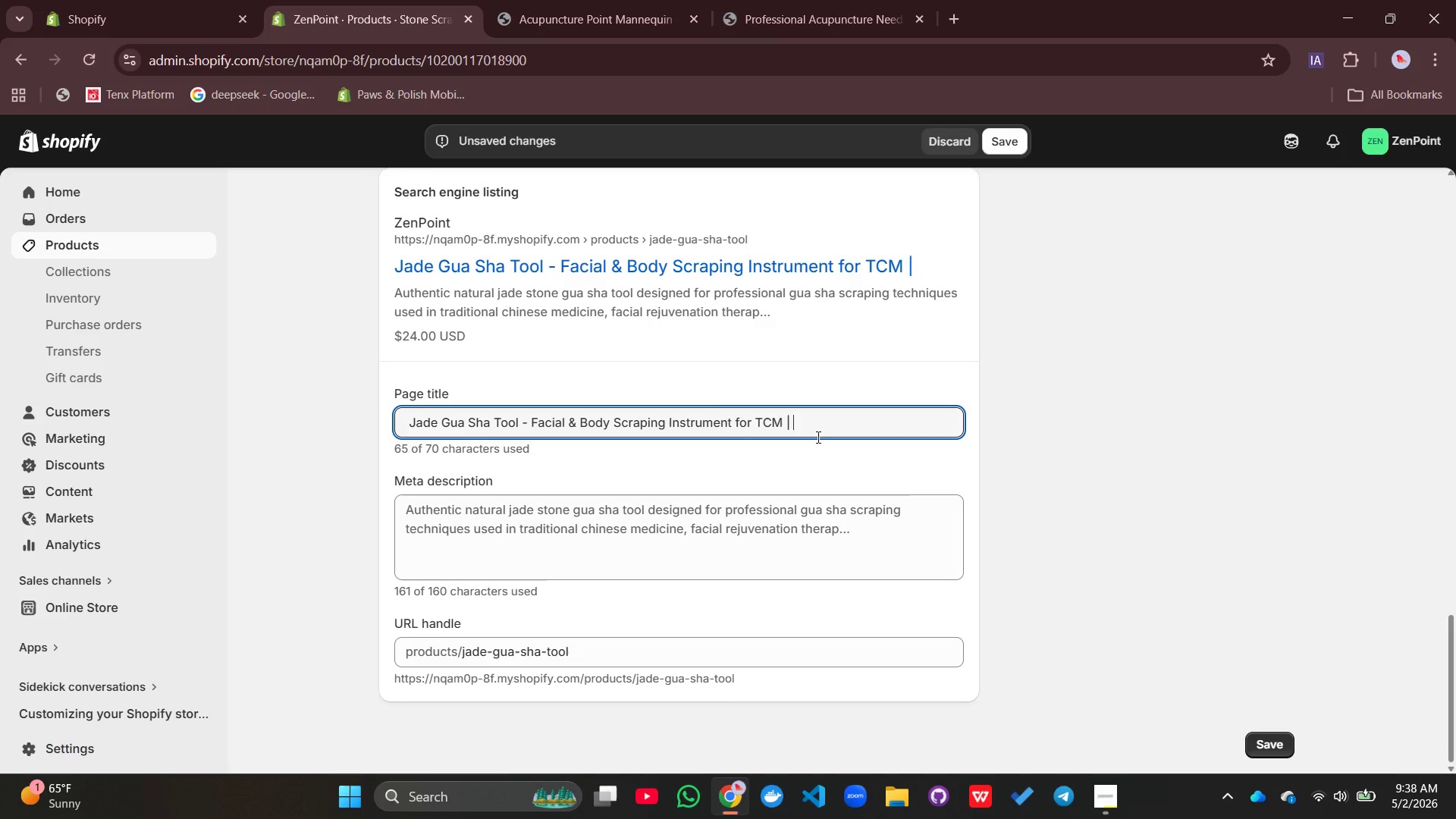 
key(Space)
 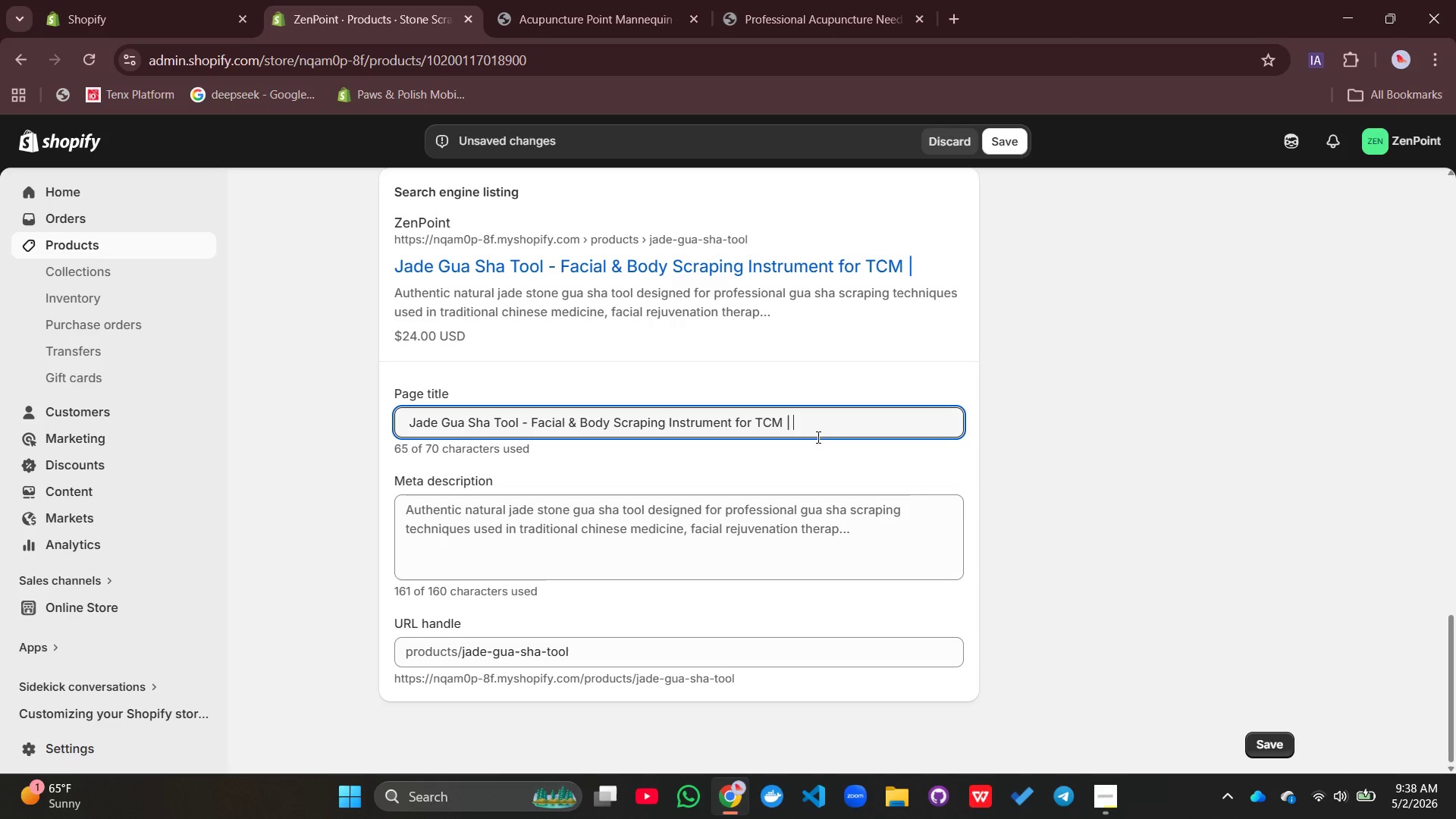 
wait(12.97)
 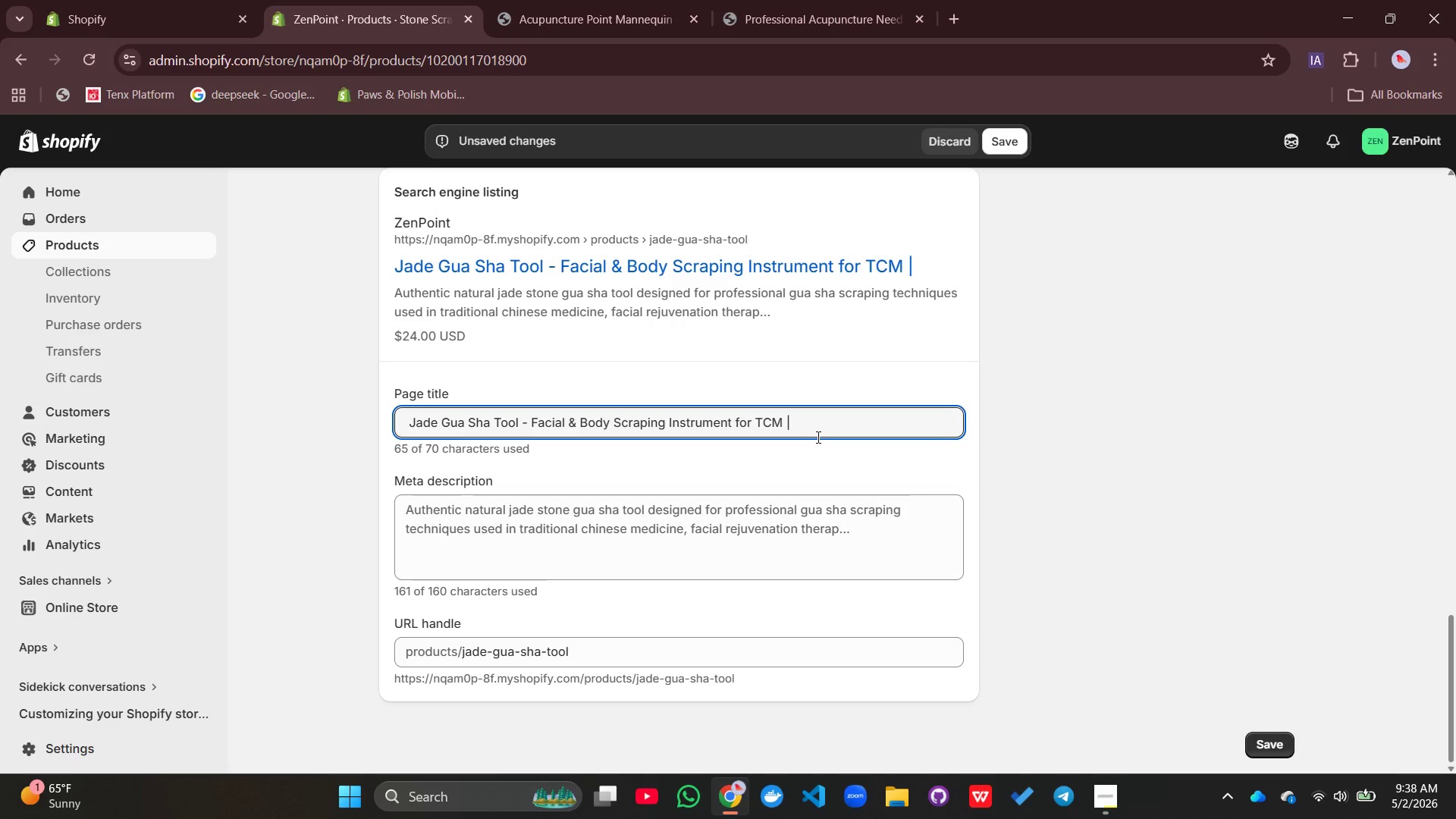 
type(ZemPoint)
 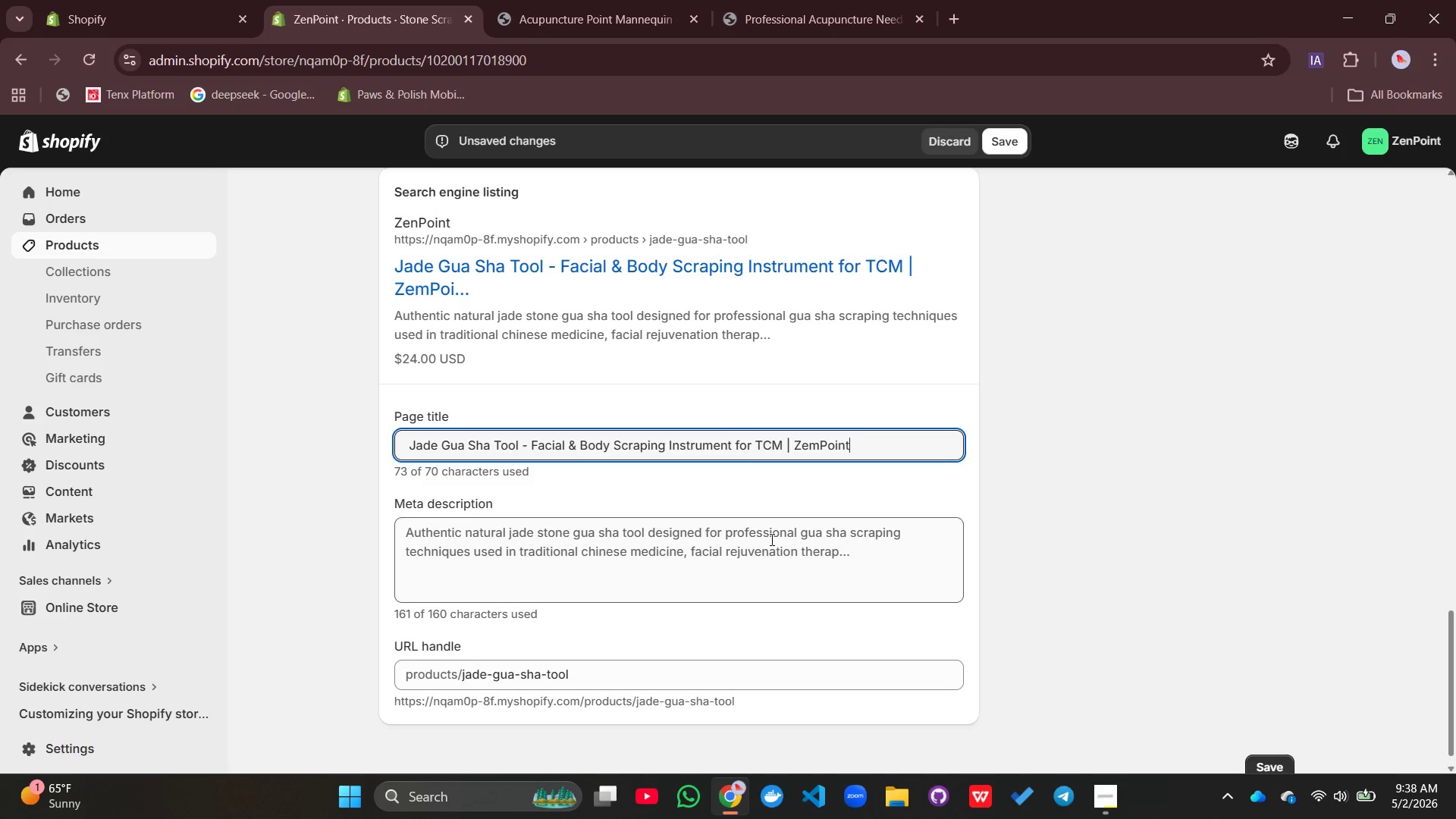 
left_click([770, 539])
 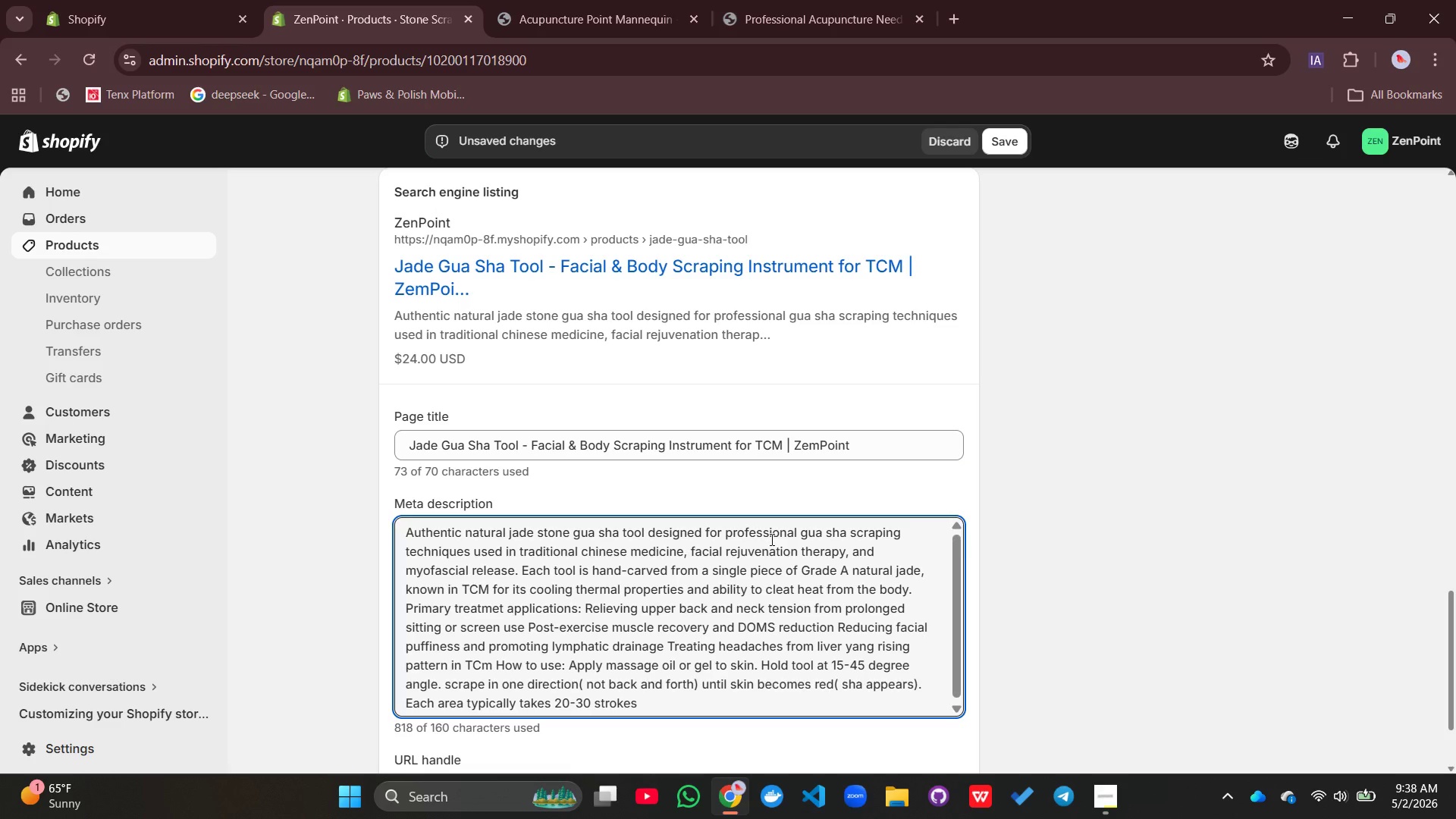 
key(Control+A)
 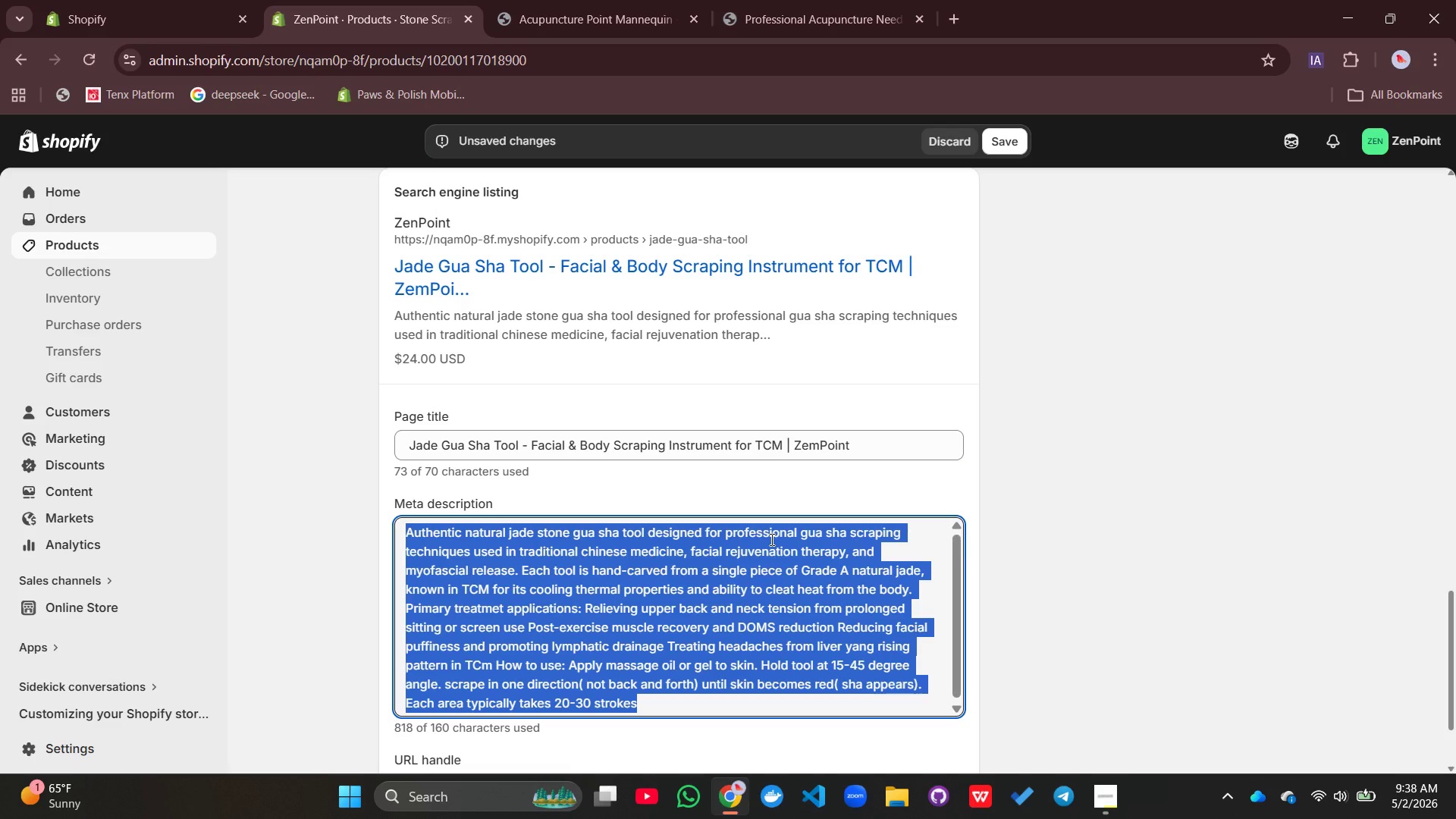 
type(Nau)
key(Backspace)
type(tural jade gua sha tool for facial and body scraping. Ergonp)
key(Backspace)
key(Backspace)
type(nomic )
 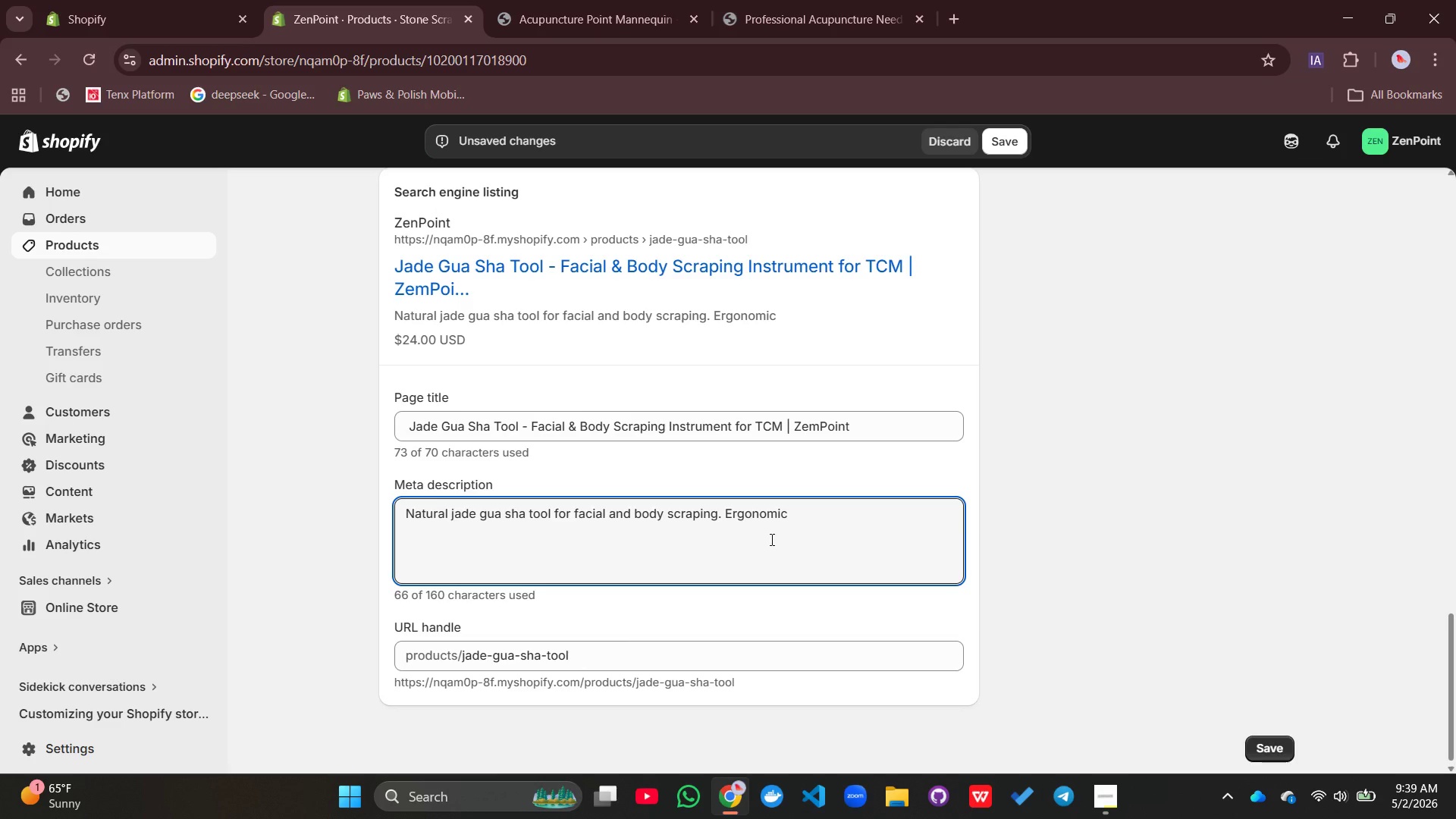 
type(heart shape with mul)
 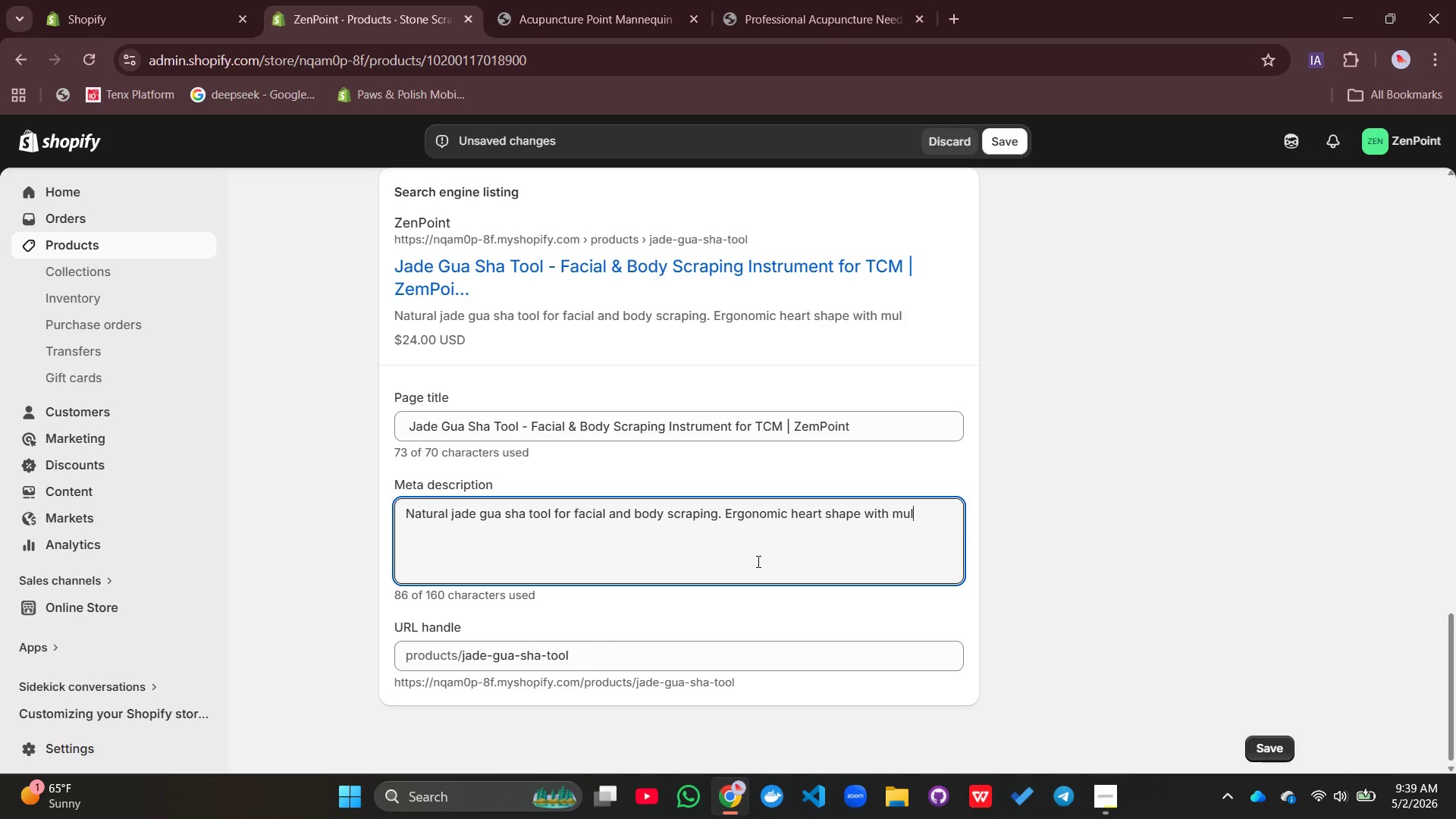 
type(tiple edges for TCM )
 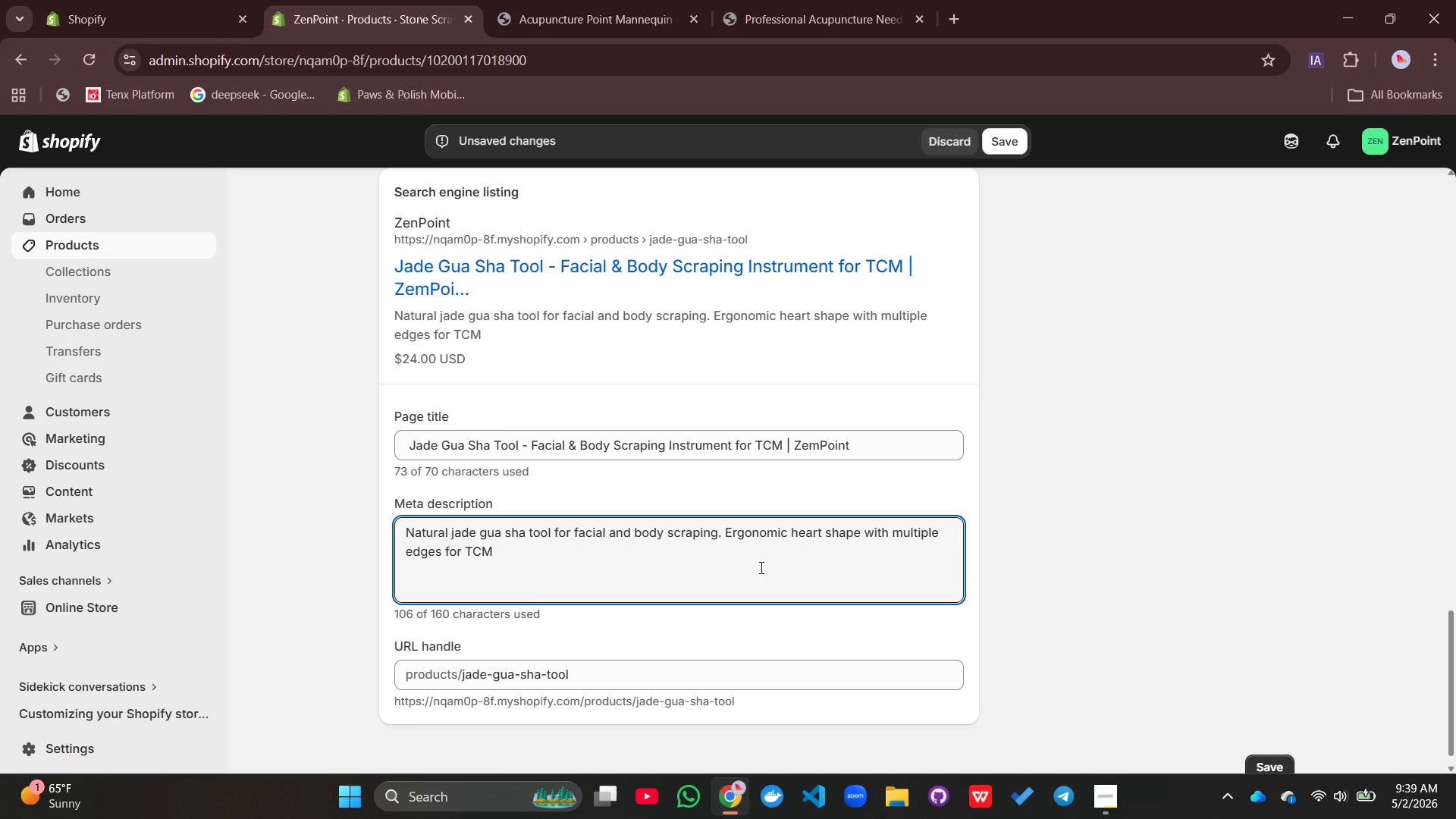 
type(gua sha techiniques.)
 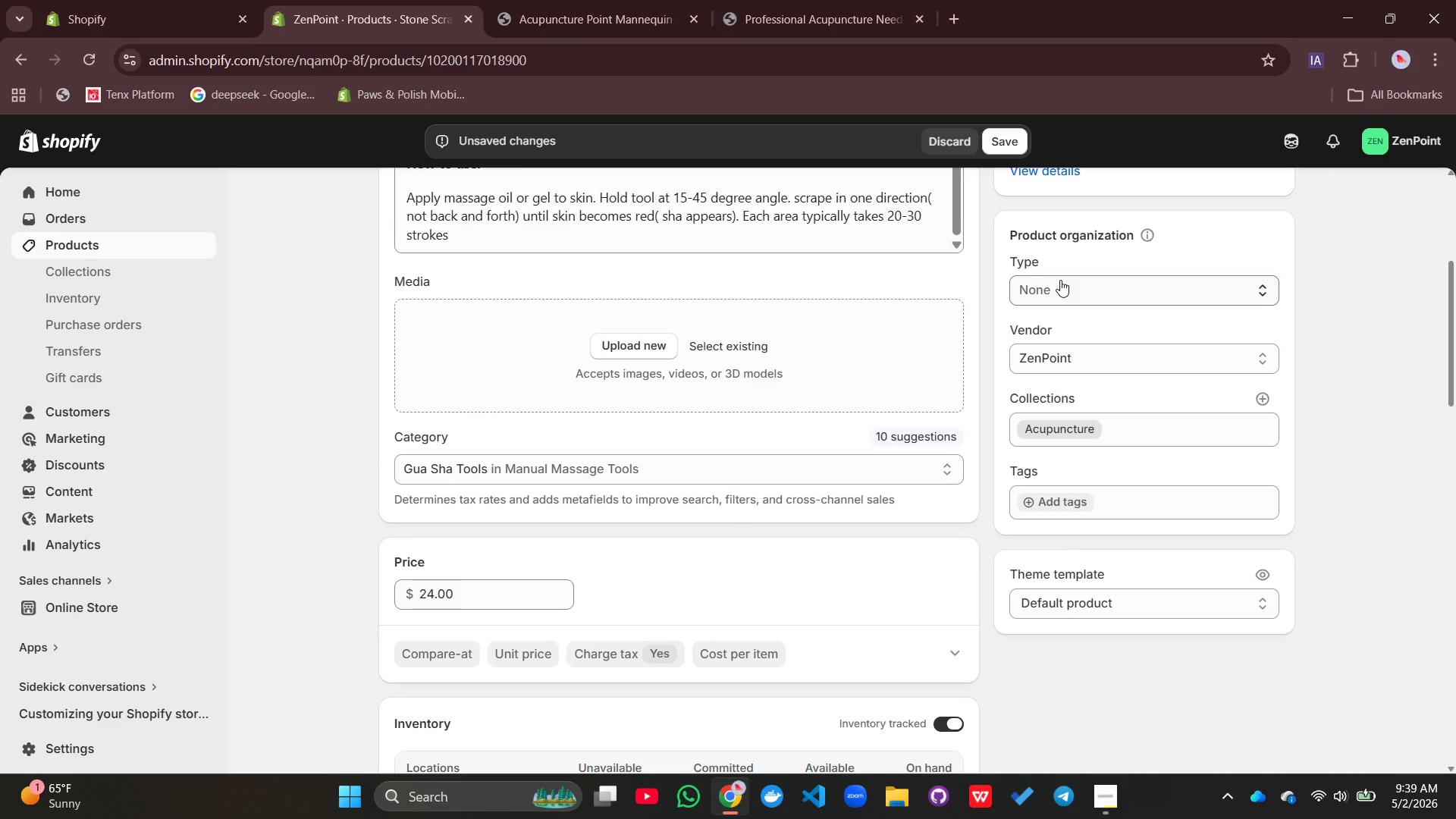 
wait(7.83)
 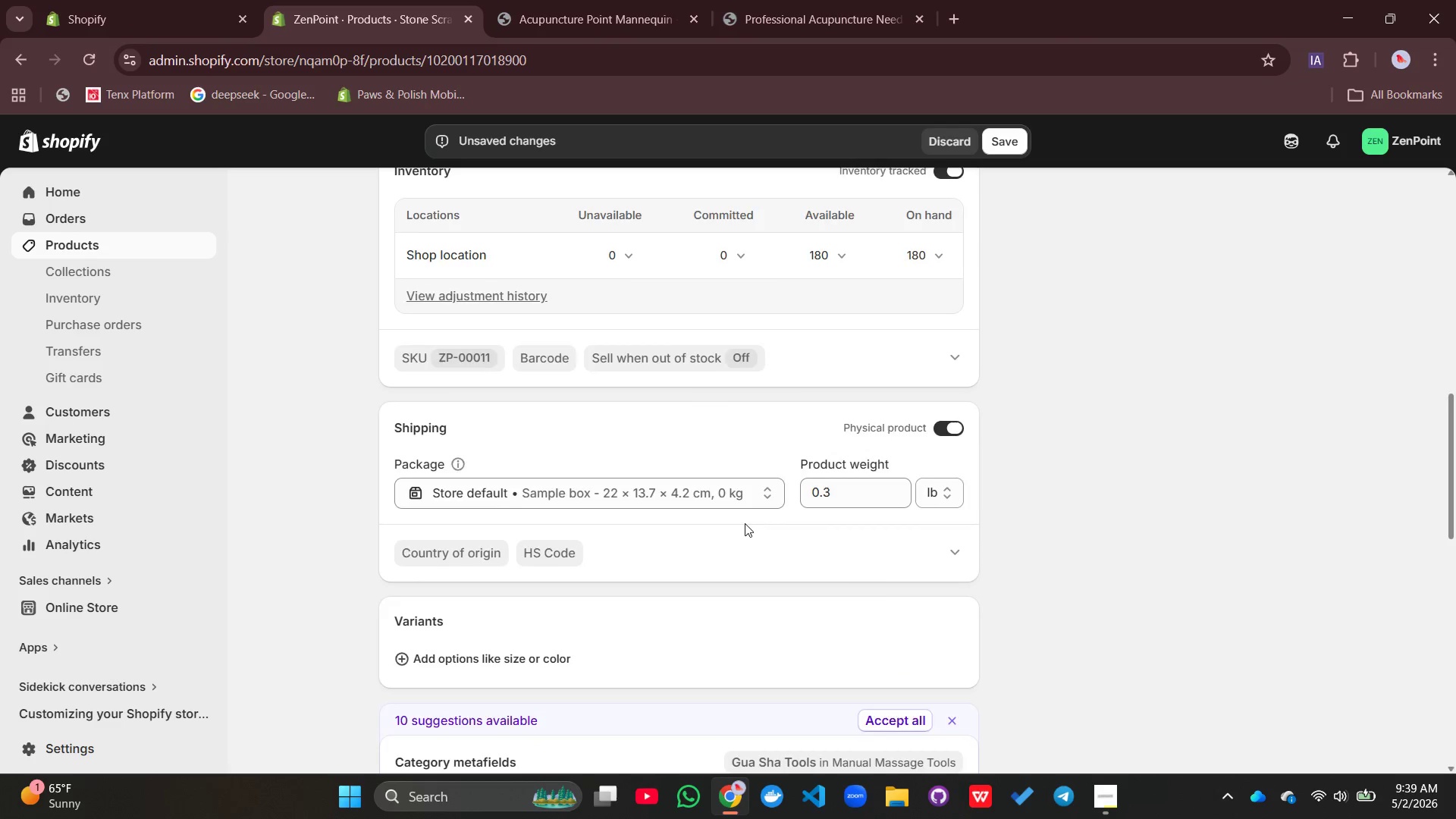 
left_click([1060, 280])
 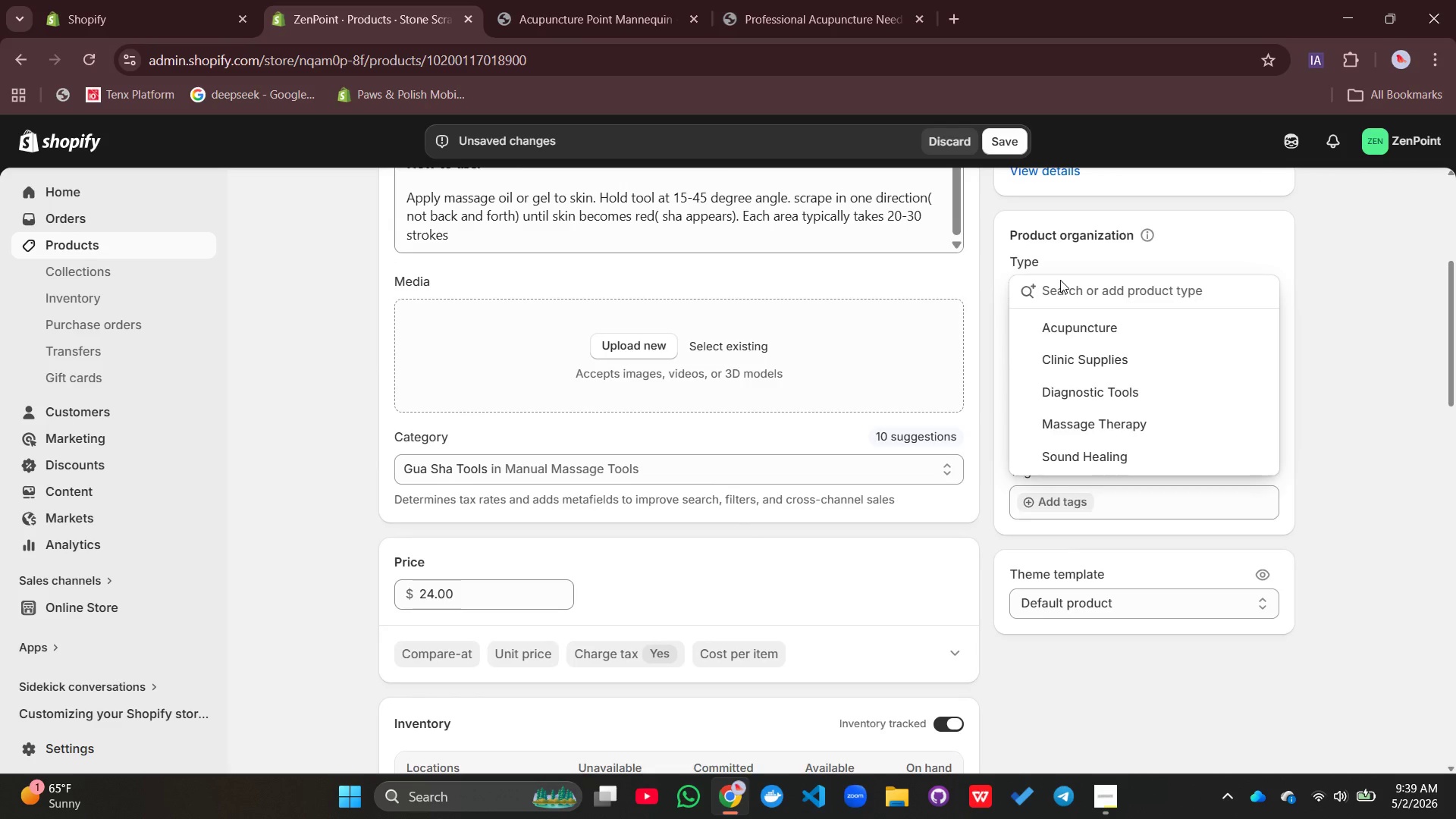 
key(Shift+A)
 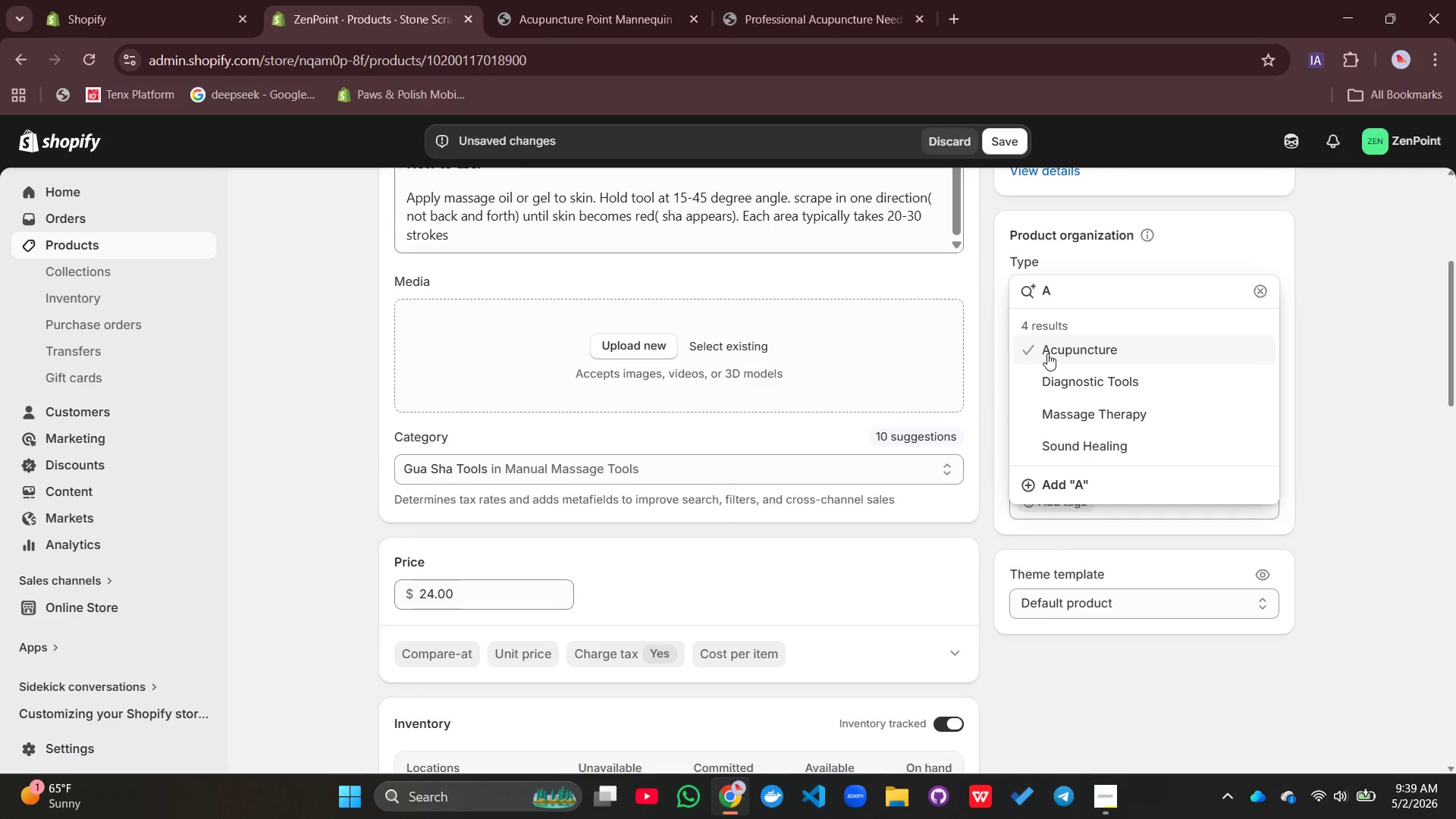 
left_click([1052, 352])
 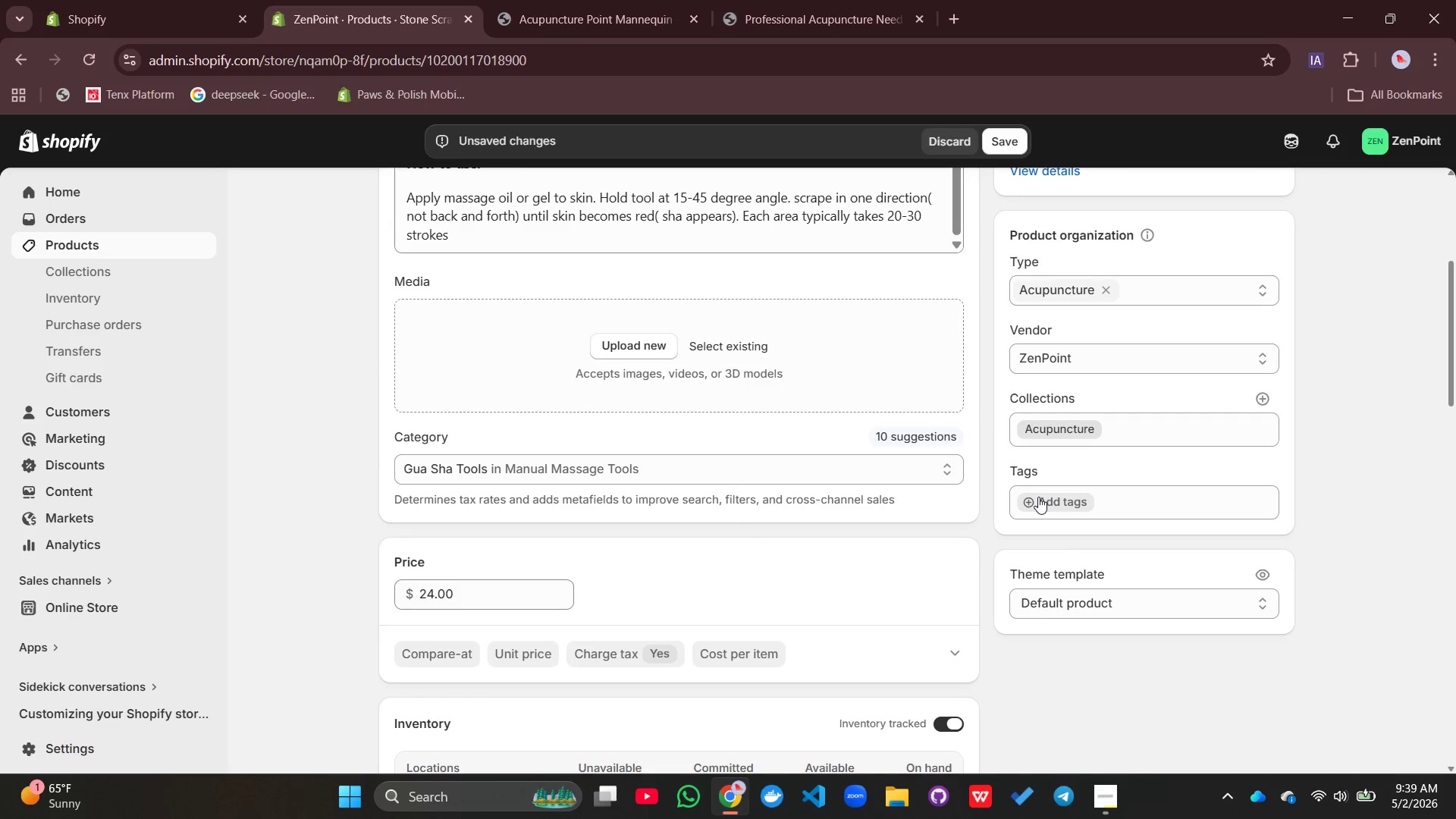 
left_click([1038, 497])
 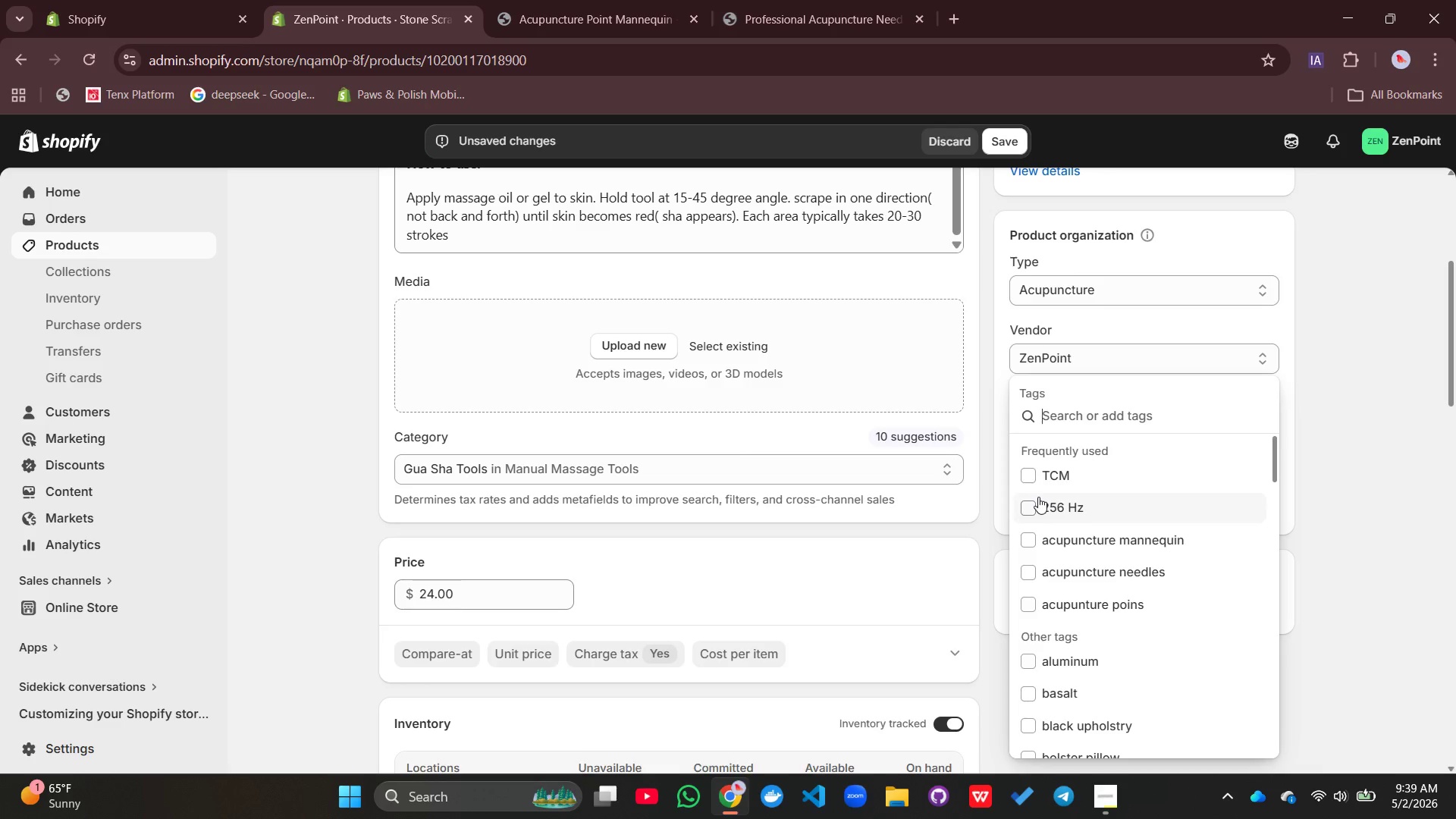 
type(gua sha, jade tool, facial scraping, body scraping .)
key(Backspace)
type(, TCm)
key(Backspace)
type(M, my)
 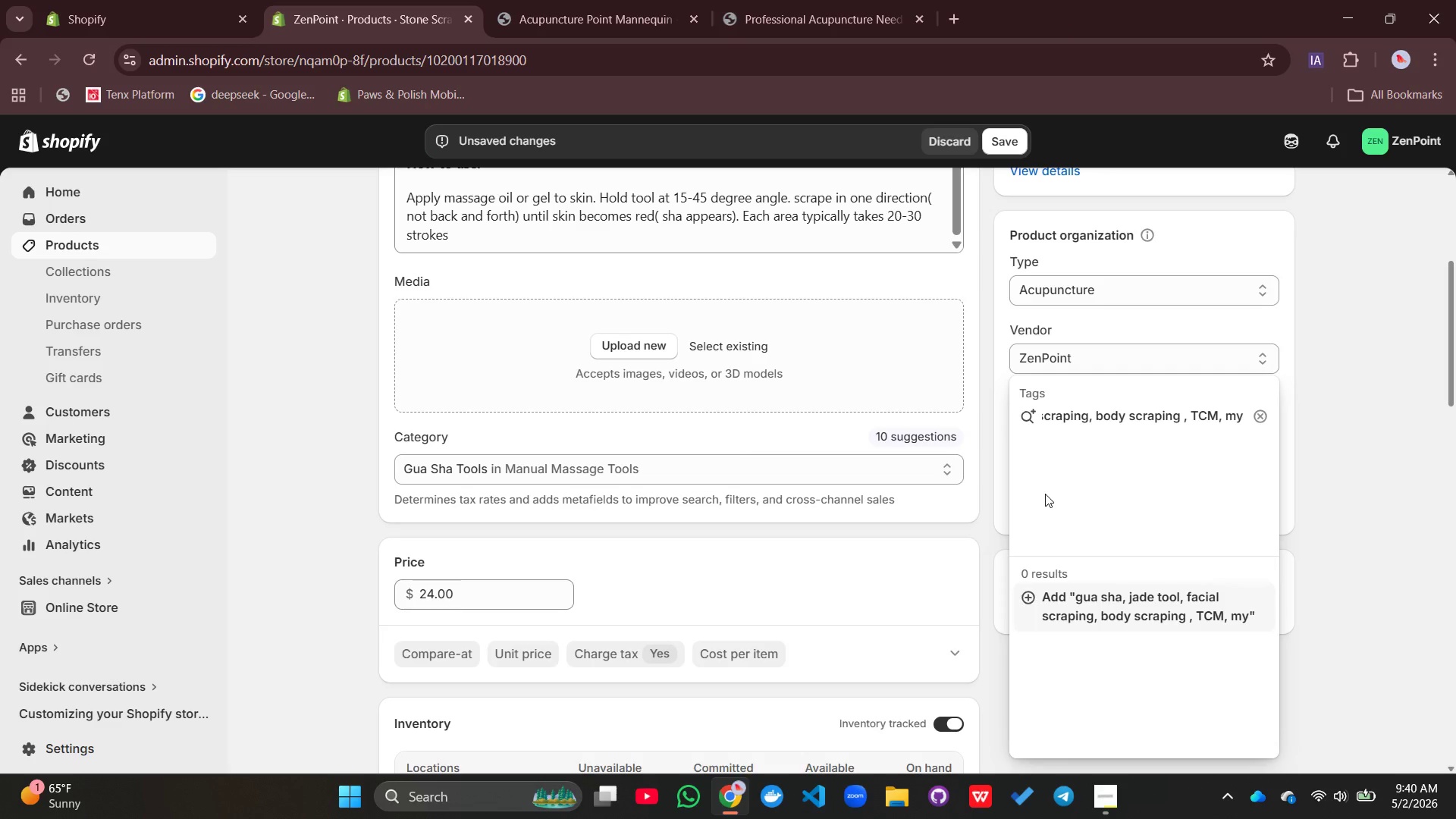 
type(ofasical release, heart )
 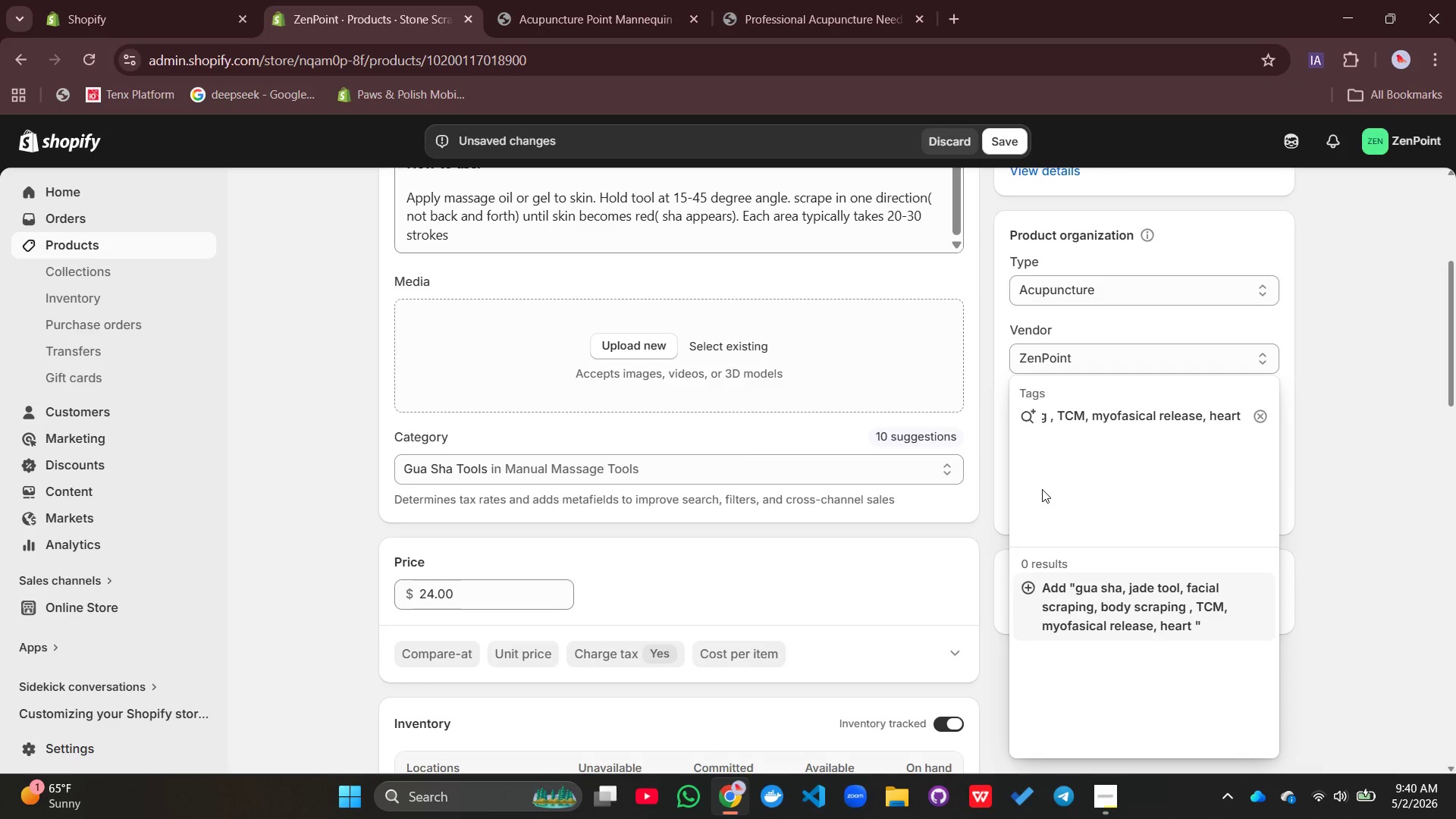 
type(heart)
 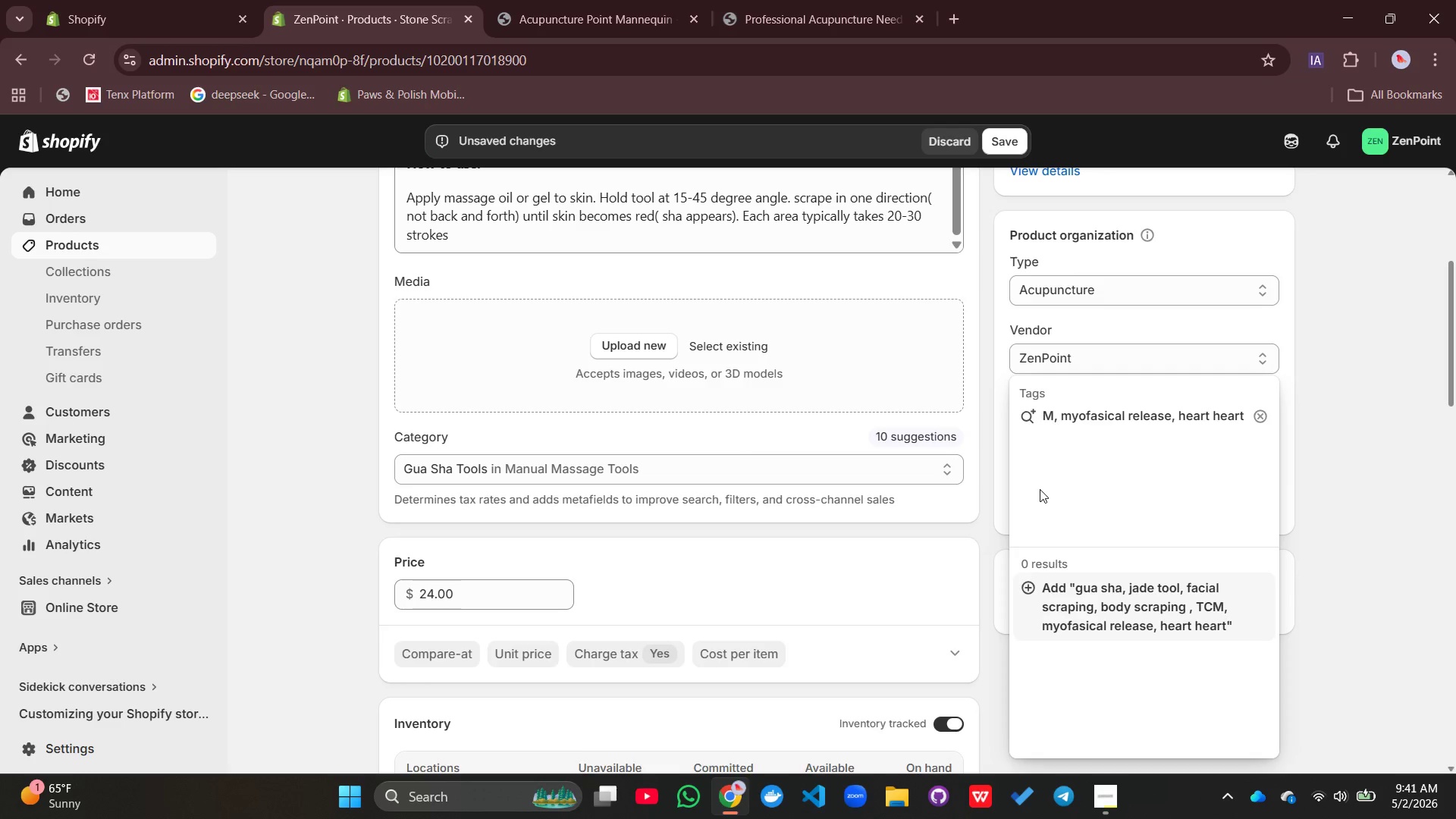 
wait(23.7)
 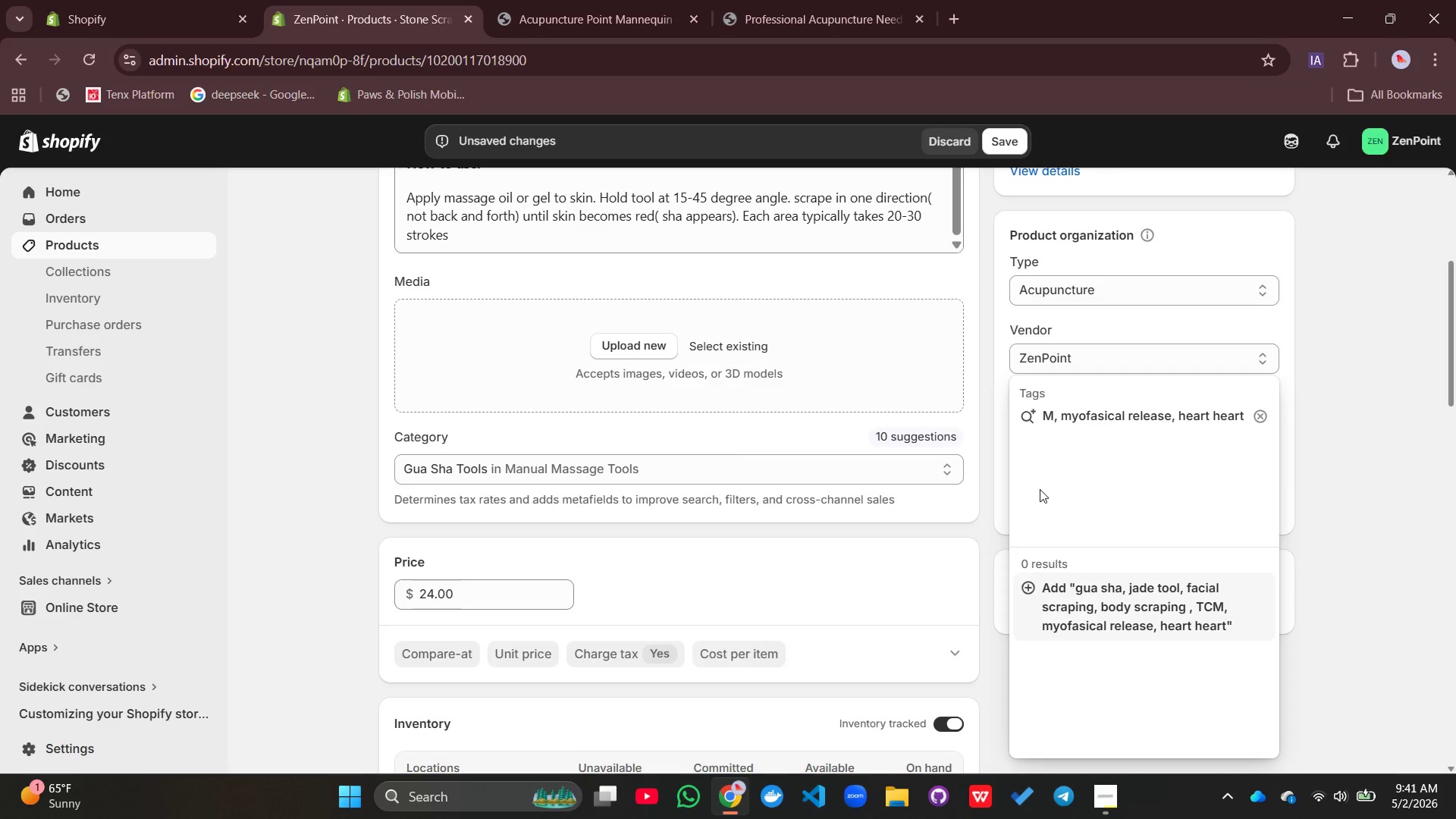 
left_click([808, 475])
 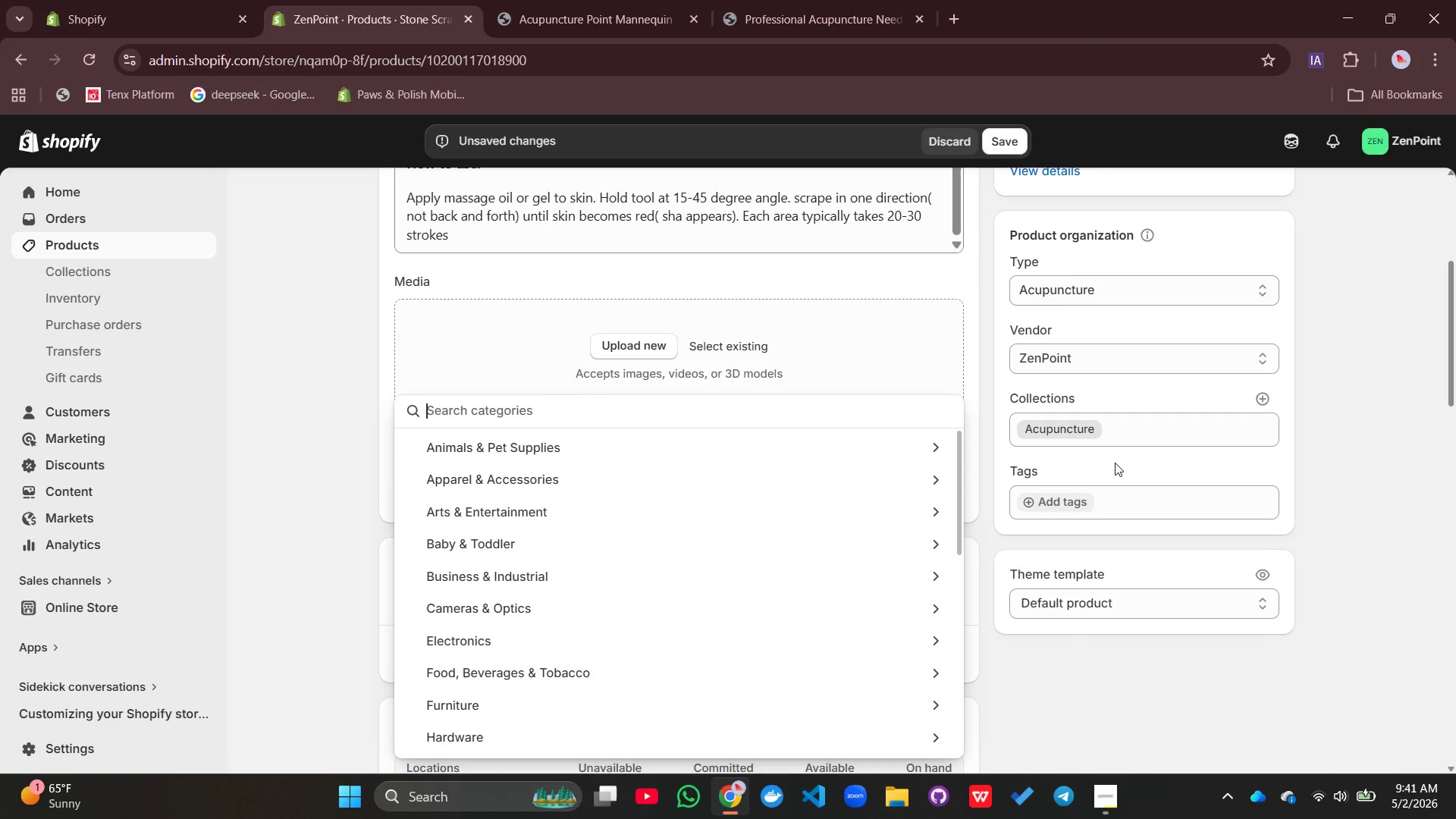 
left_click([1094, 504])
 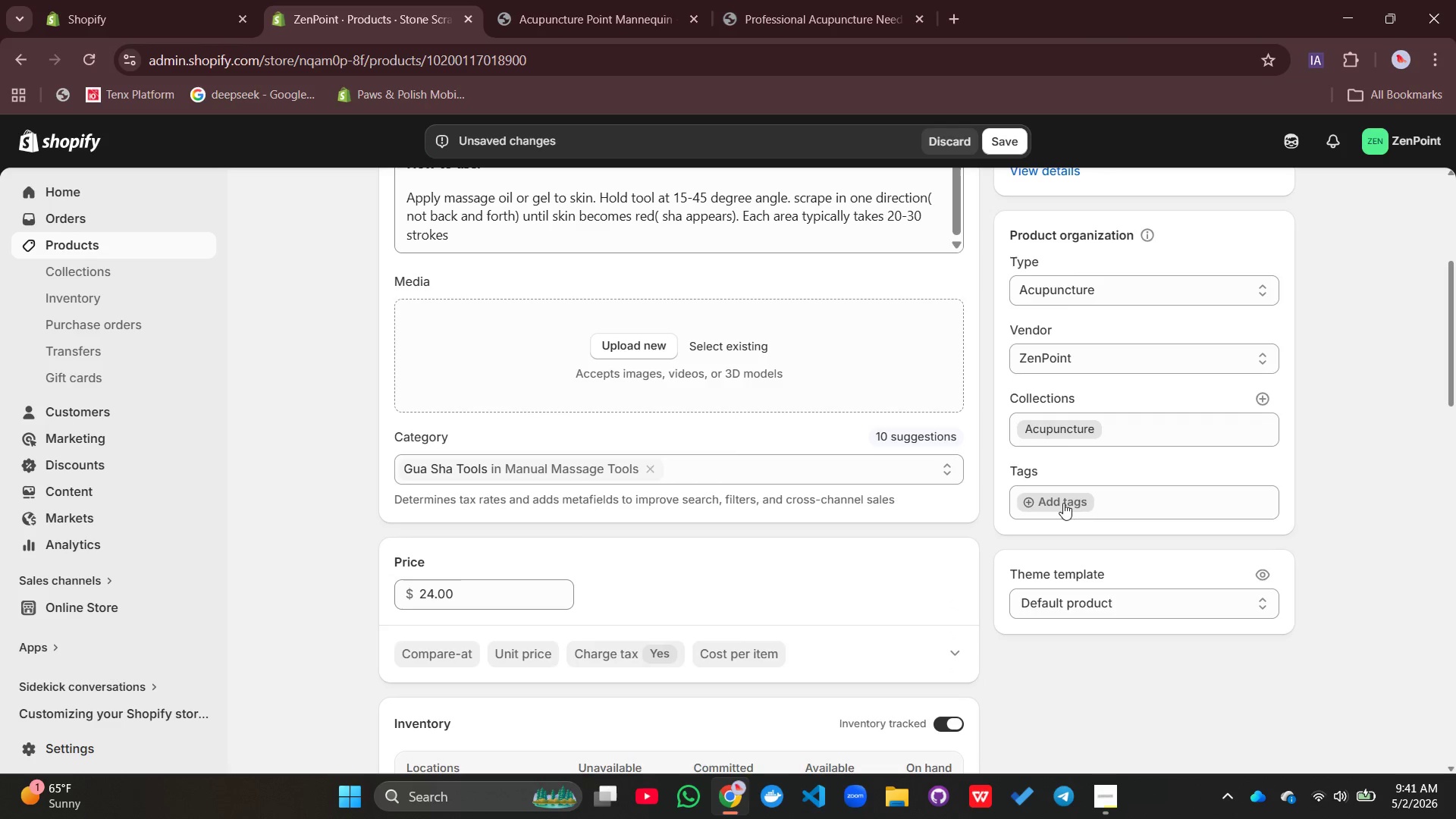 
left_click([1063, 503])
 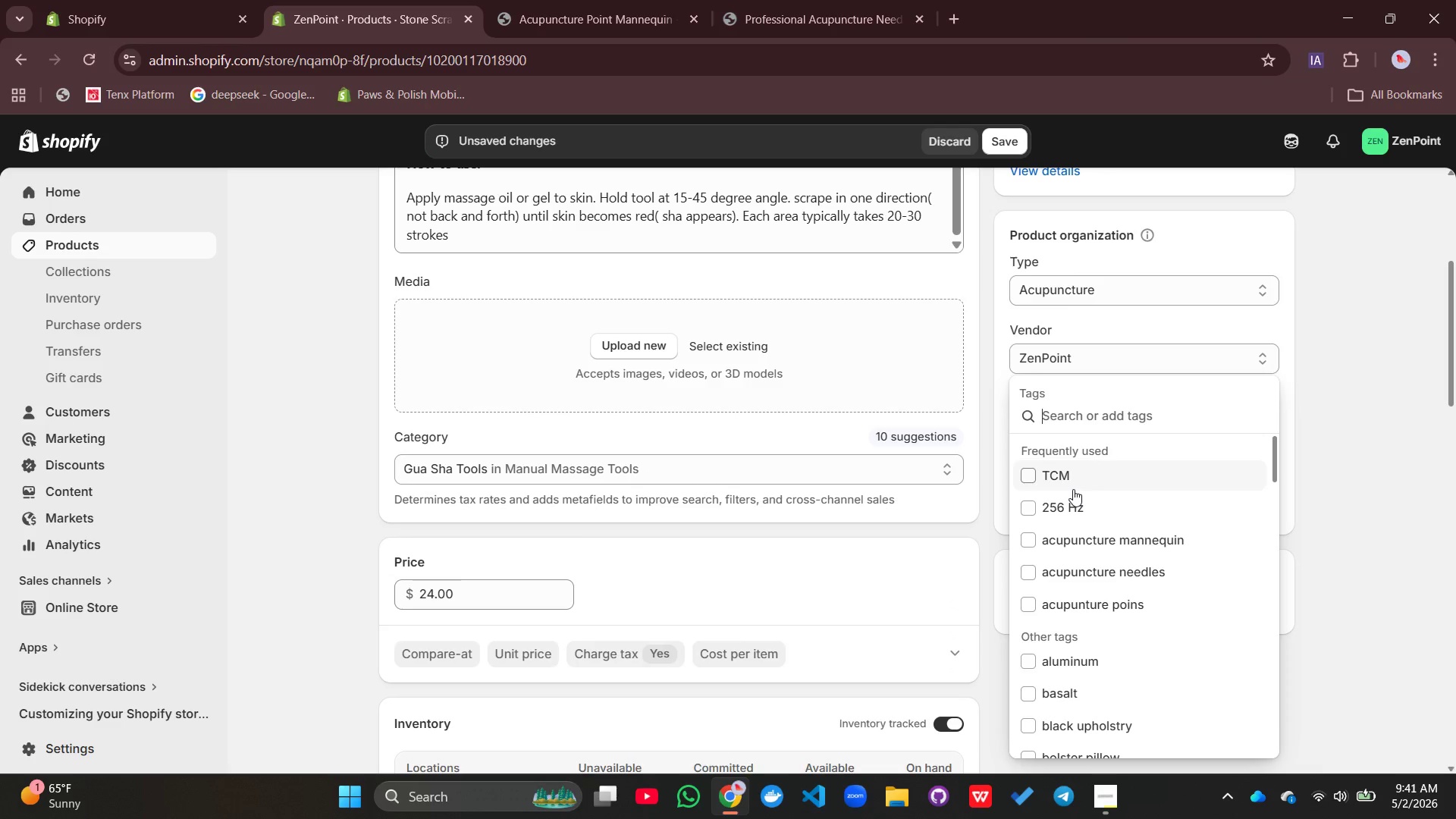 
type(gua sha, jade tool, facial scra)
 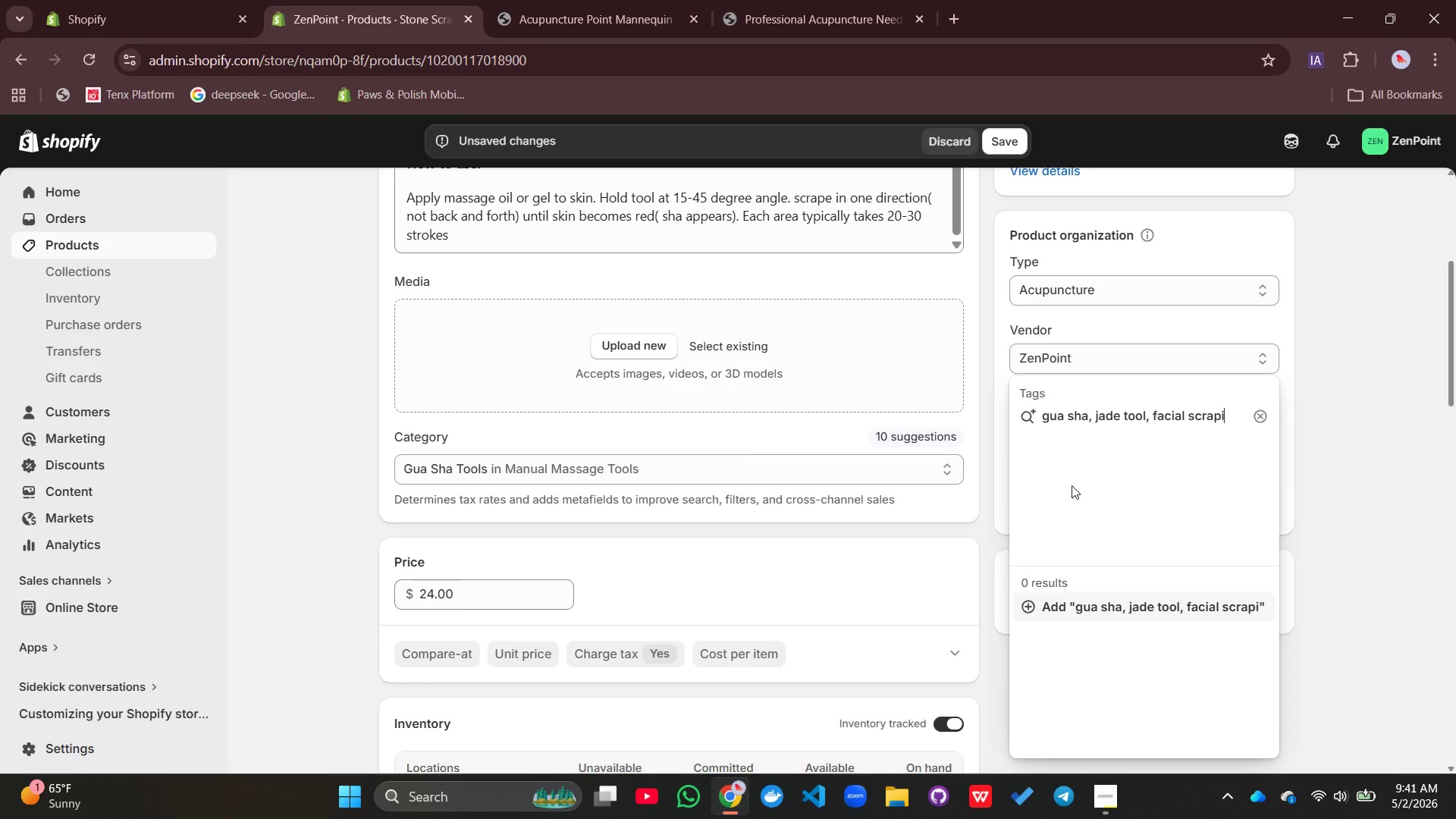 
type(ping, body scraping, TCM, my)
 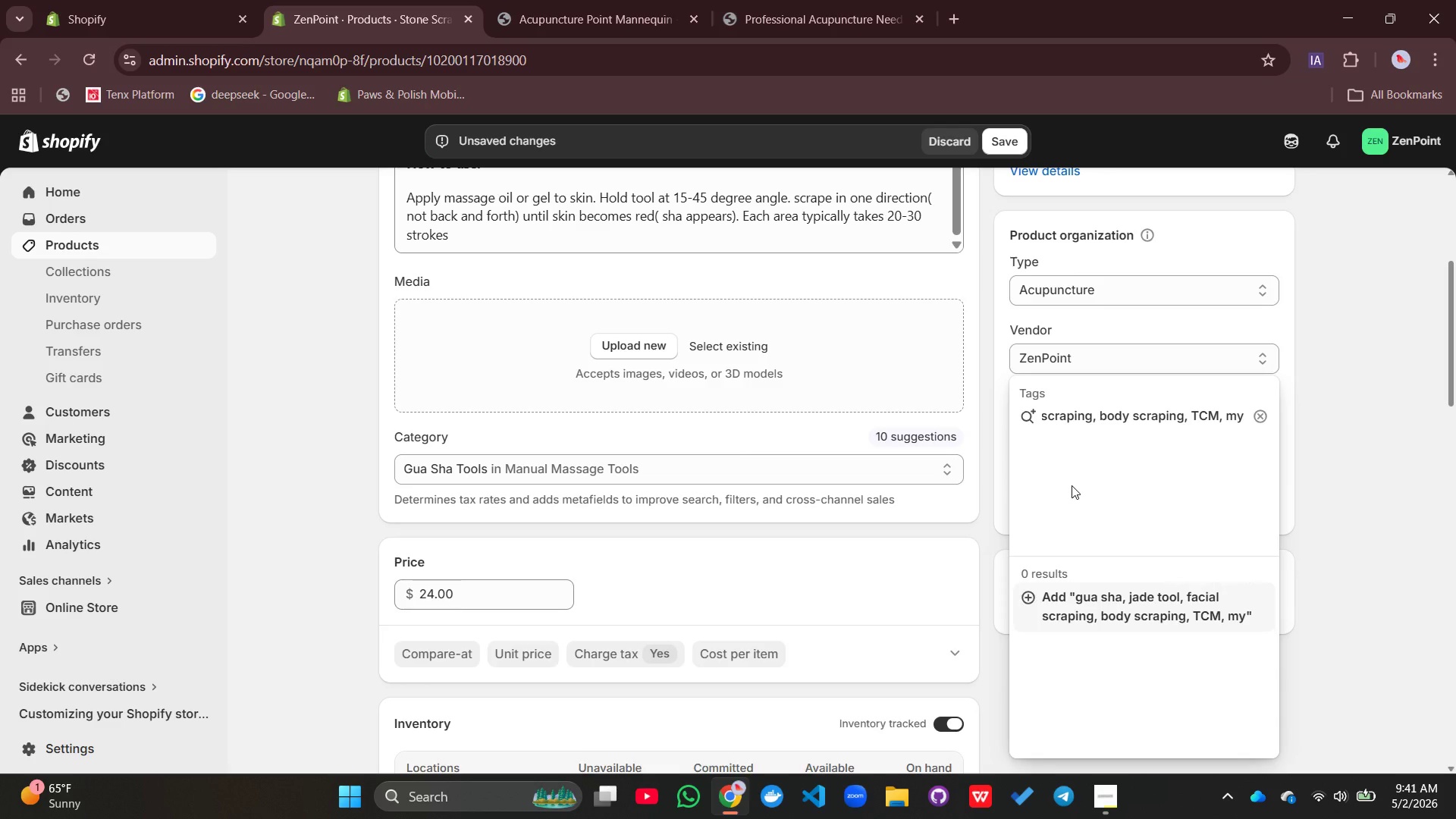 
type(ofax)
 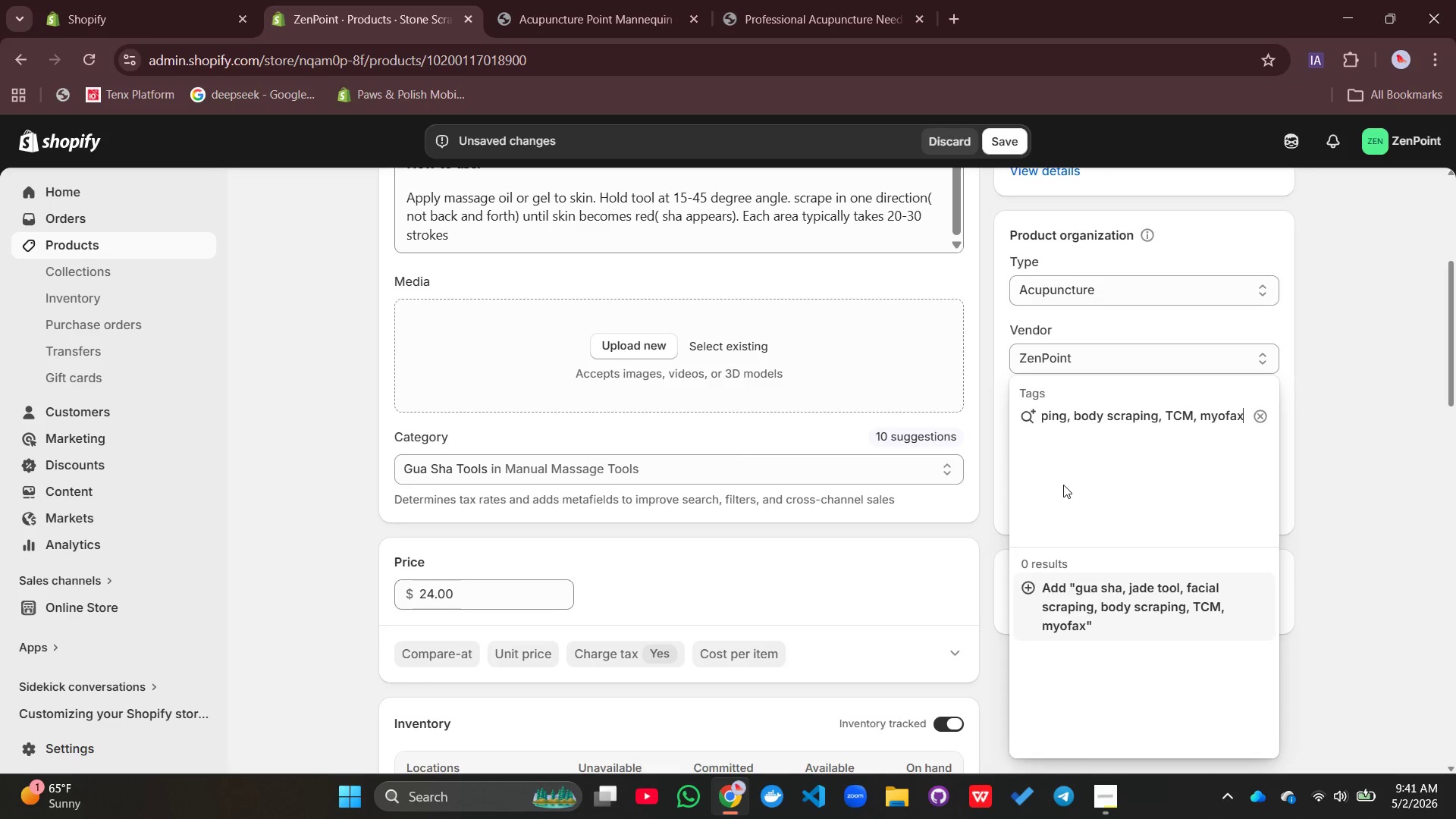 
type(cial re;)
key(Backspace)
type(lease, heart shae)
key(Backspace)
type(pe)
 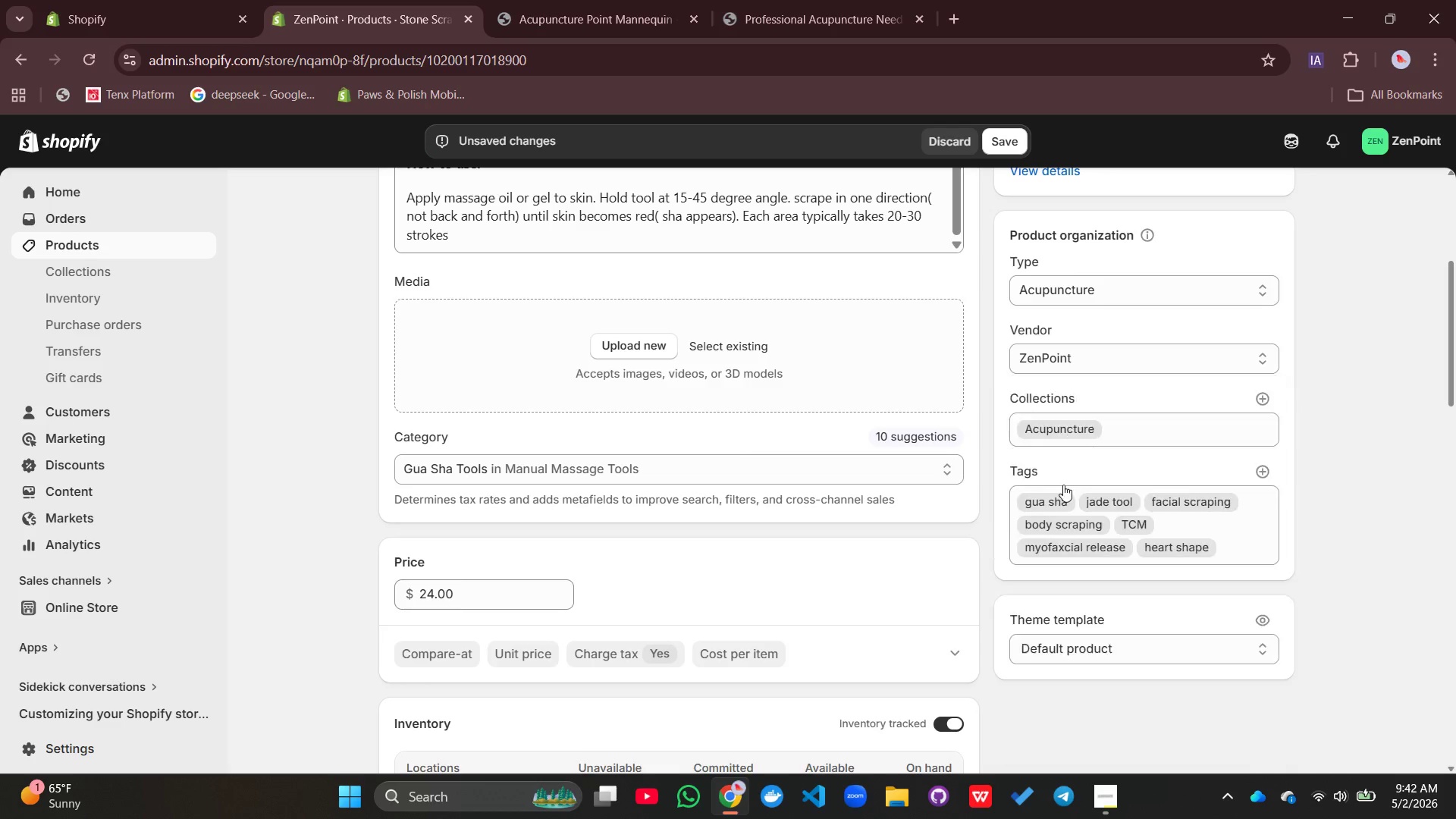 
key(Enter)
 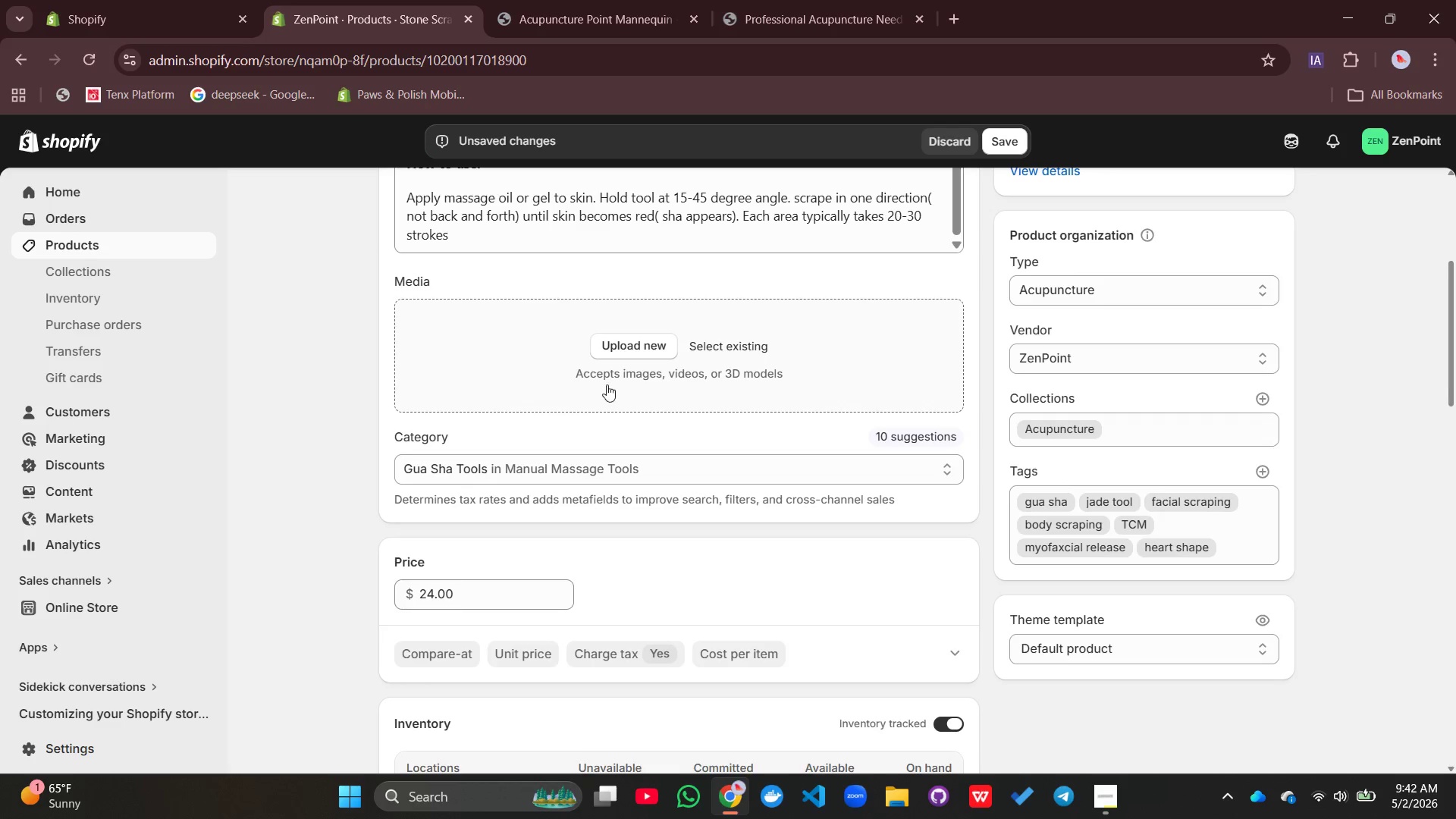 
left_click([623, 356])
 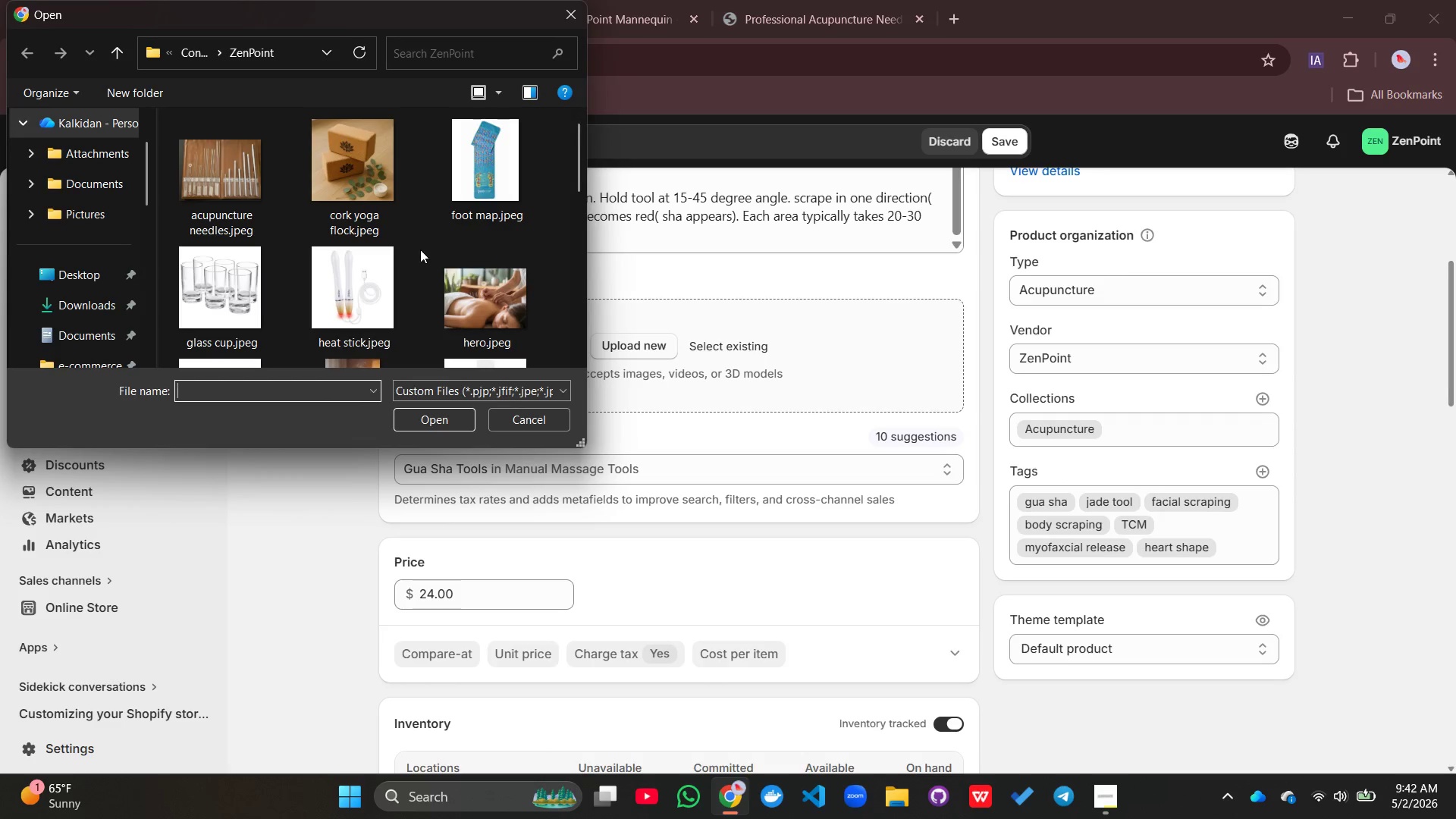 
scroll: coordinate [431, 246], scroll_direction: none, amount: 0.0
 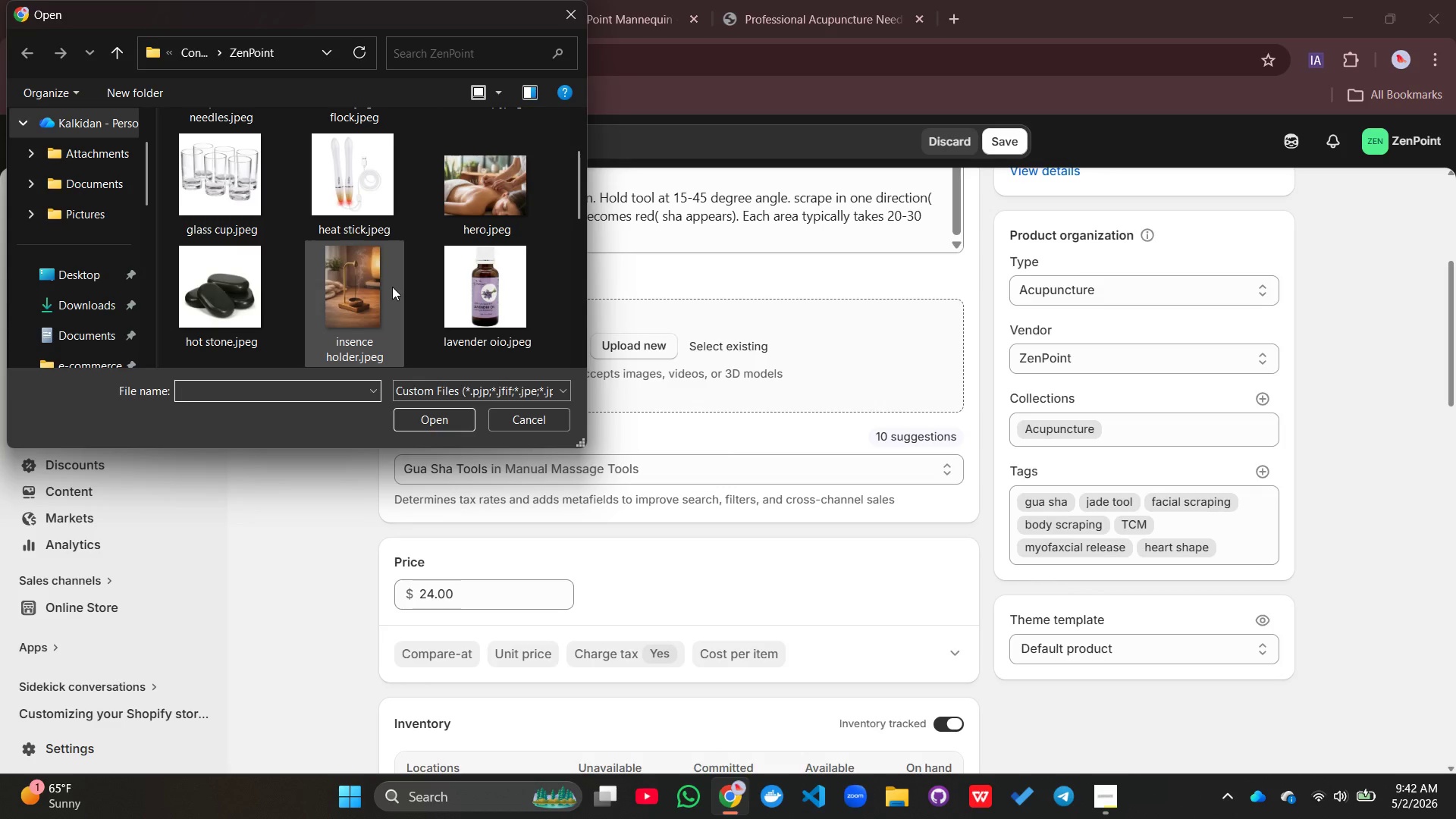 
scroll: coordinate [419, 203], scroll_direction: down, amount: 3.0
 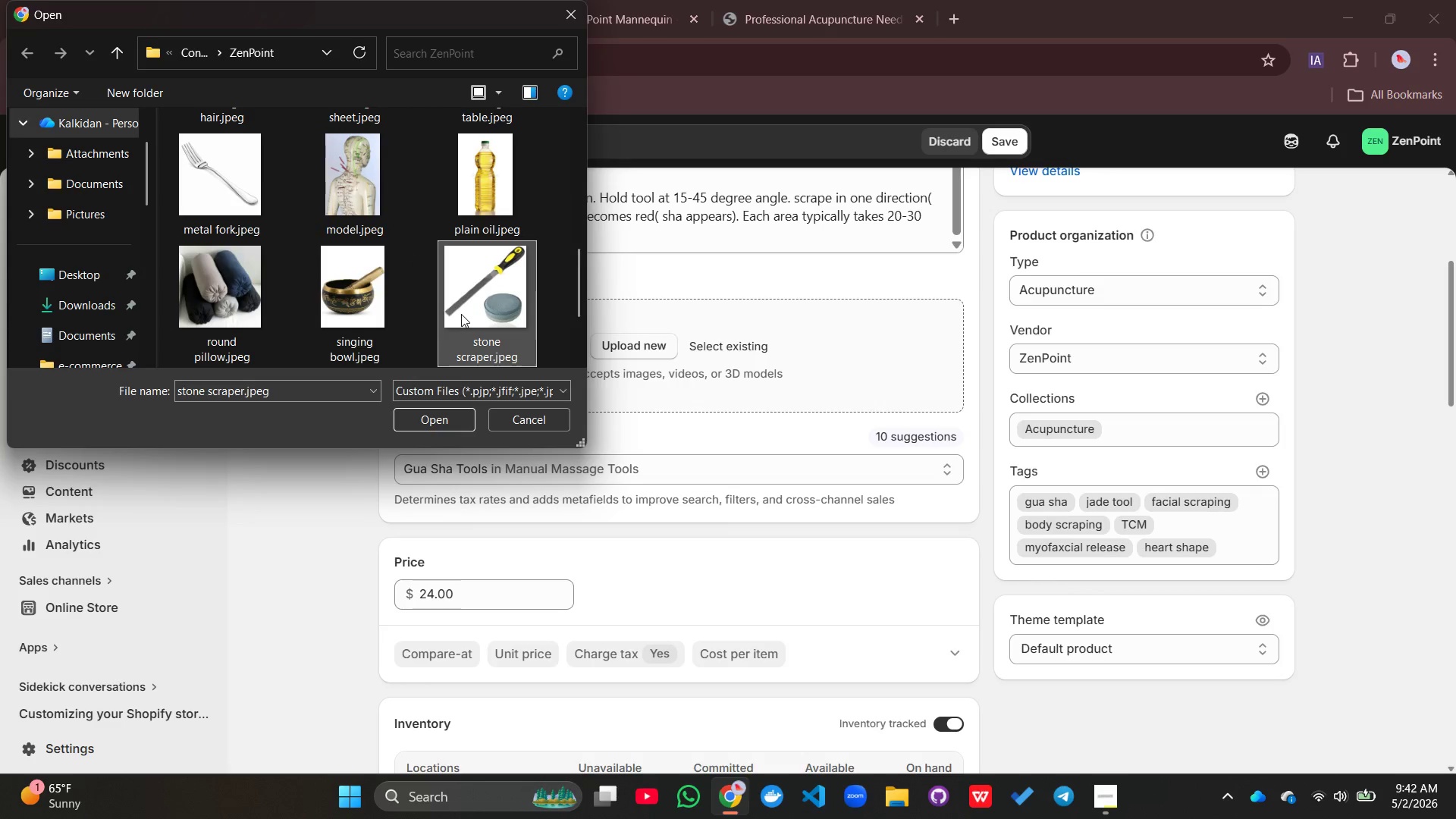 
left_click([427, 419])
 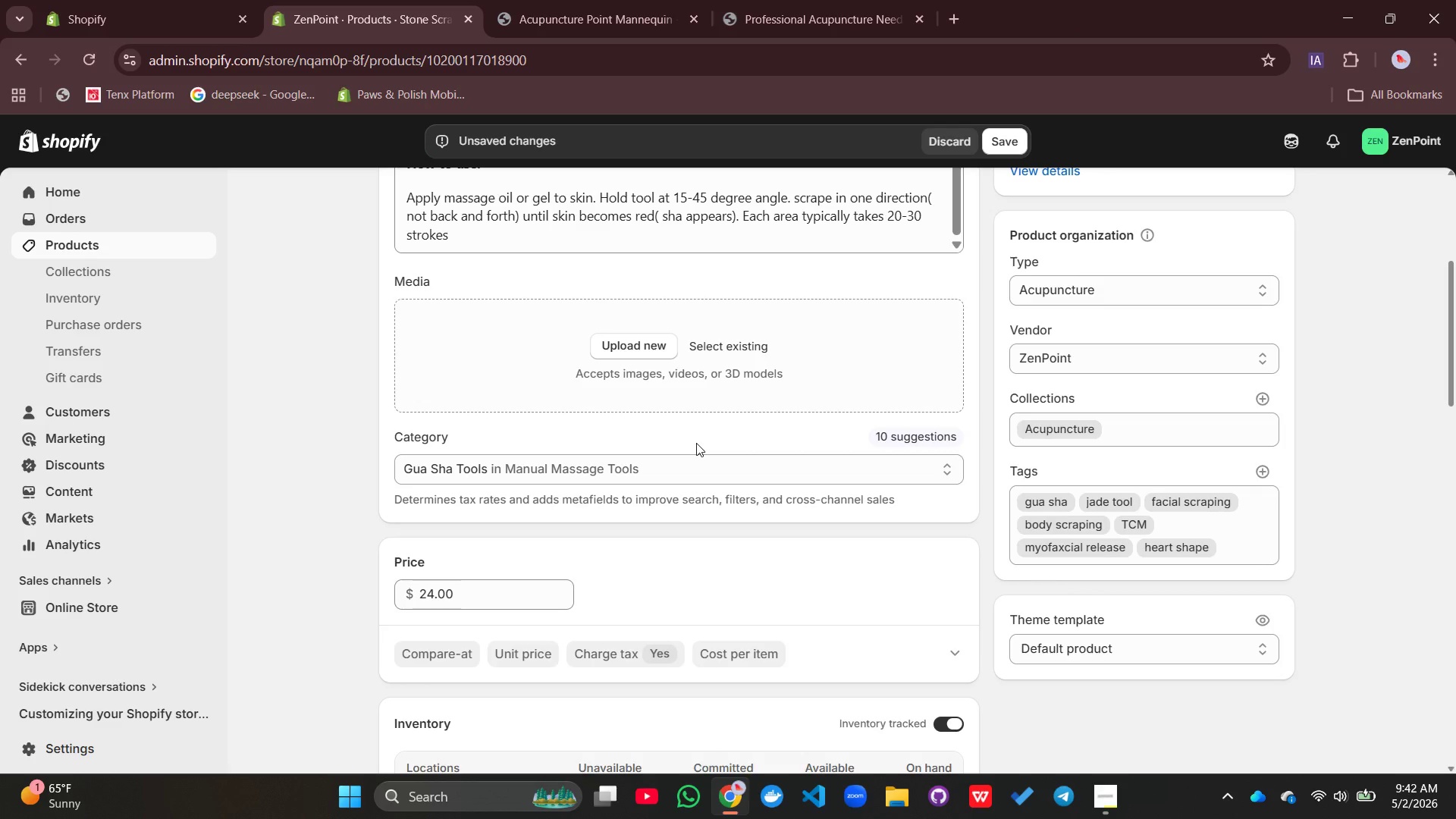 
wait(11.66)
 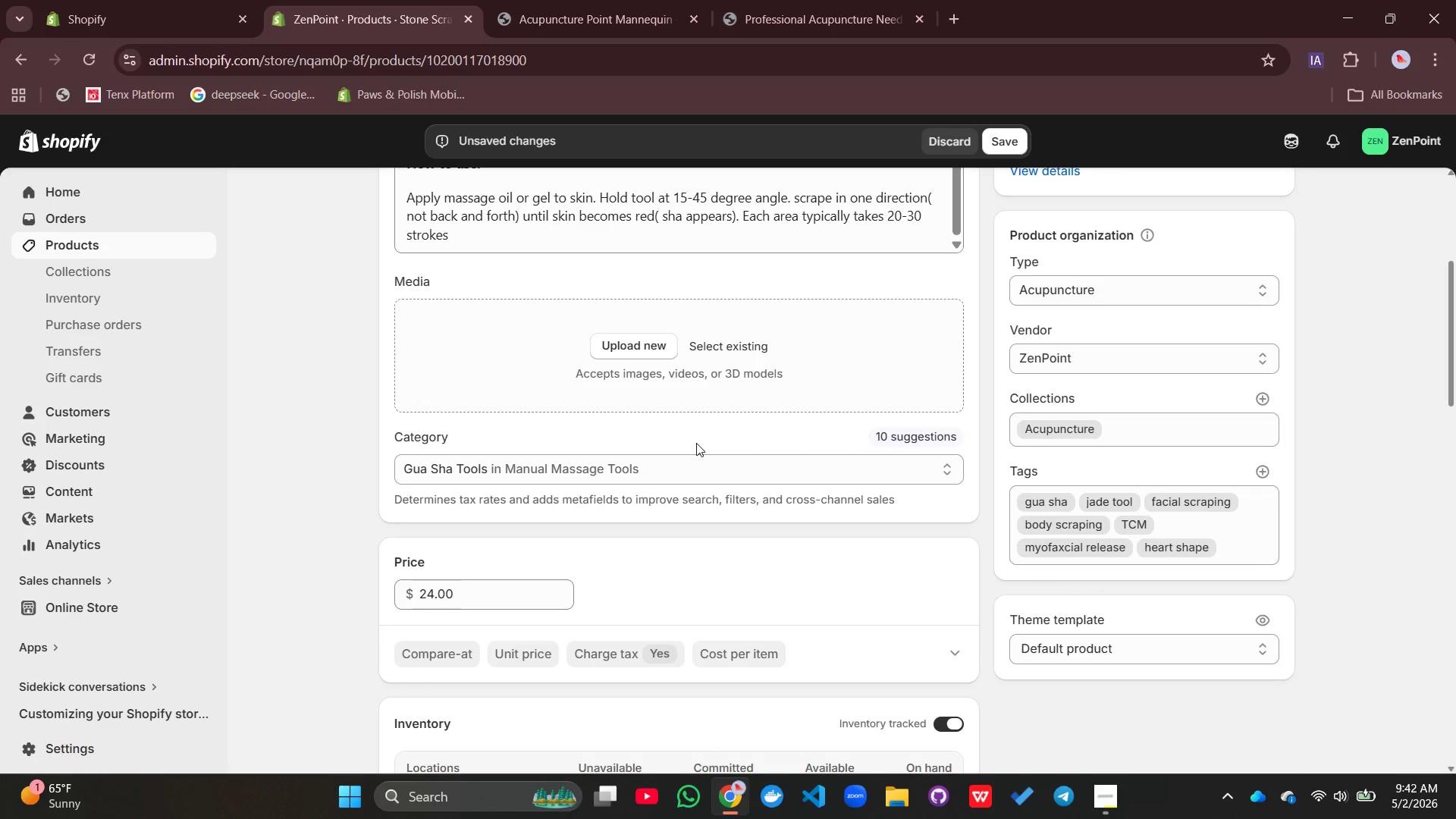 
left_click([620, 352])
 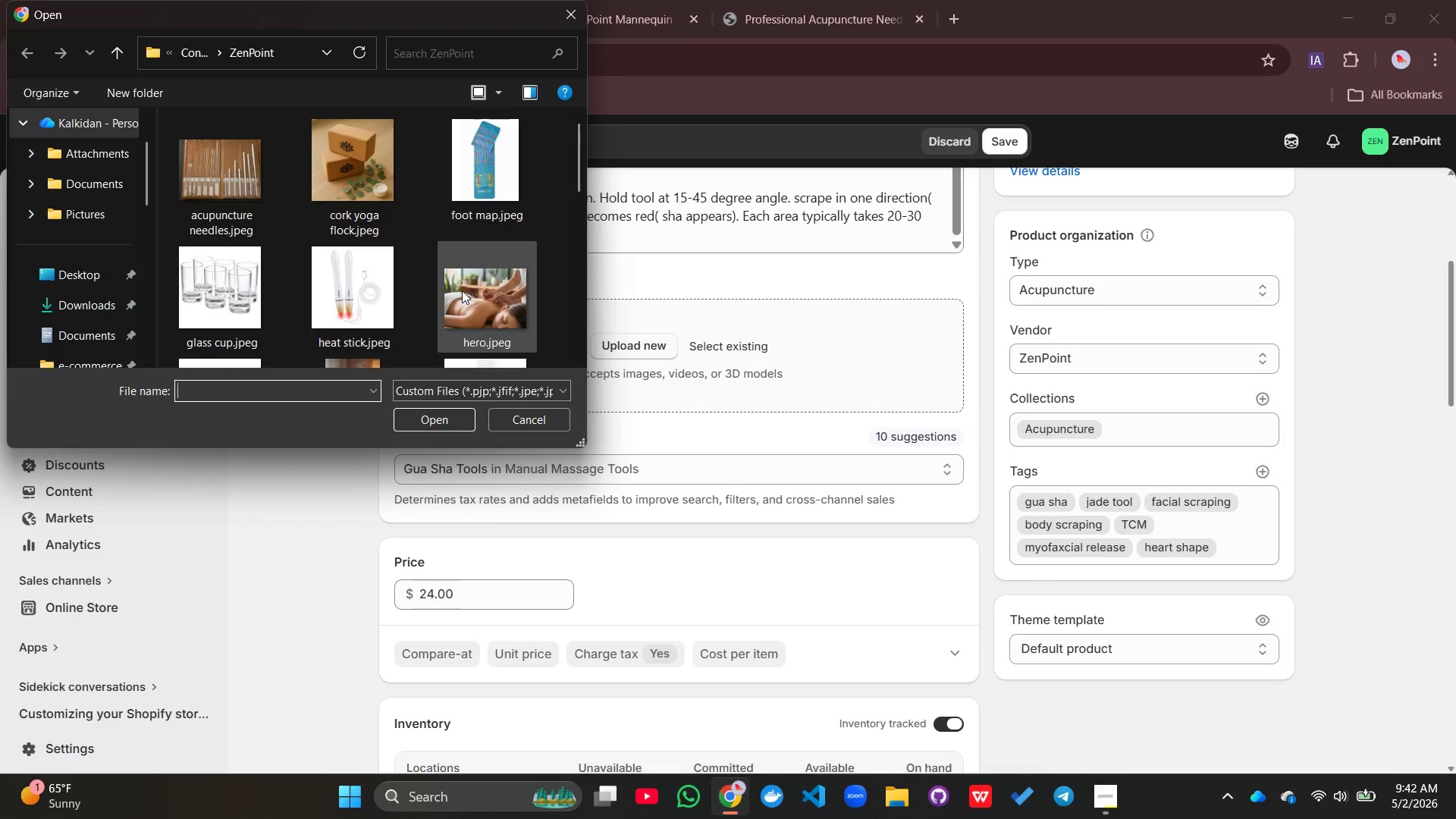 
scroll: coordinate [462, 290], scroll_direction: down, amount: 6.0
 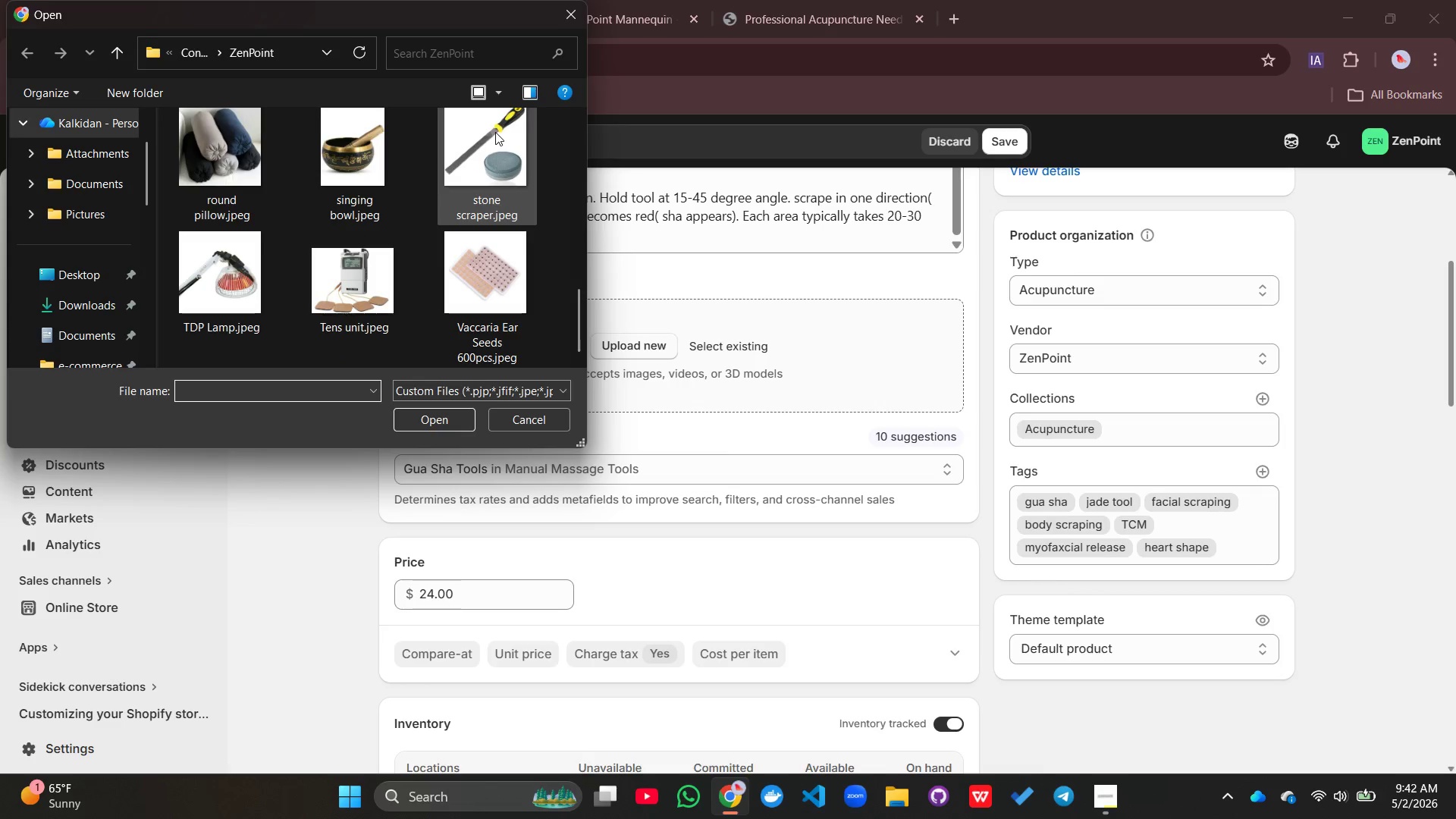 
left_click_drag(start_coordinate=[496, 132], to_coordinate=[677, 334])
 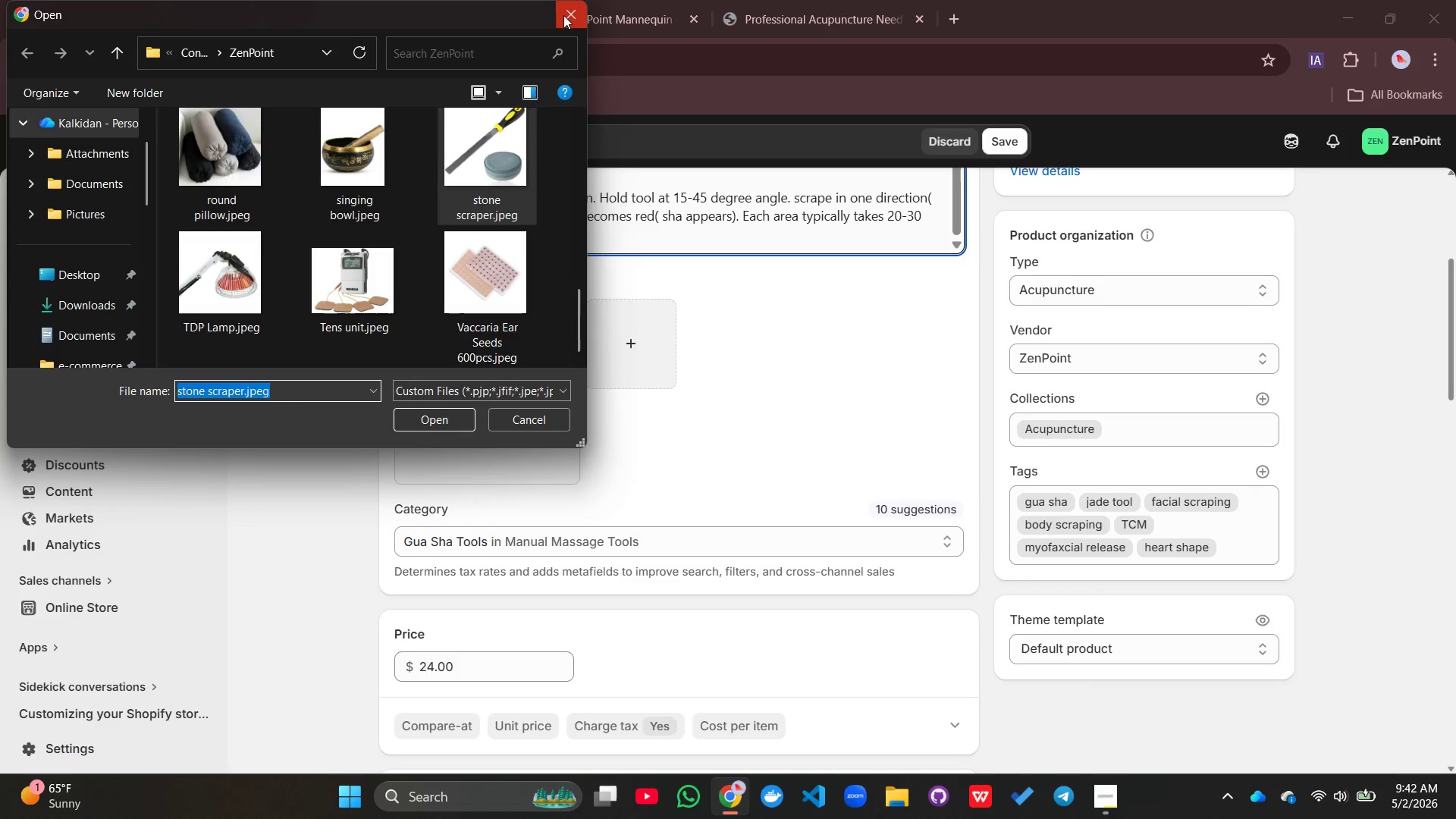 
left_click([563, 14])
 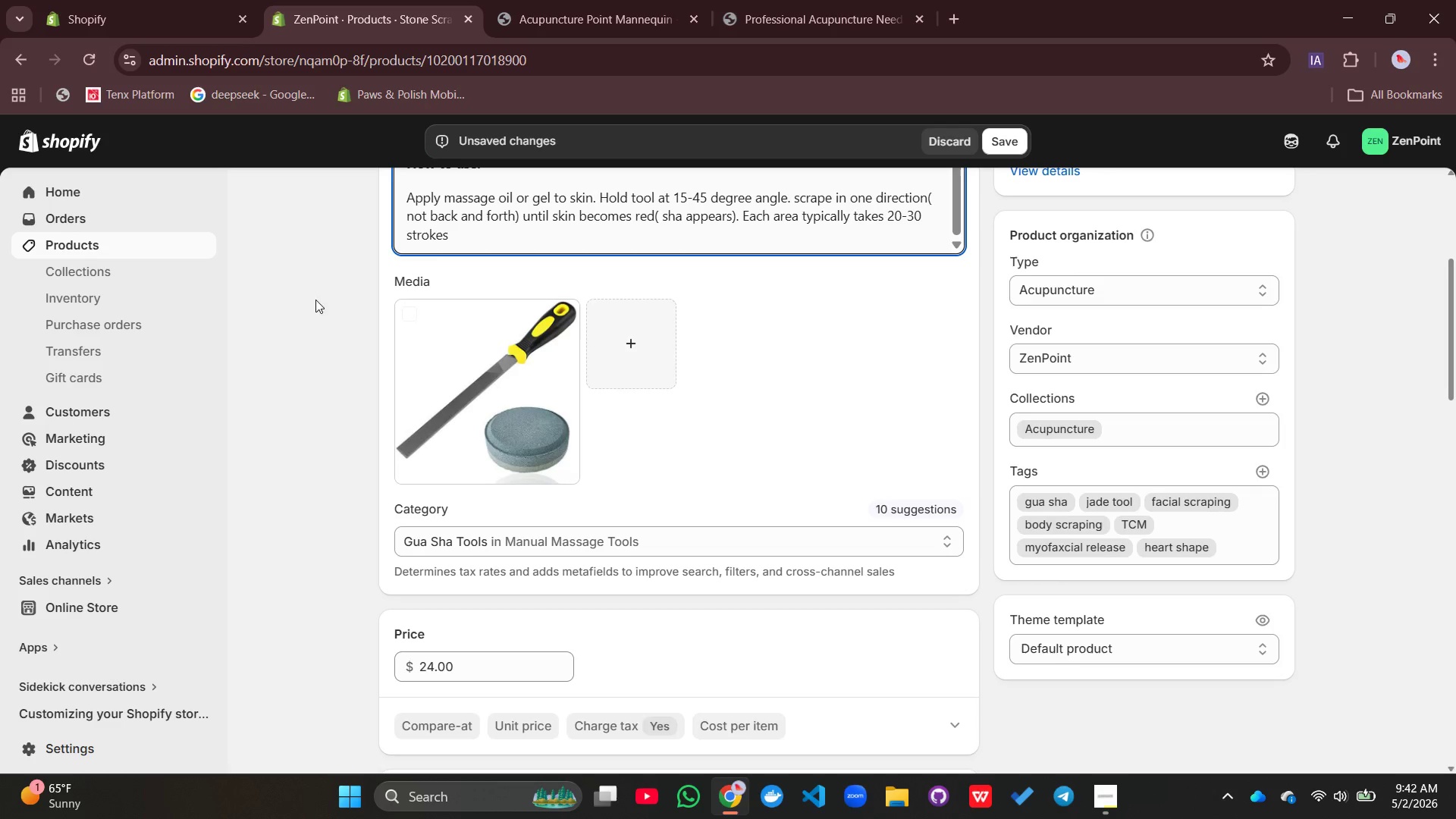 
left_click([436, 376])
 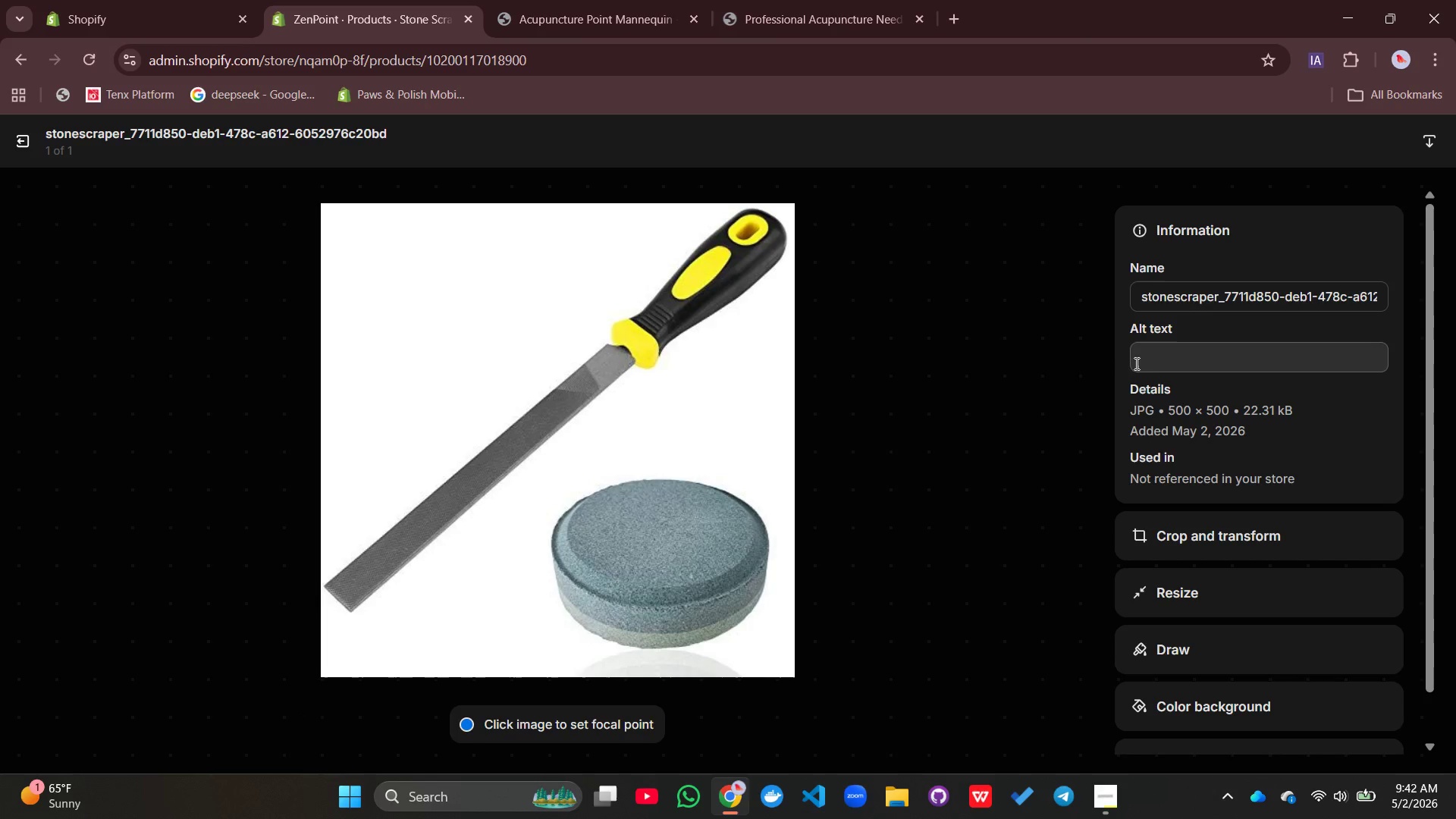 
left_click([1148, 359])
 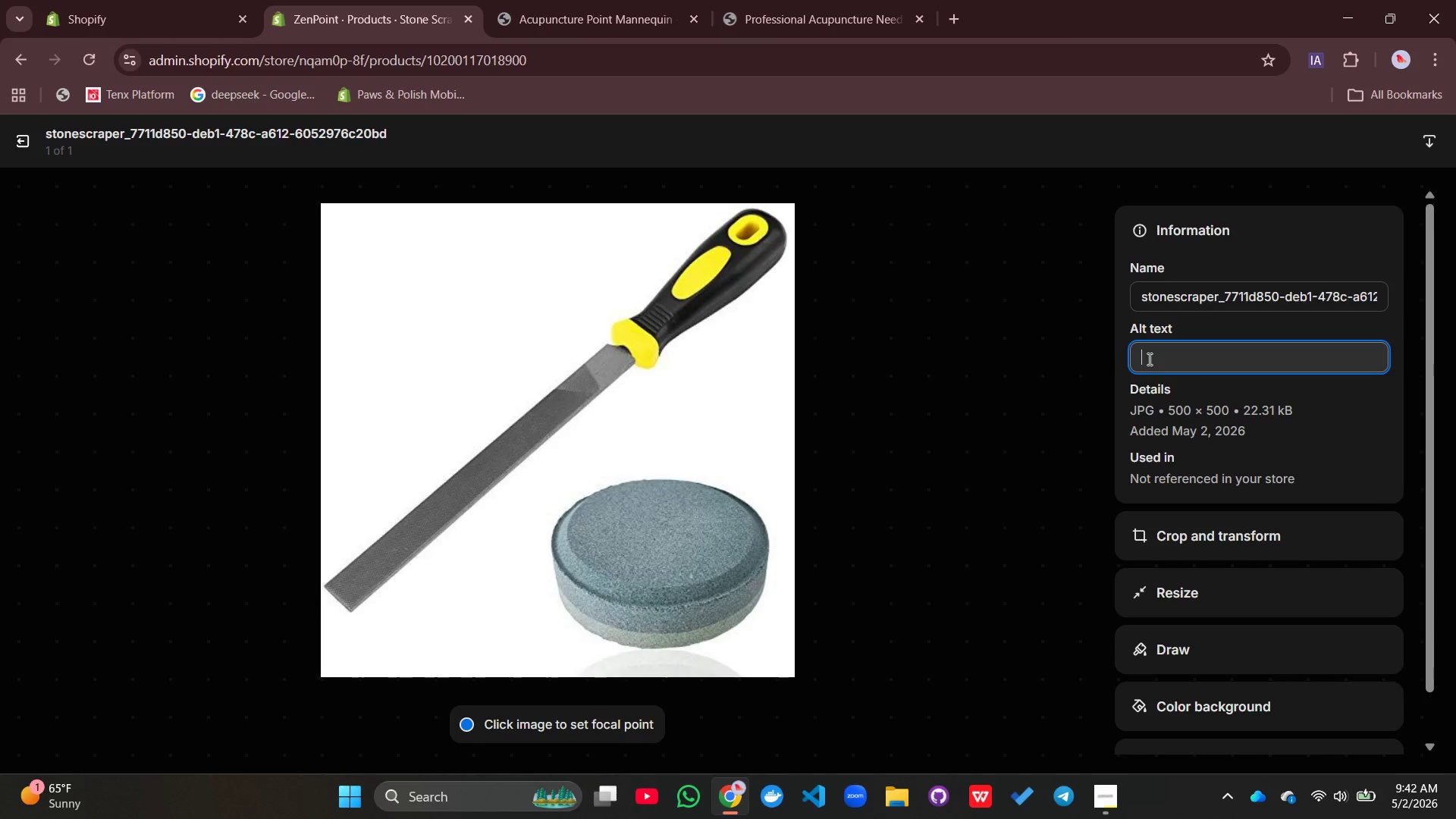 
left_click([1148, 359])
 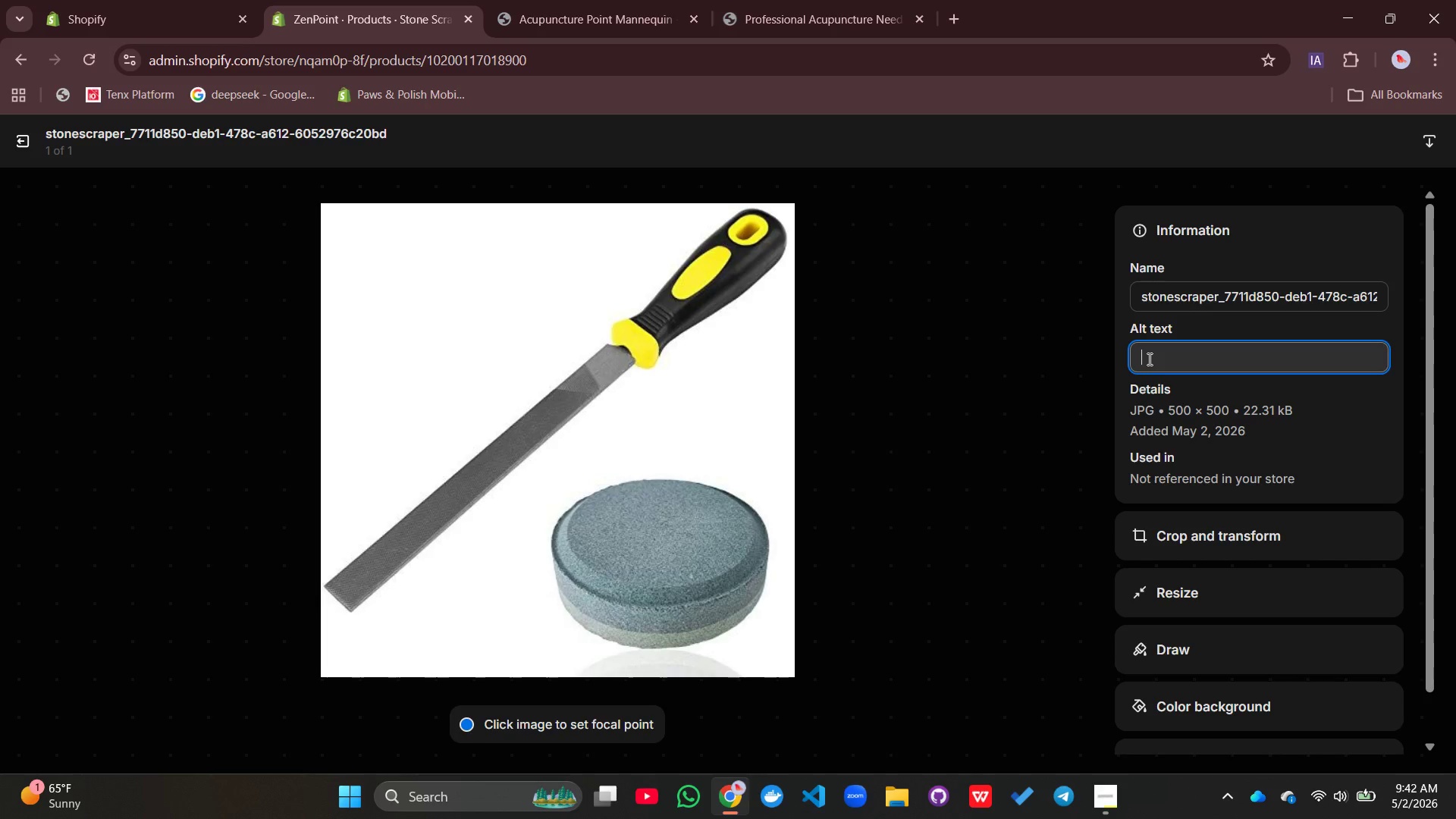 
type(jade gua sha tool on white marble sursurface - heart shape showing curved and not)
 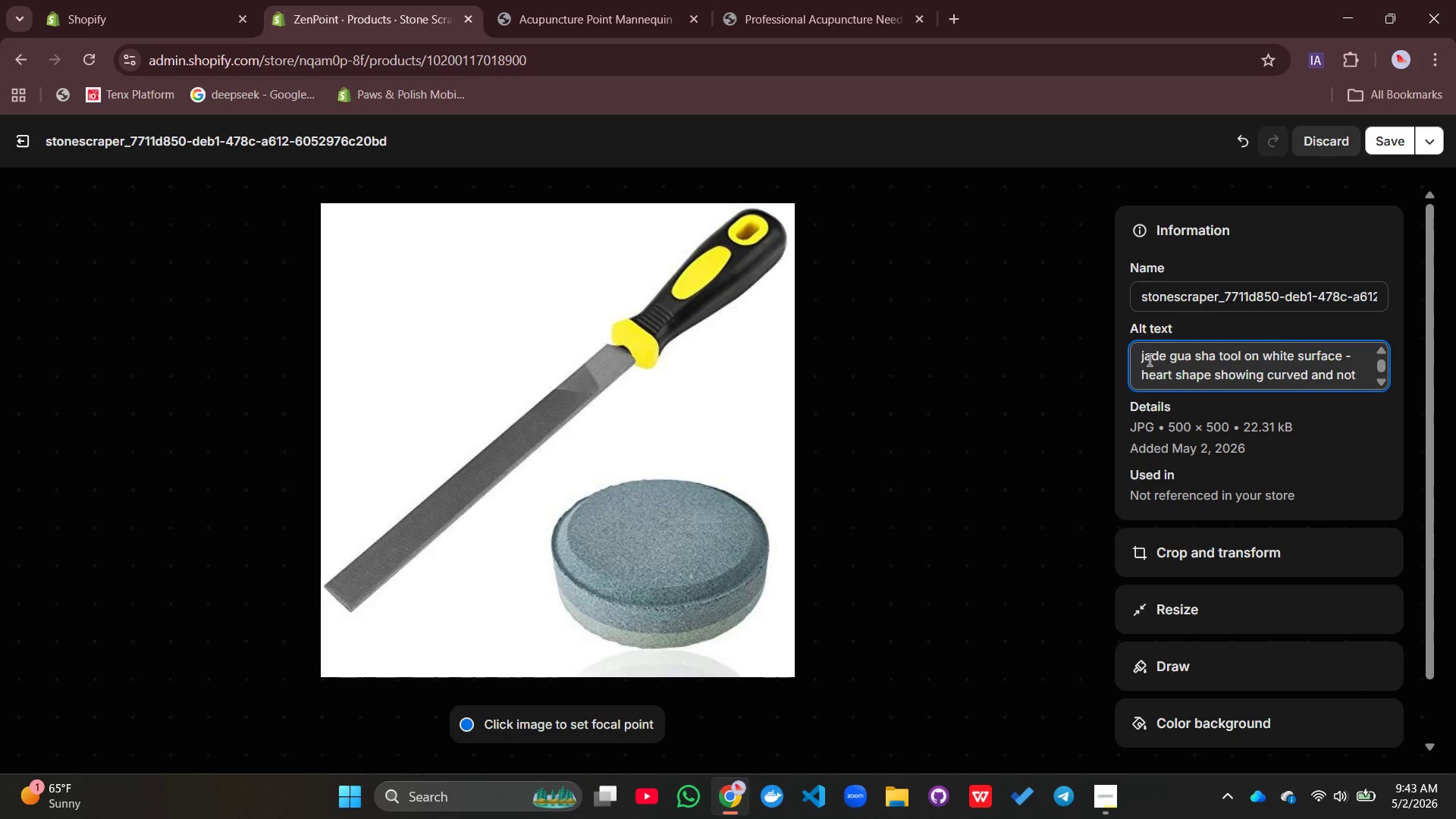 
hold_key(key=Backspace, duration=0.78)
 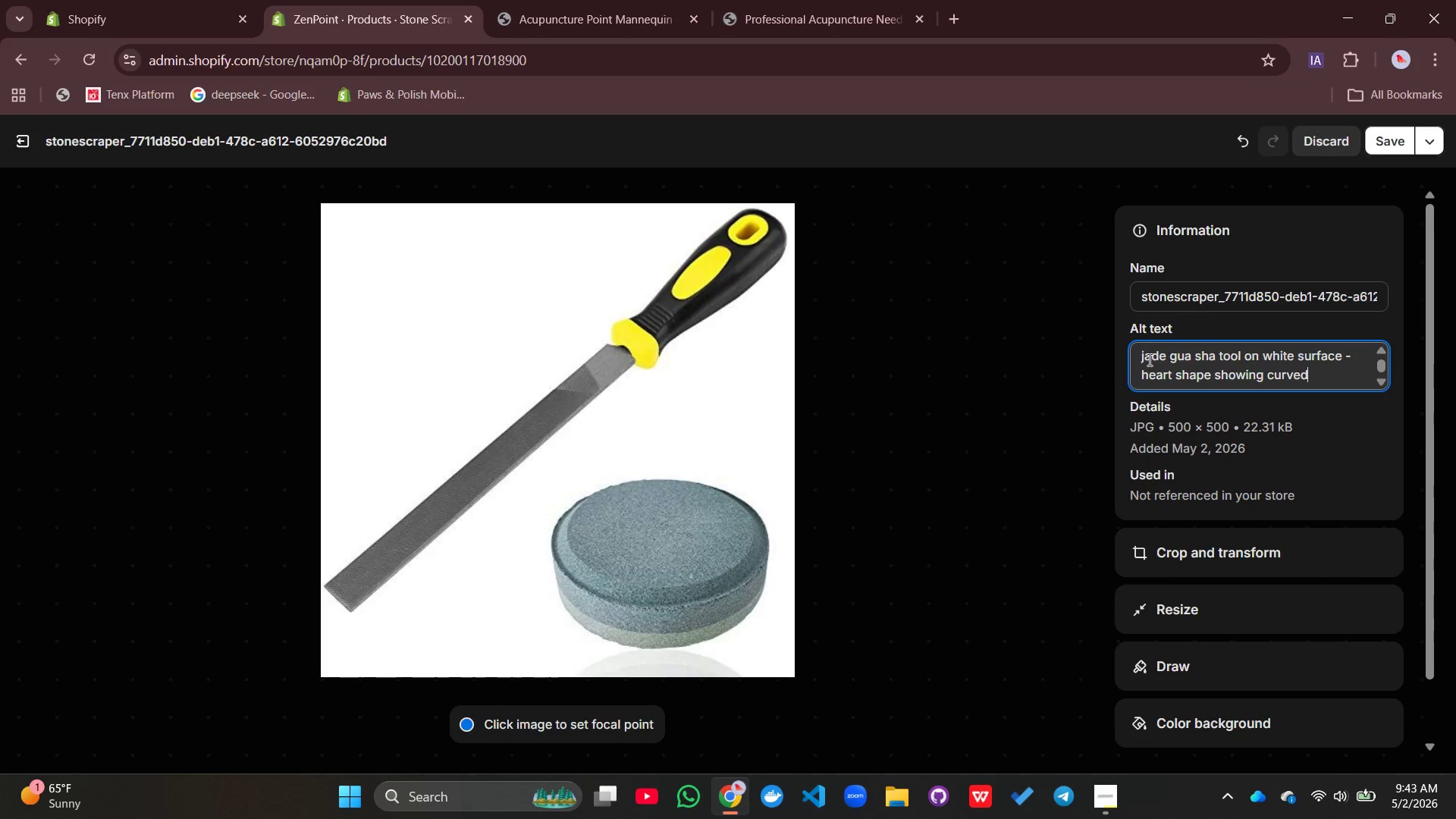 
left_click([1148, 359])
 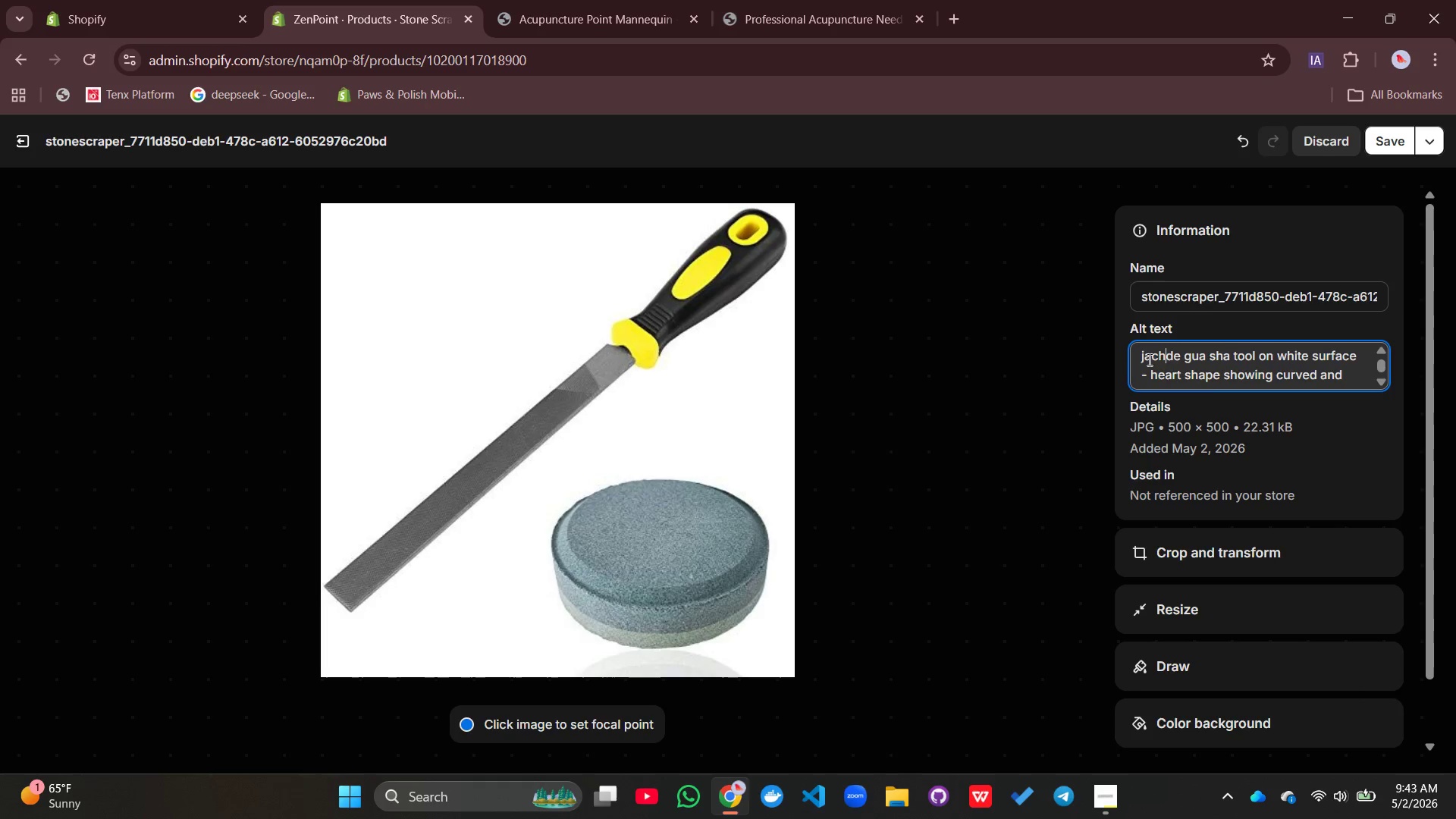 
type(ched edges)
 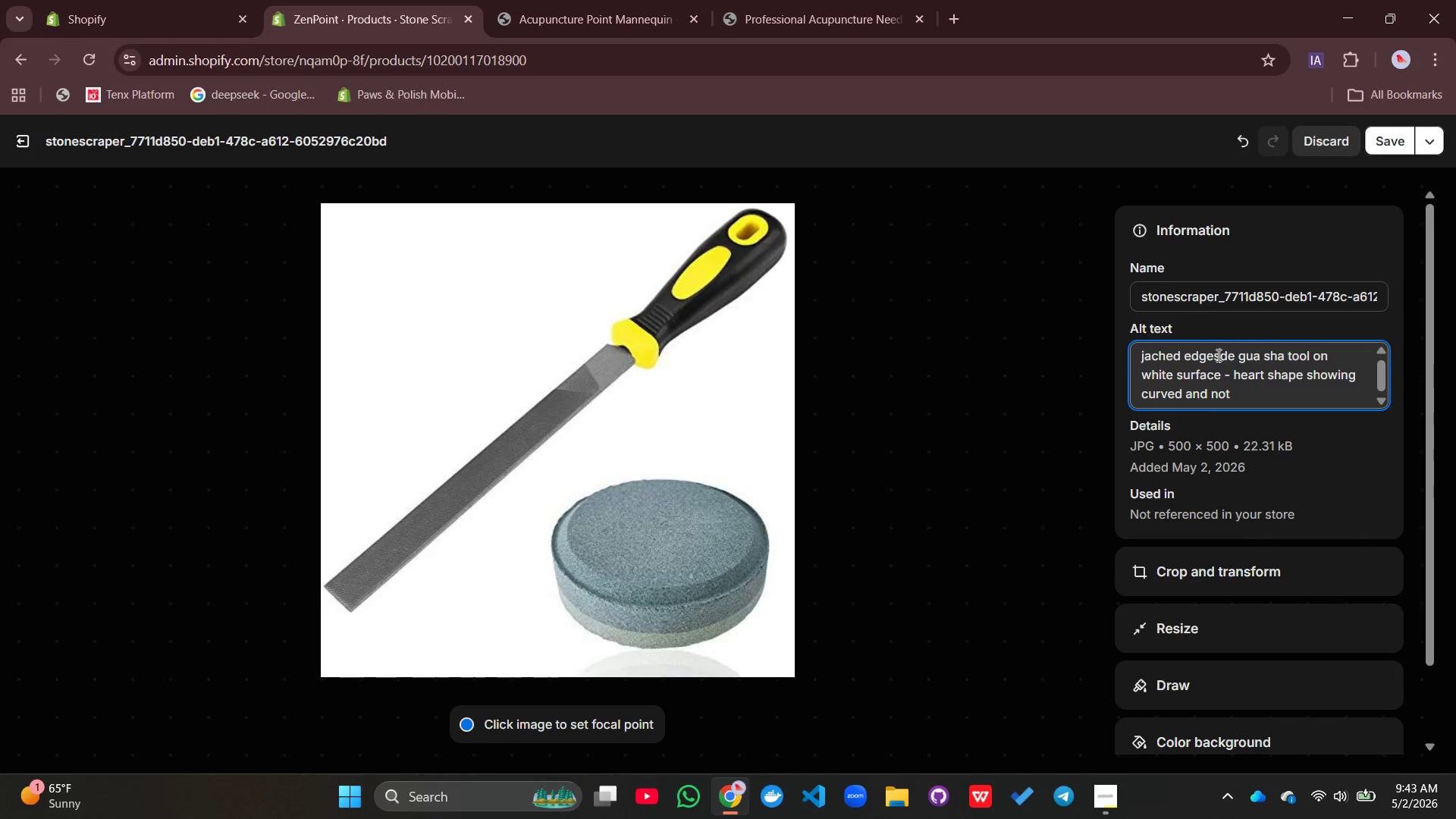 
left_click([1213, 355])
 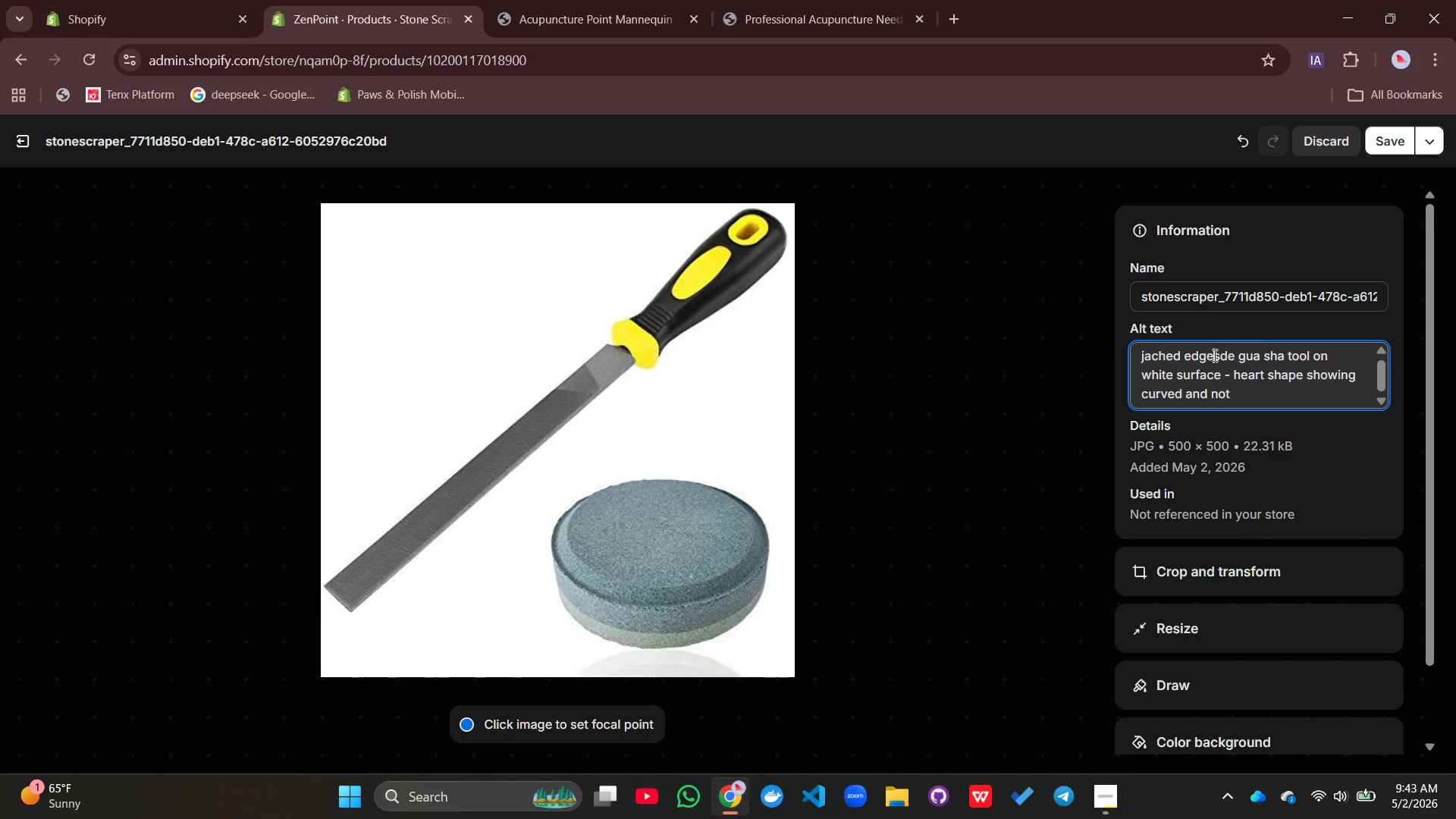 
left_click_drag(start_coordinate=[1213, 355], to_coordinate=[1153, 359])
 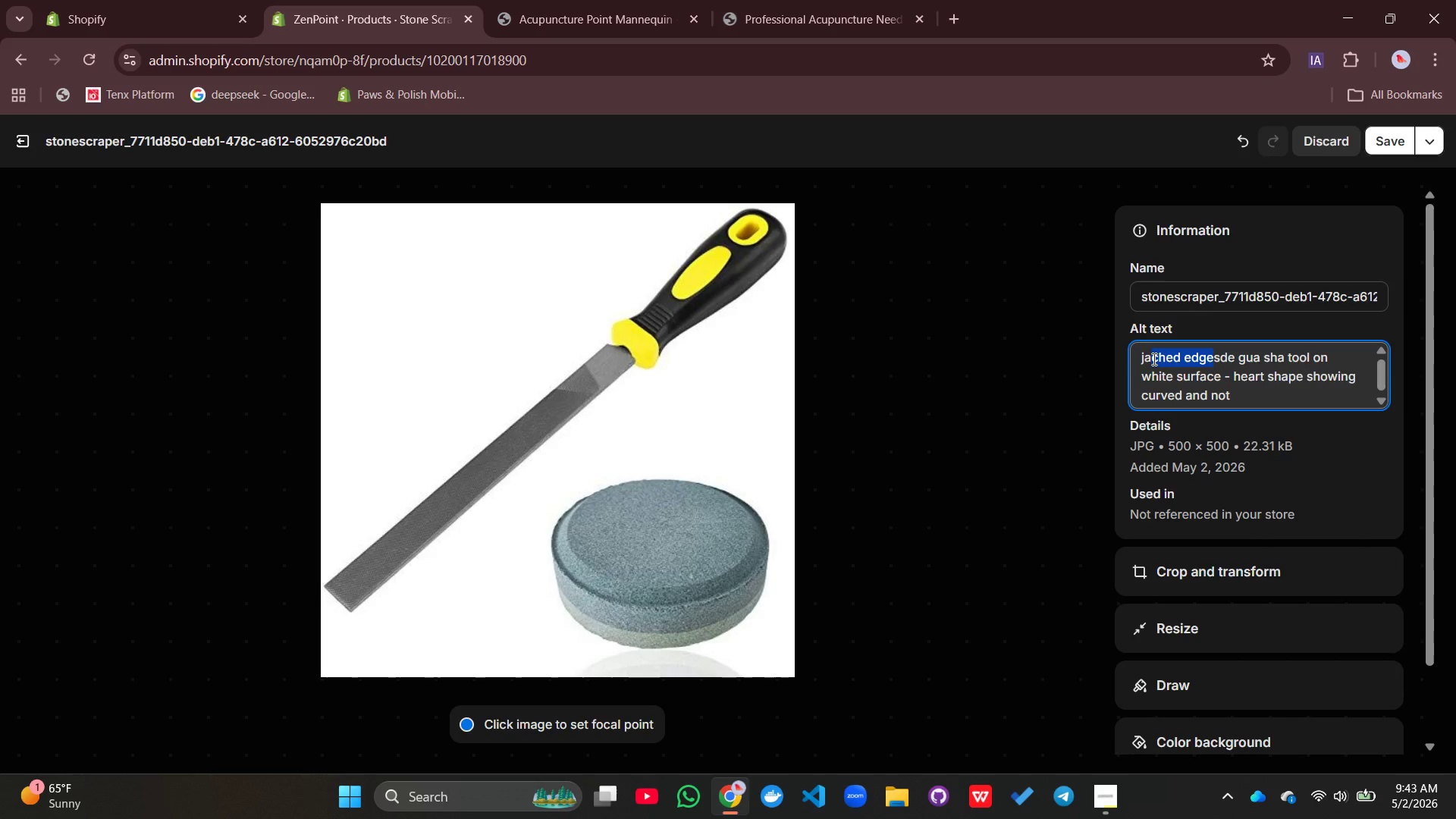 
key(Control+X)
 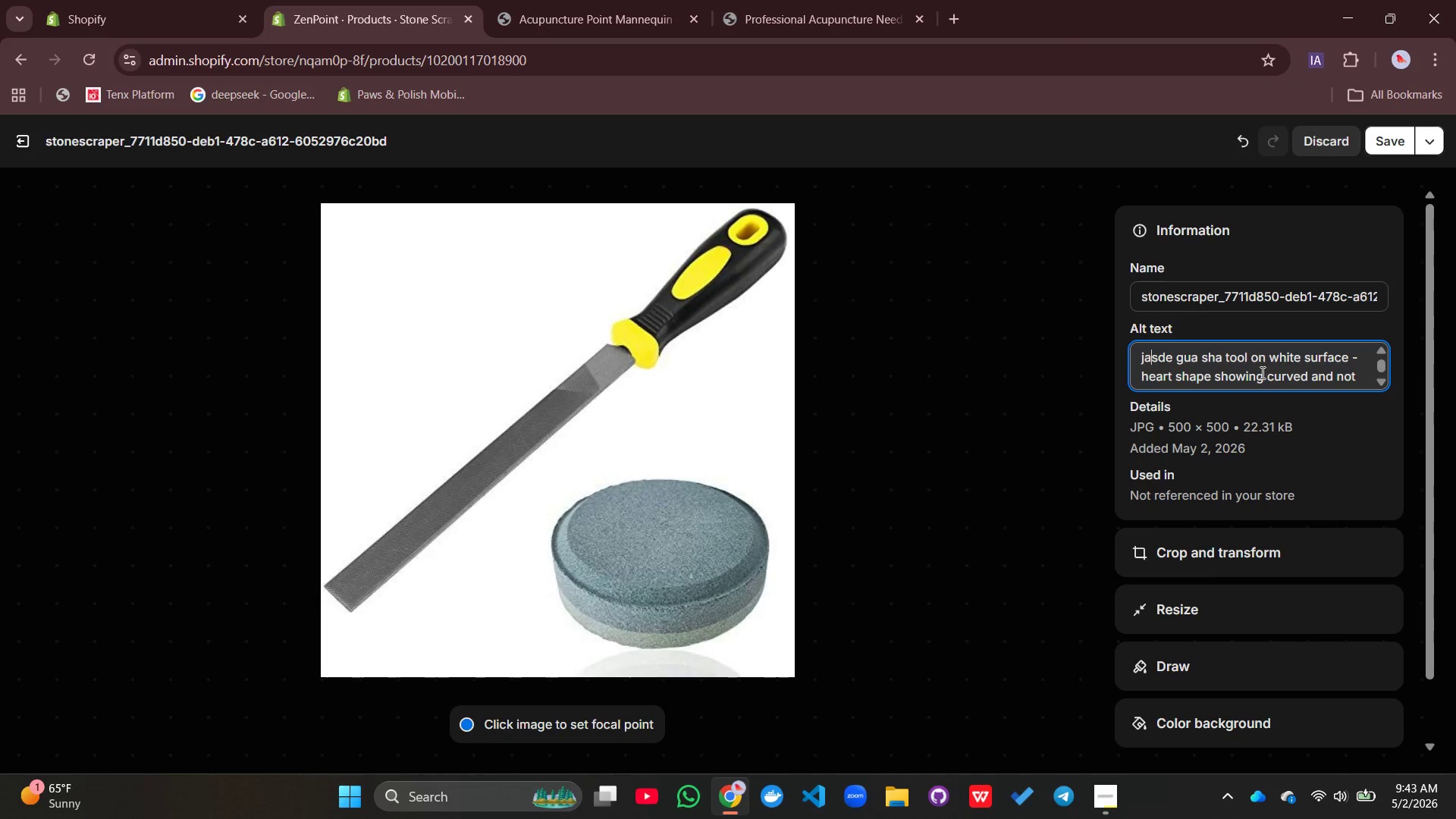 
key(Control+Z)
 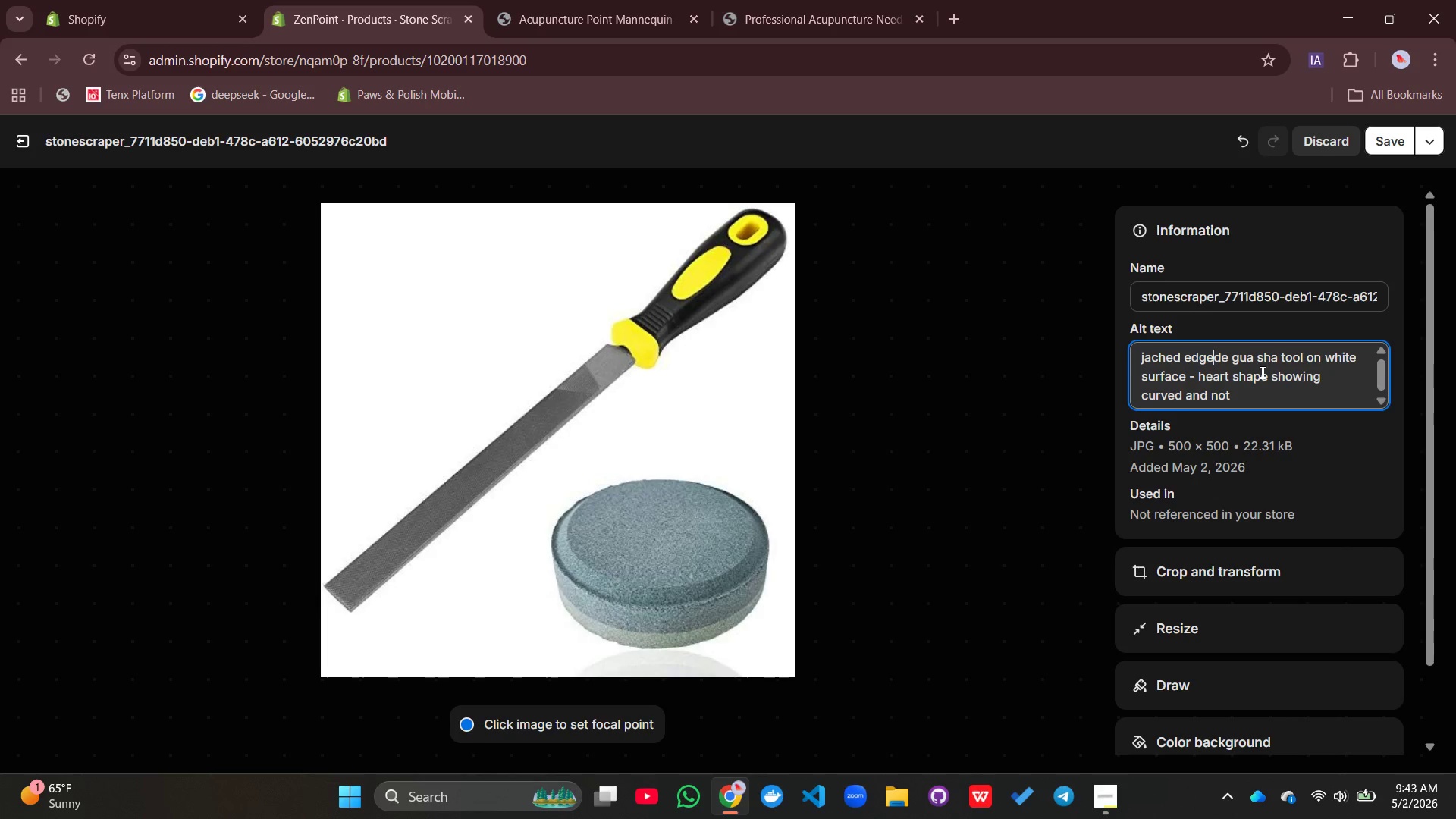 
key(Control+Z)
 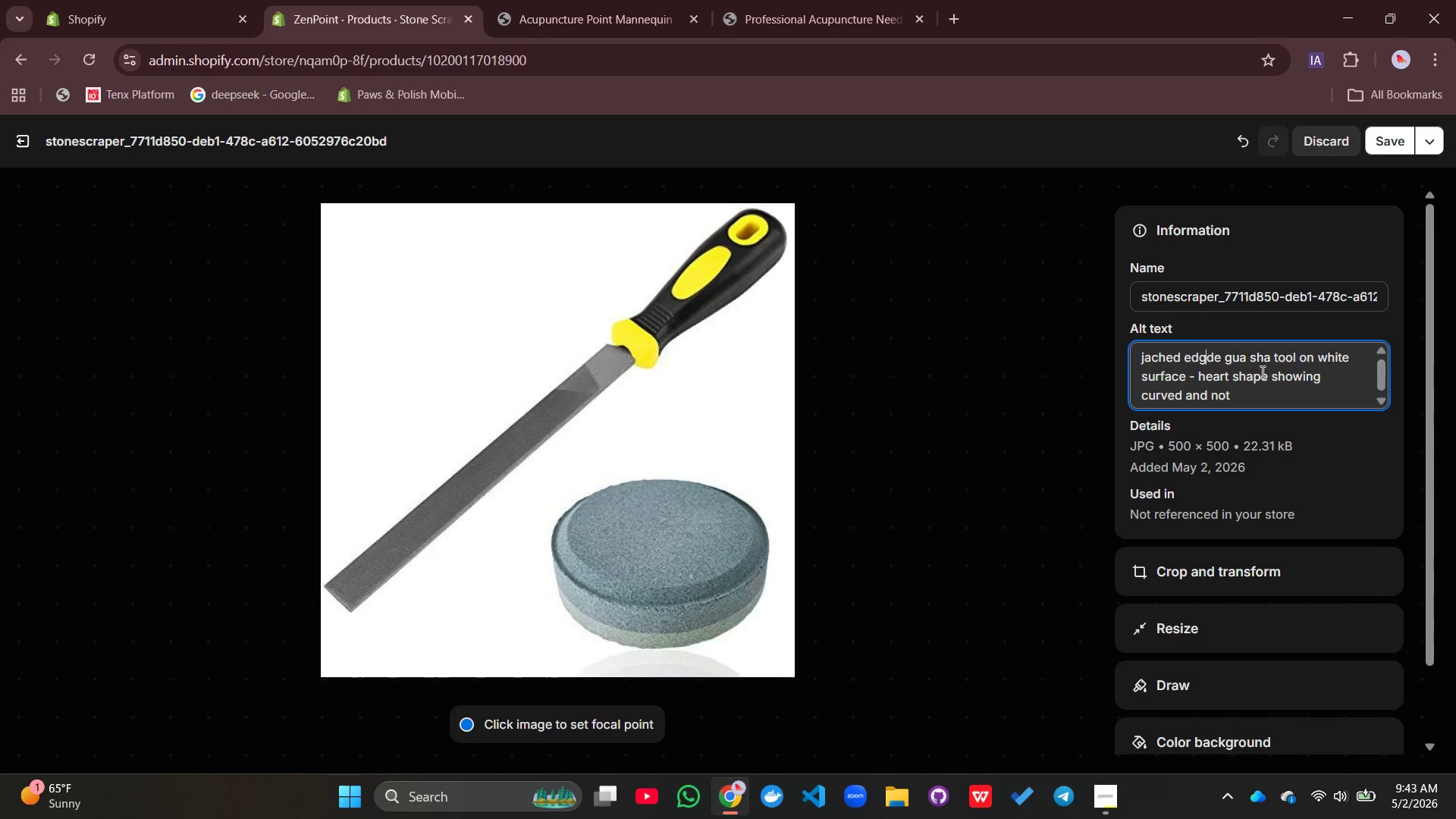 
key(Control+Z)
 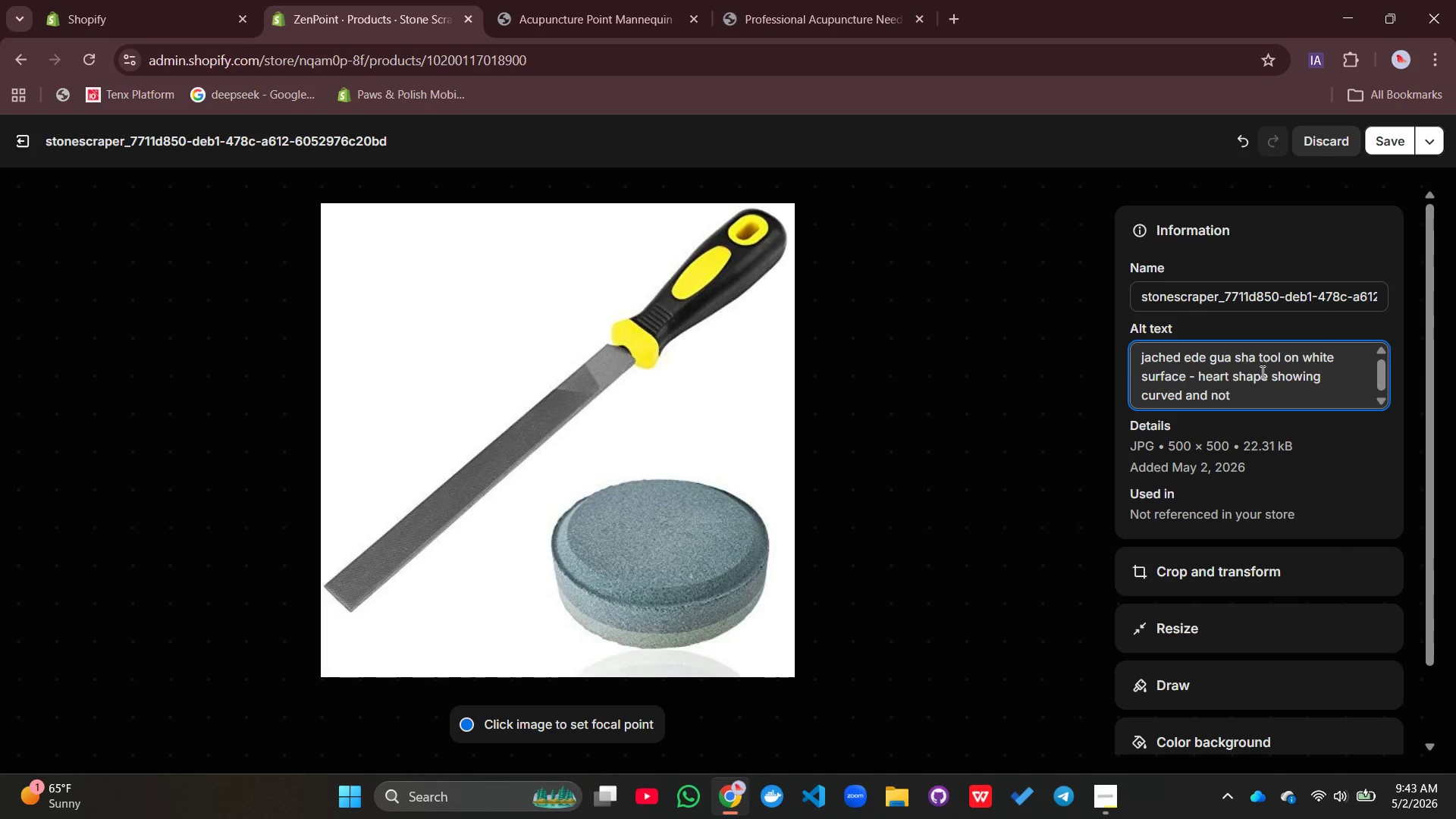 
key(Control+Z)
 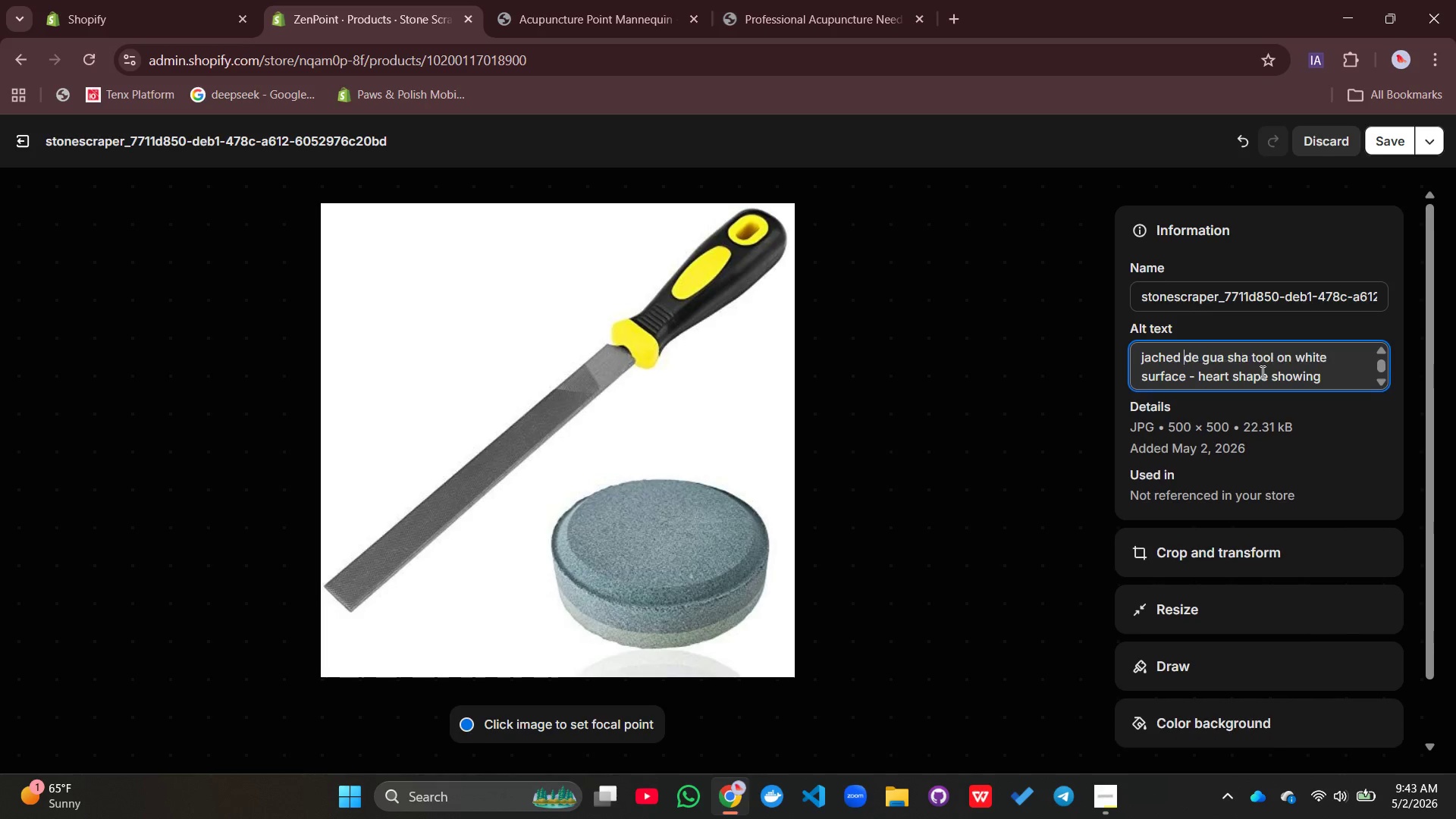 
key(Control+Z)
 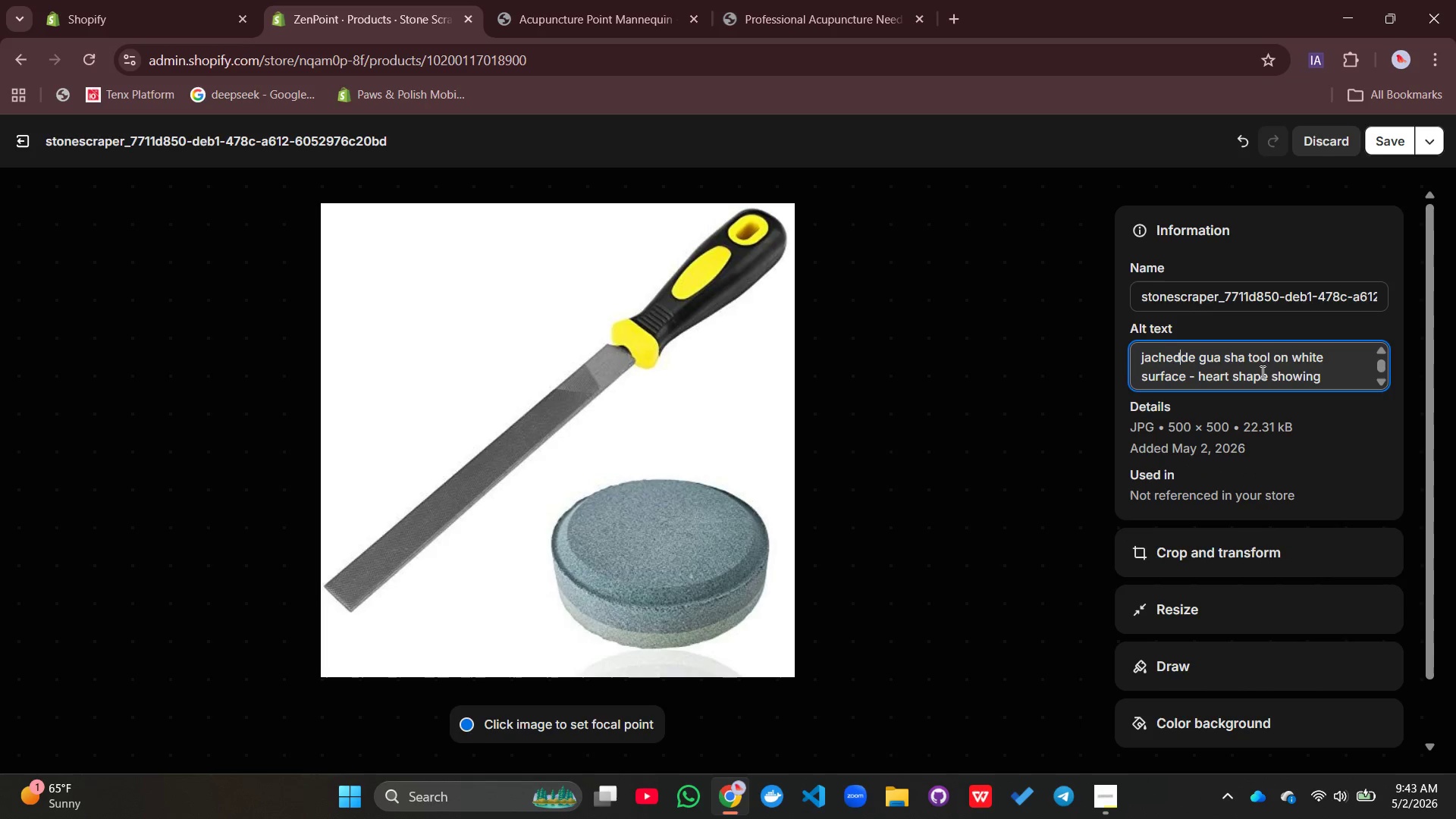 
key(Control+Z)
 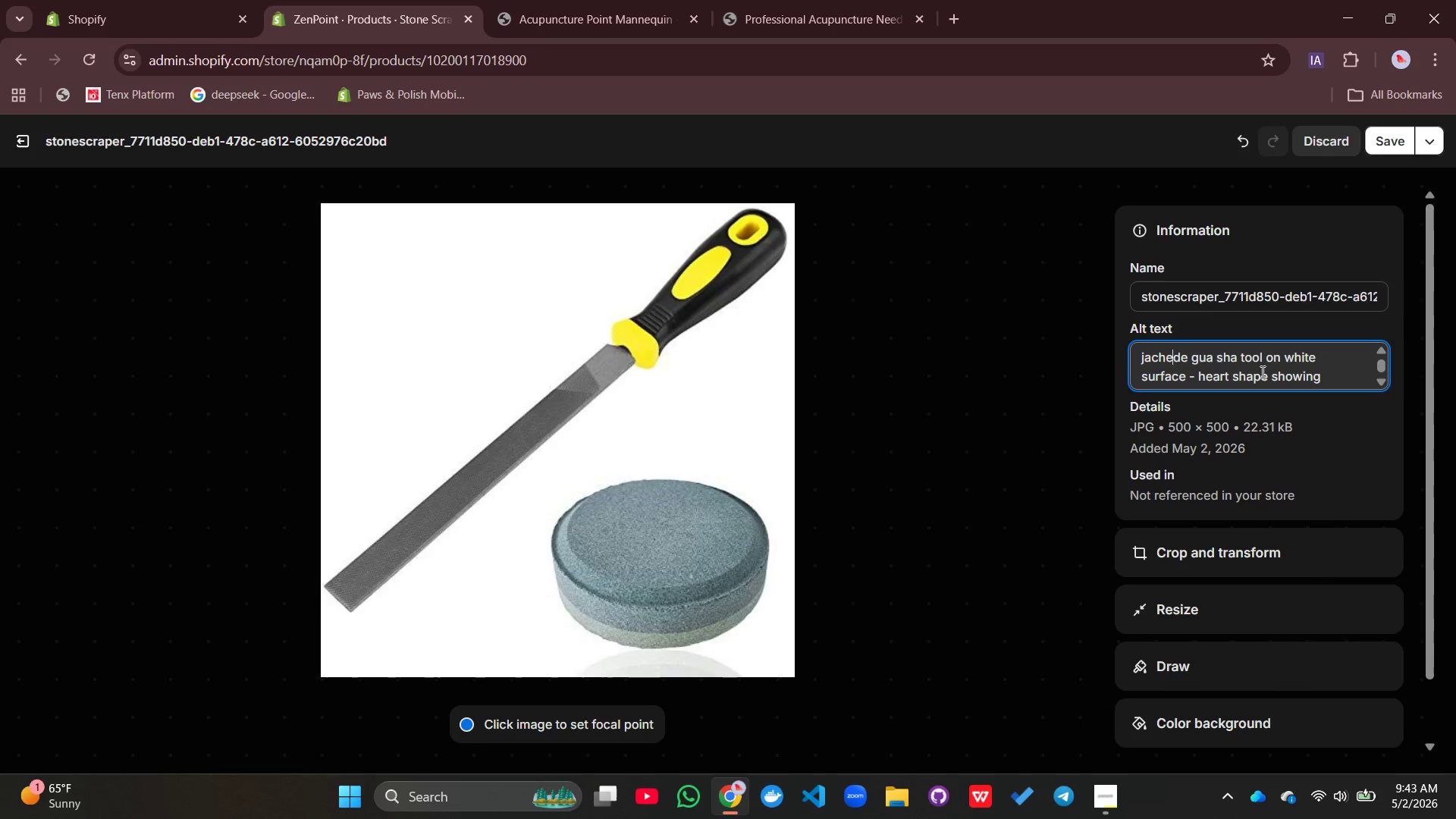 
key(Control+Z)
 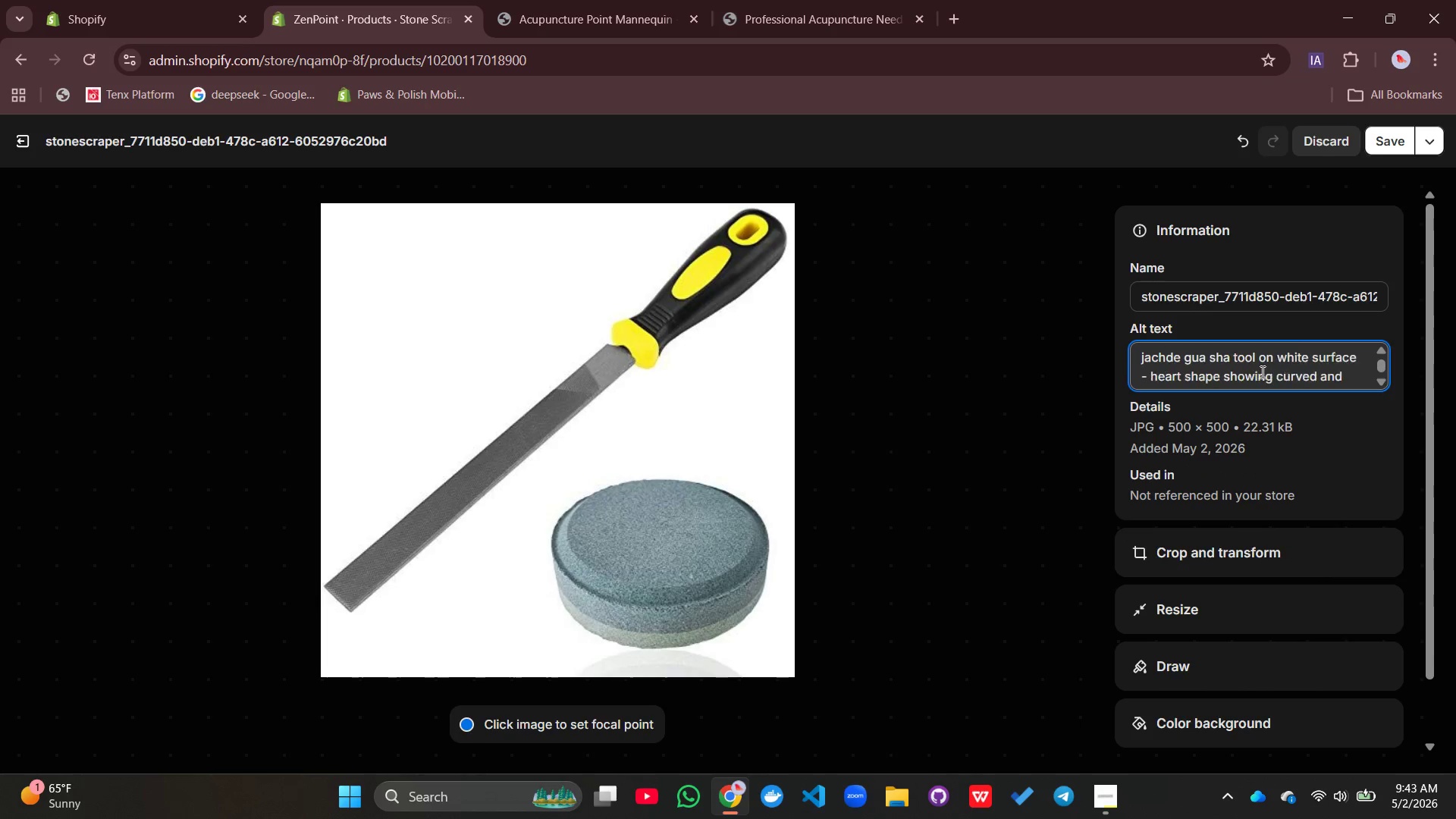 
key(Control+Z)
 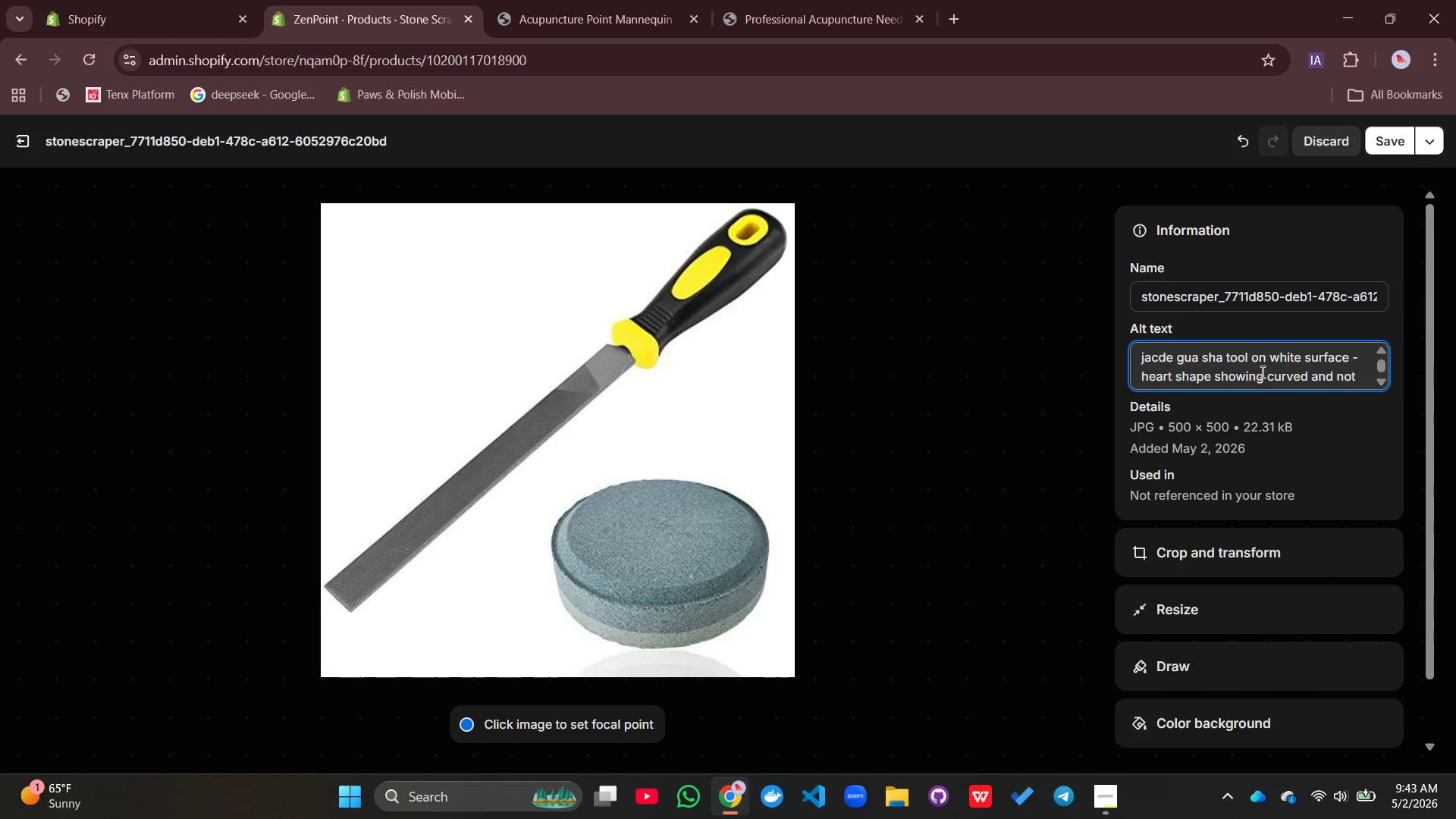 
key(Control+Z)
 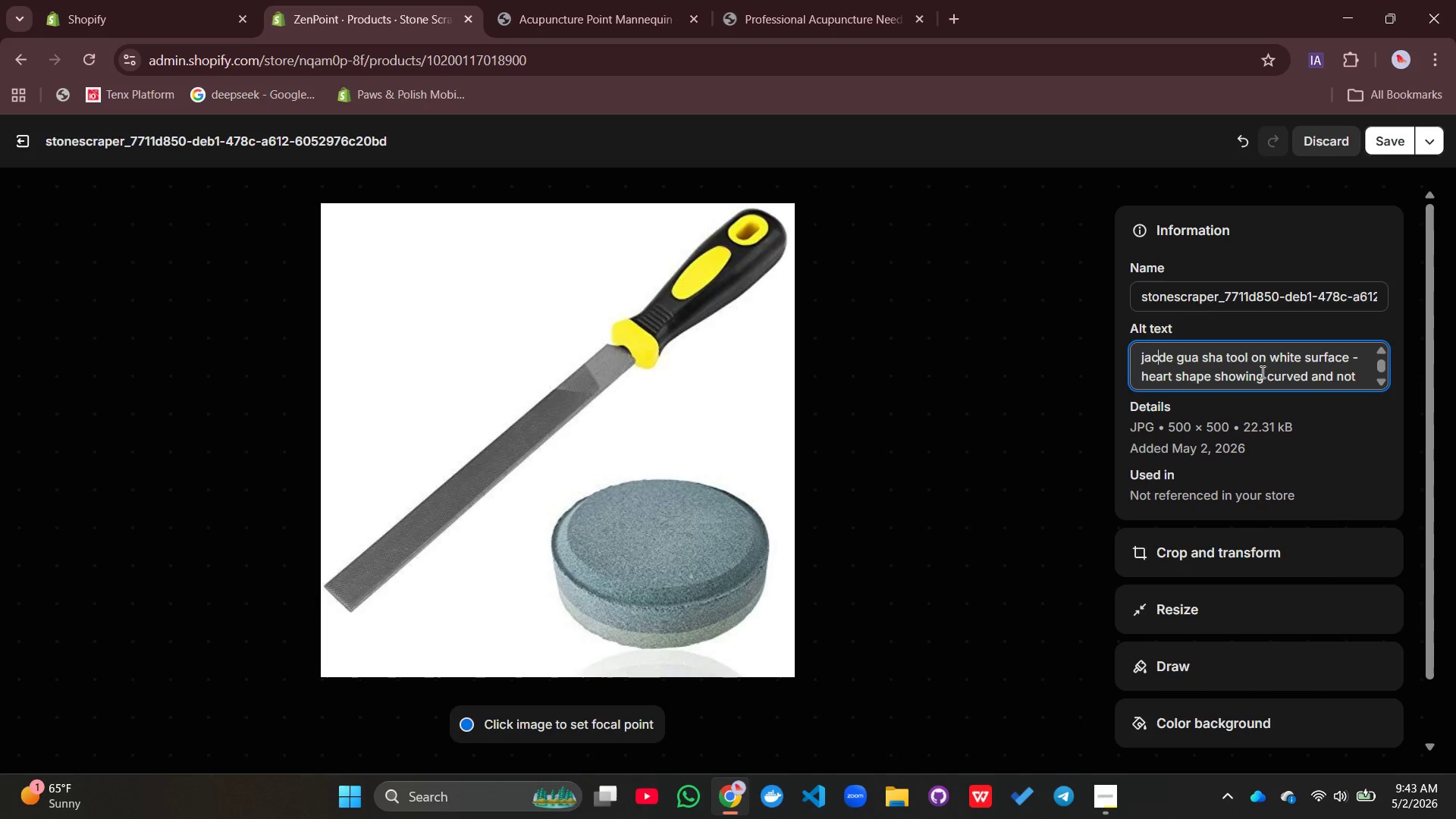 
key(Control+Z)
 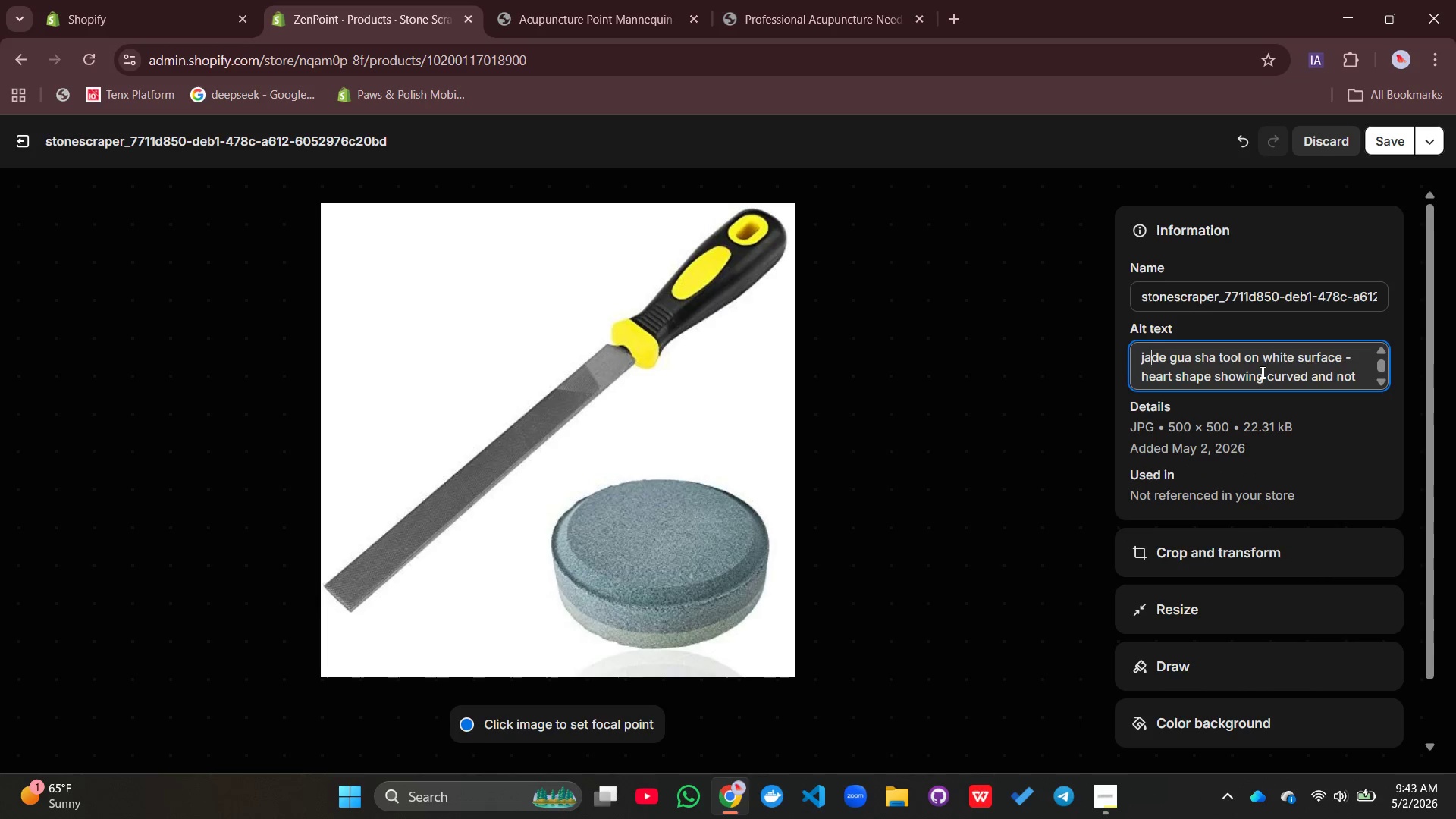 
key(Control+Z)
 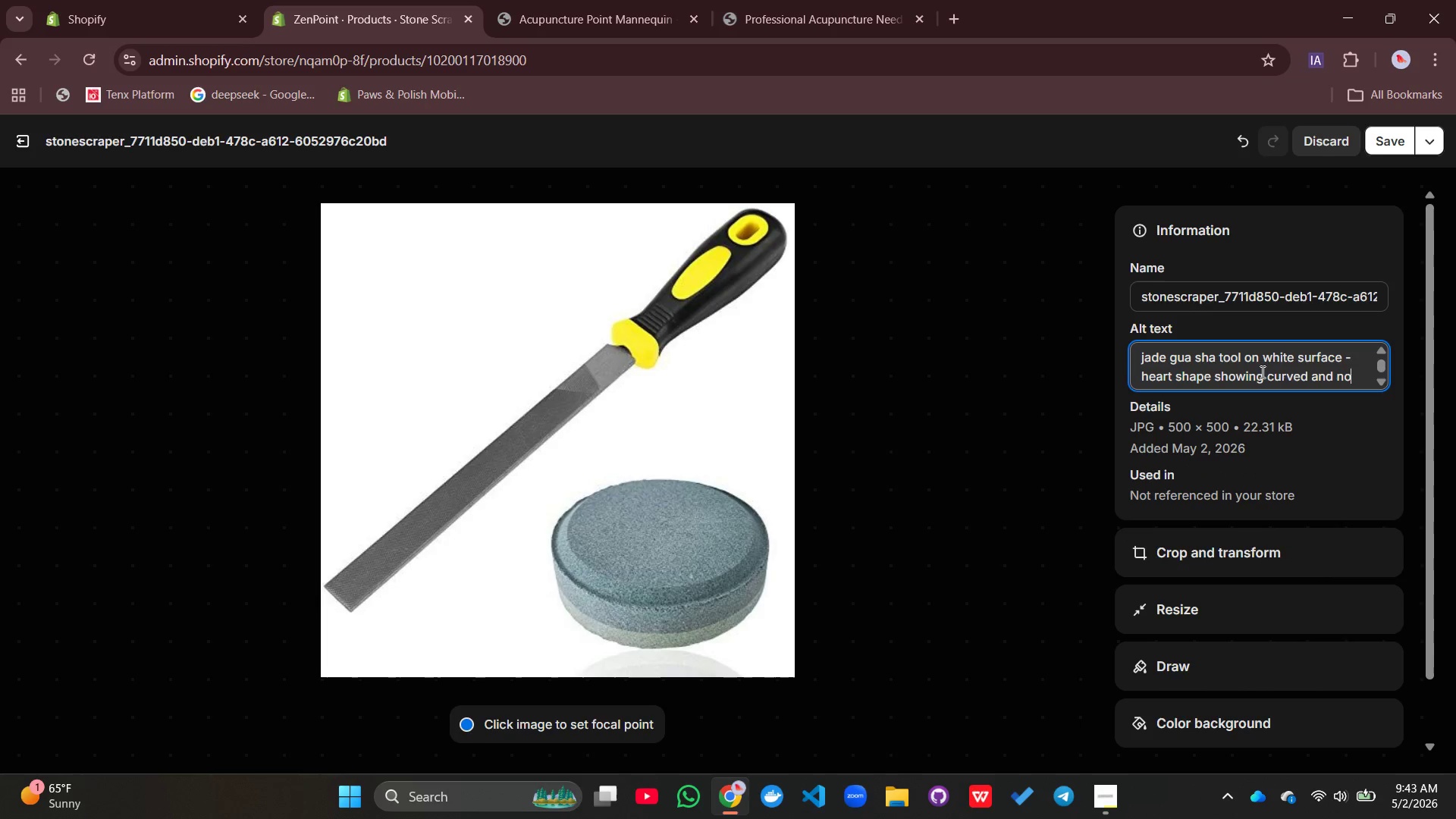 
key(Control+Z)
 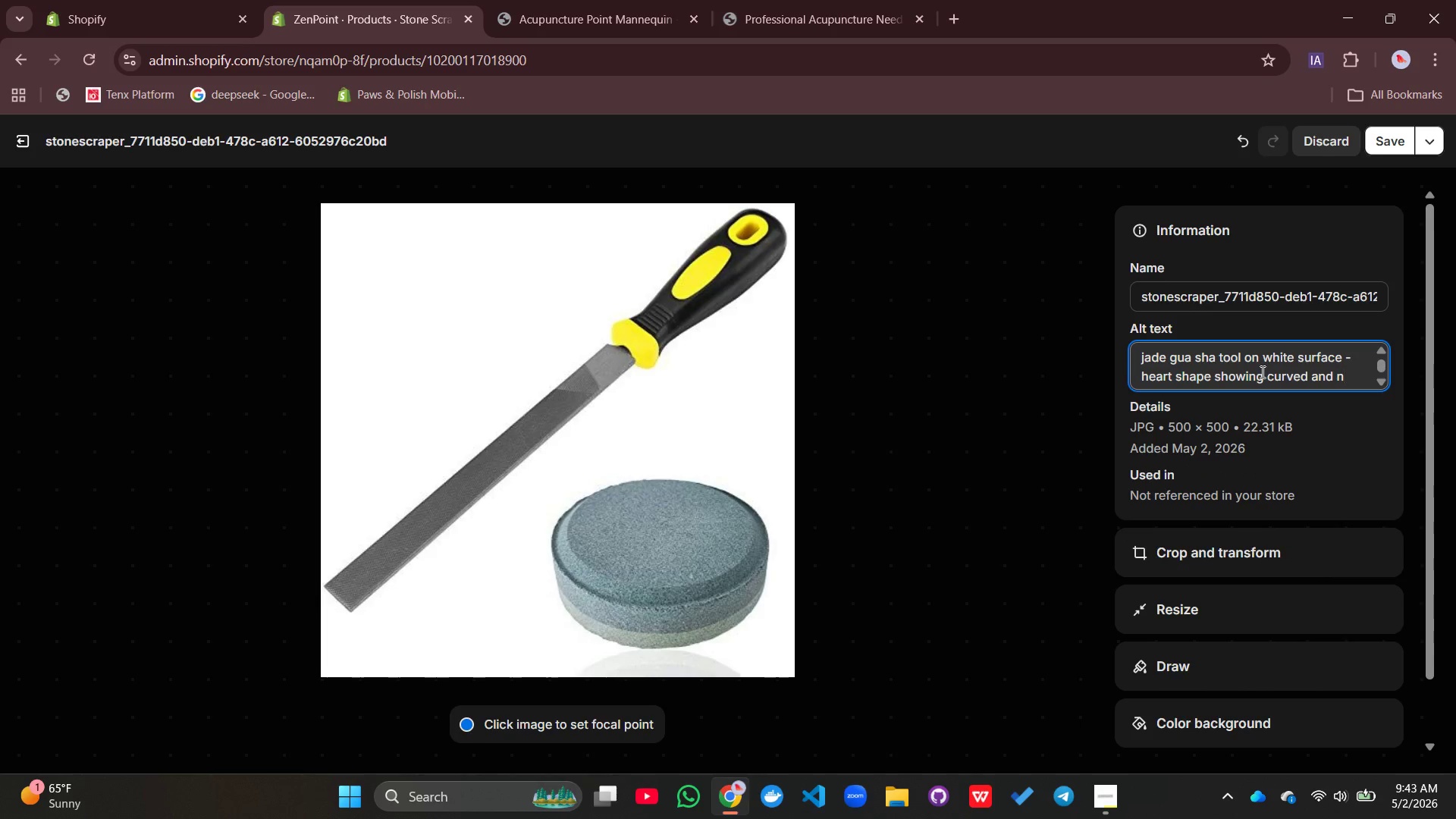 
key(Control+Z)
 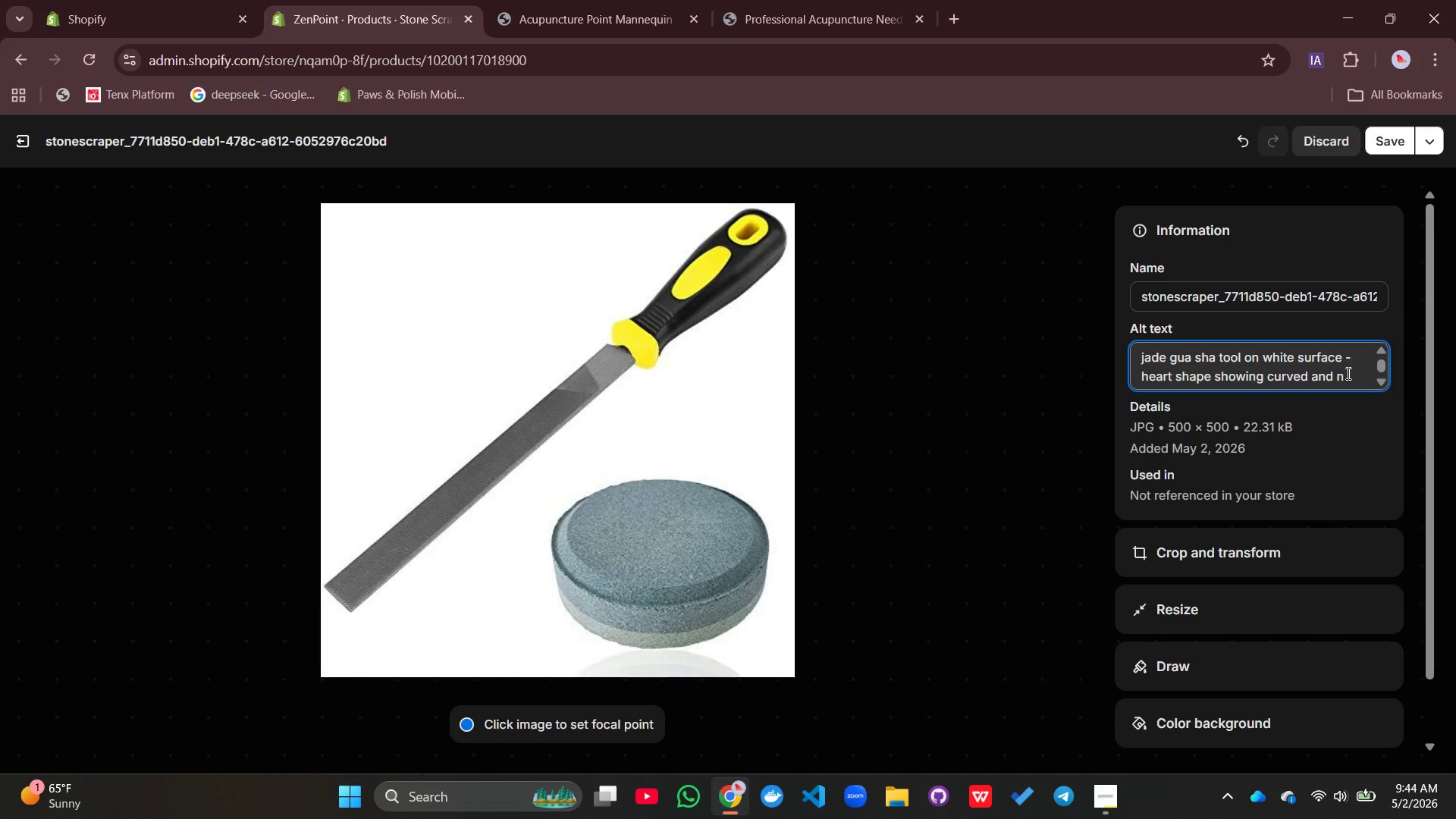 
wait(14.91)
 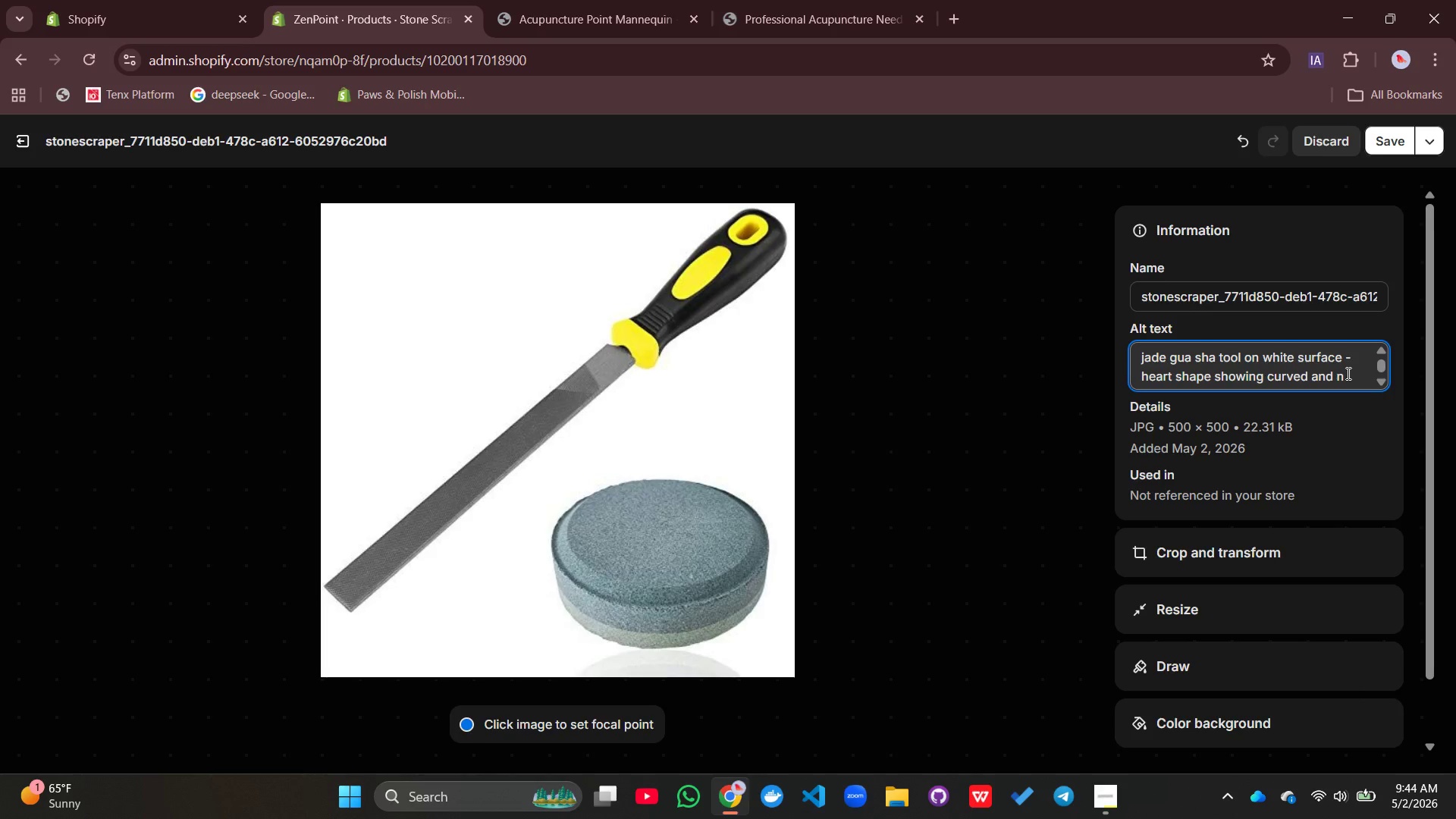 
type(otched edges)
 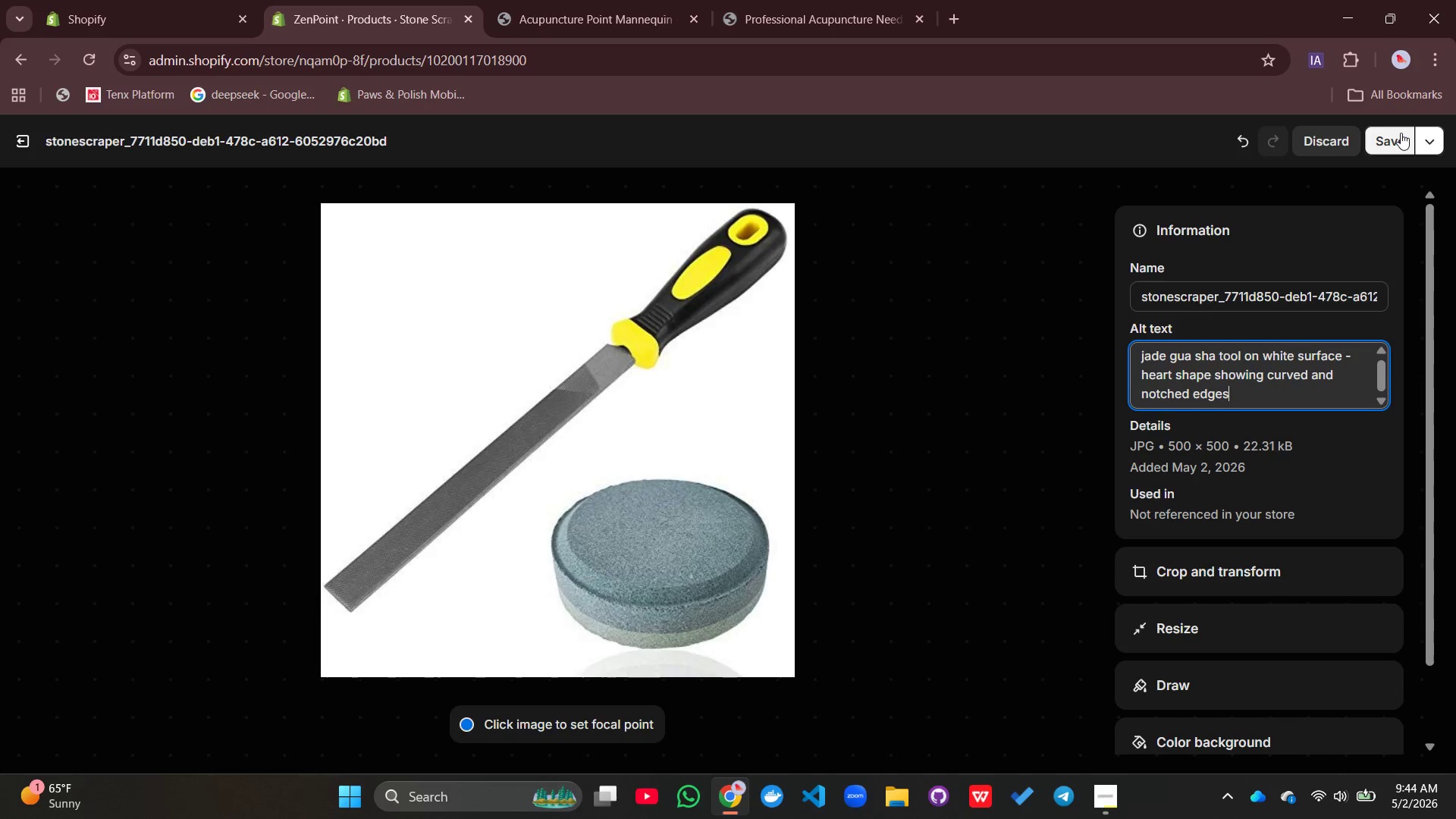 
left_click([1401, 133])
 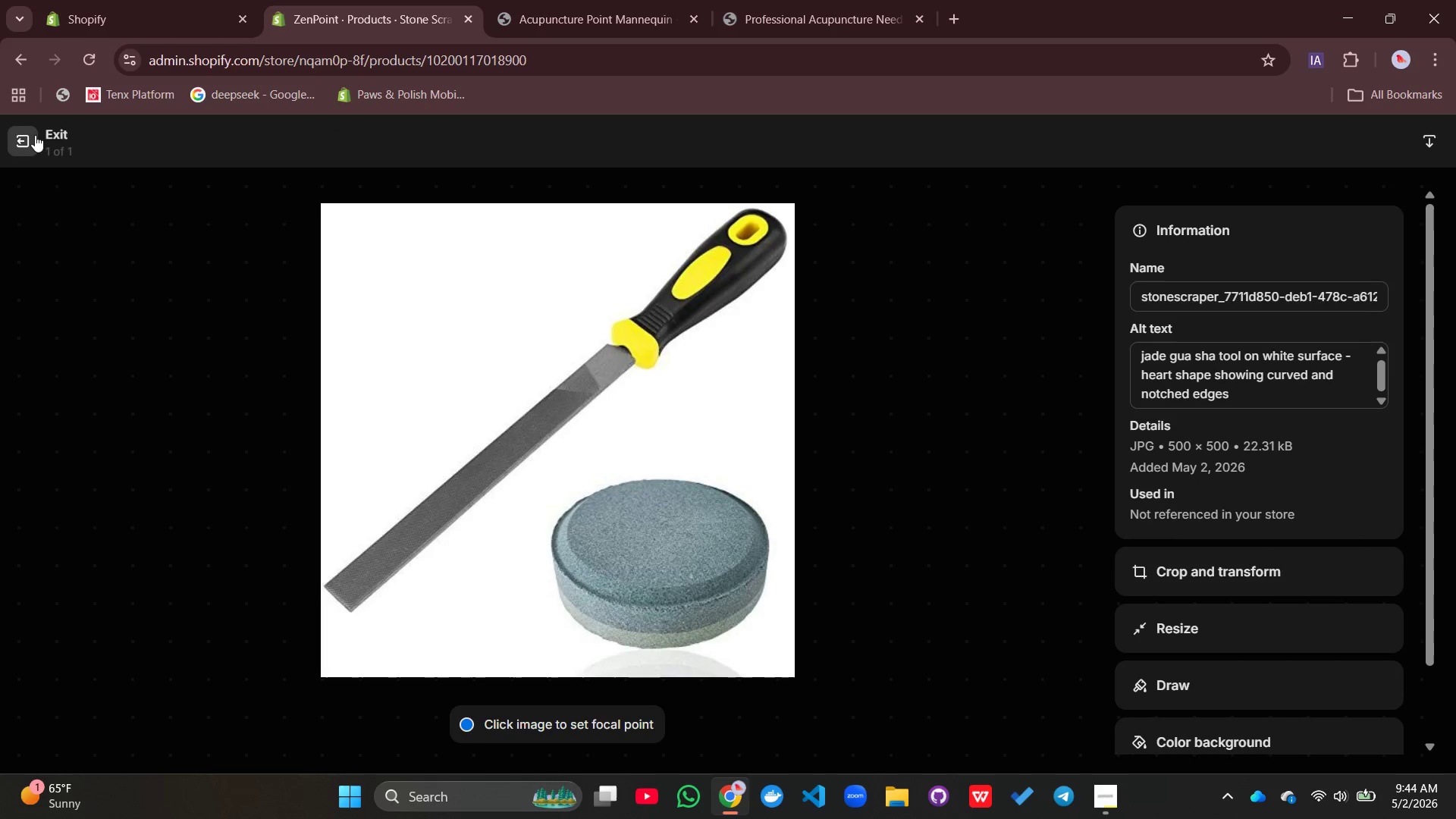 
left_click([29, 140])
 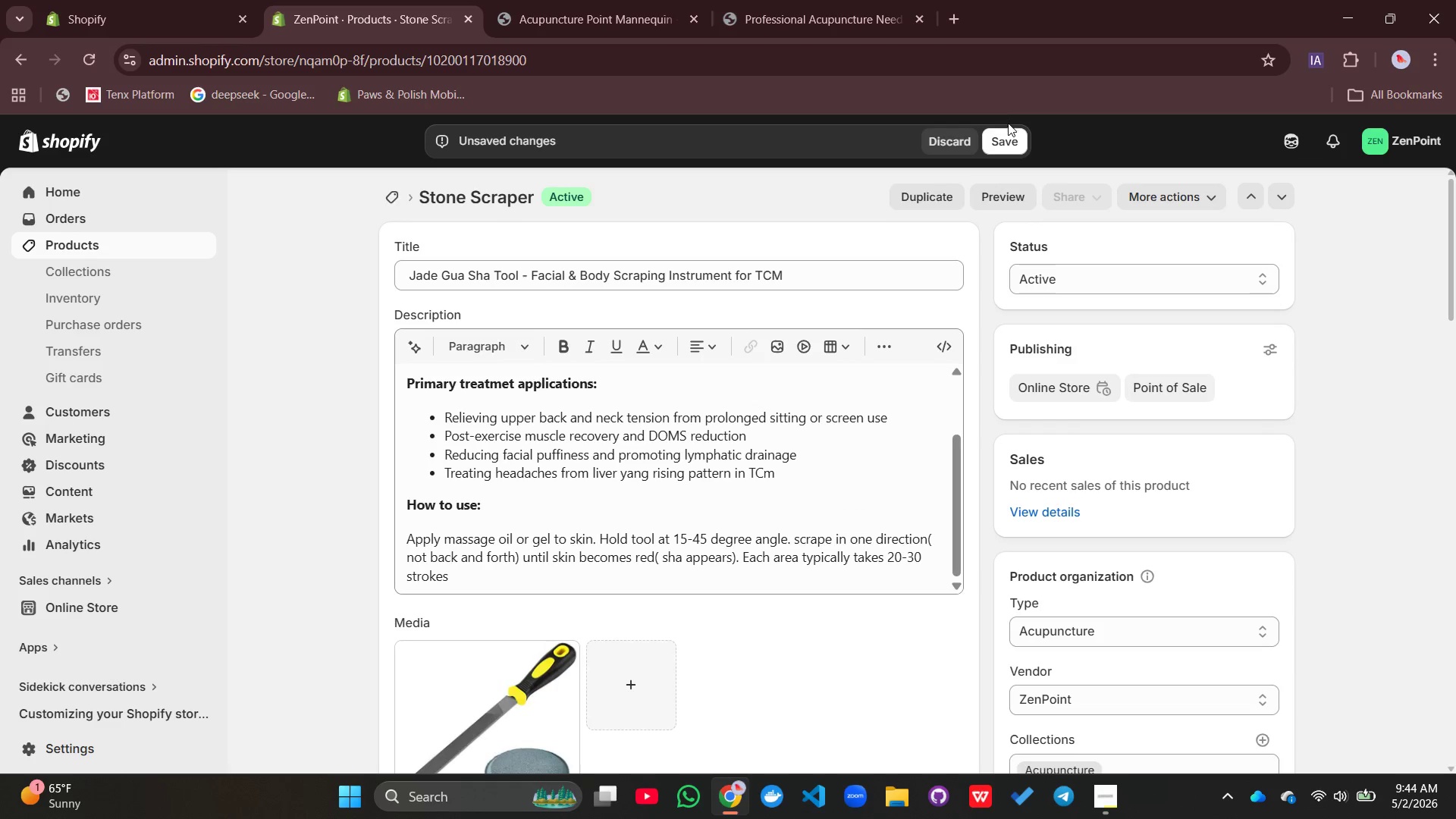 
left_click([1007, 128])
 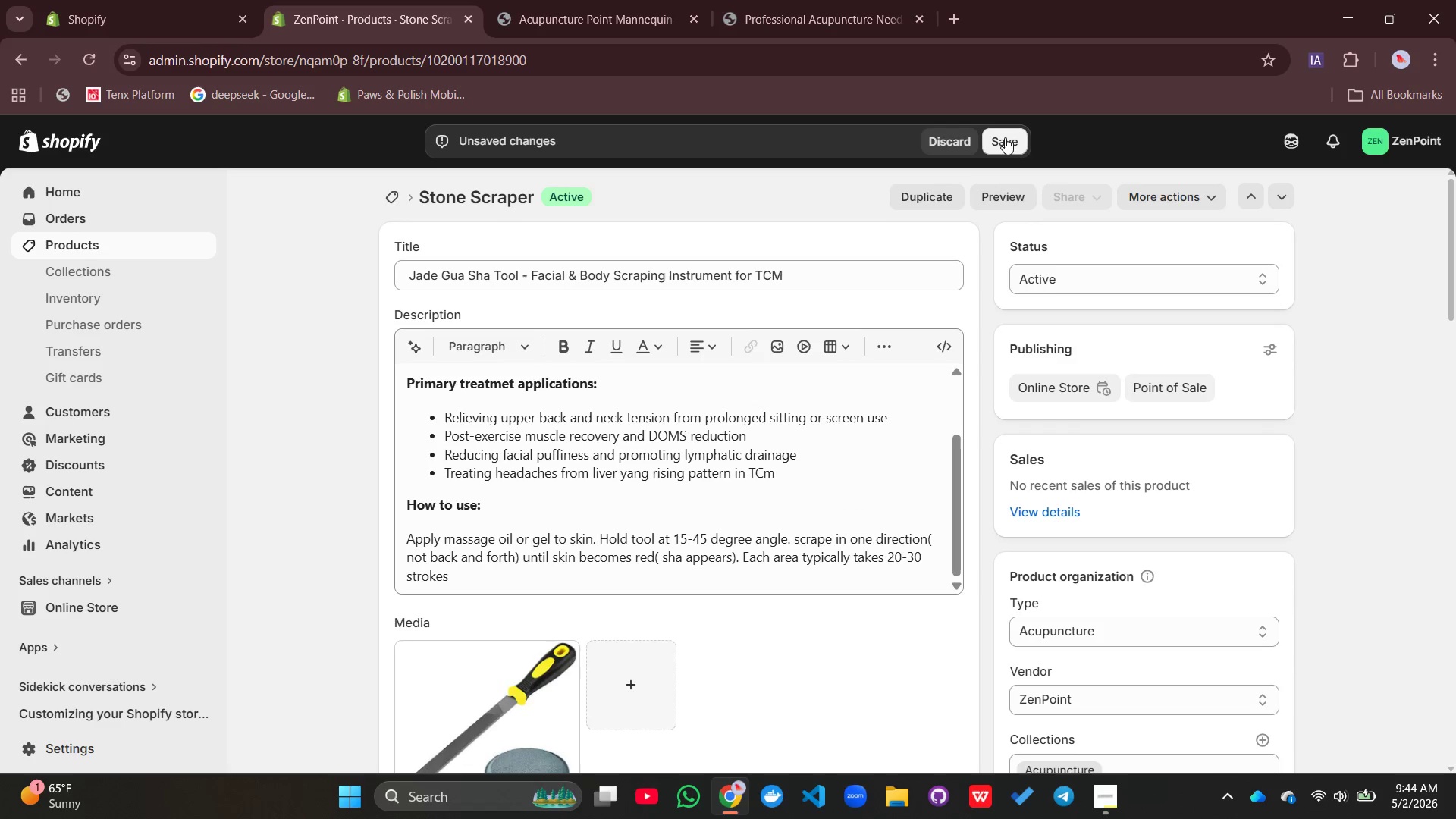 
left_click([1003, 140])
 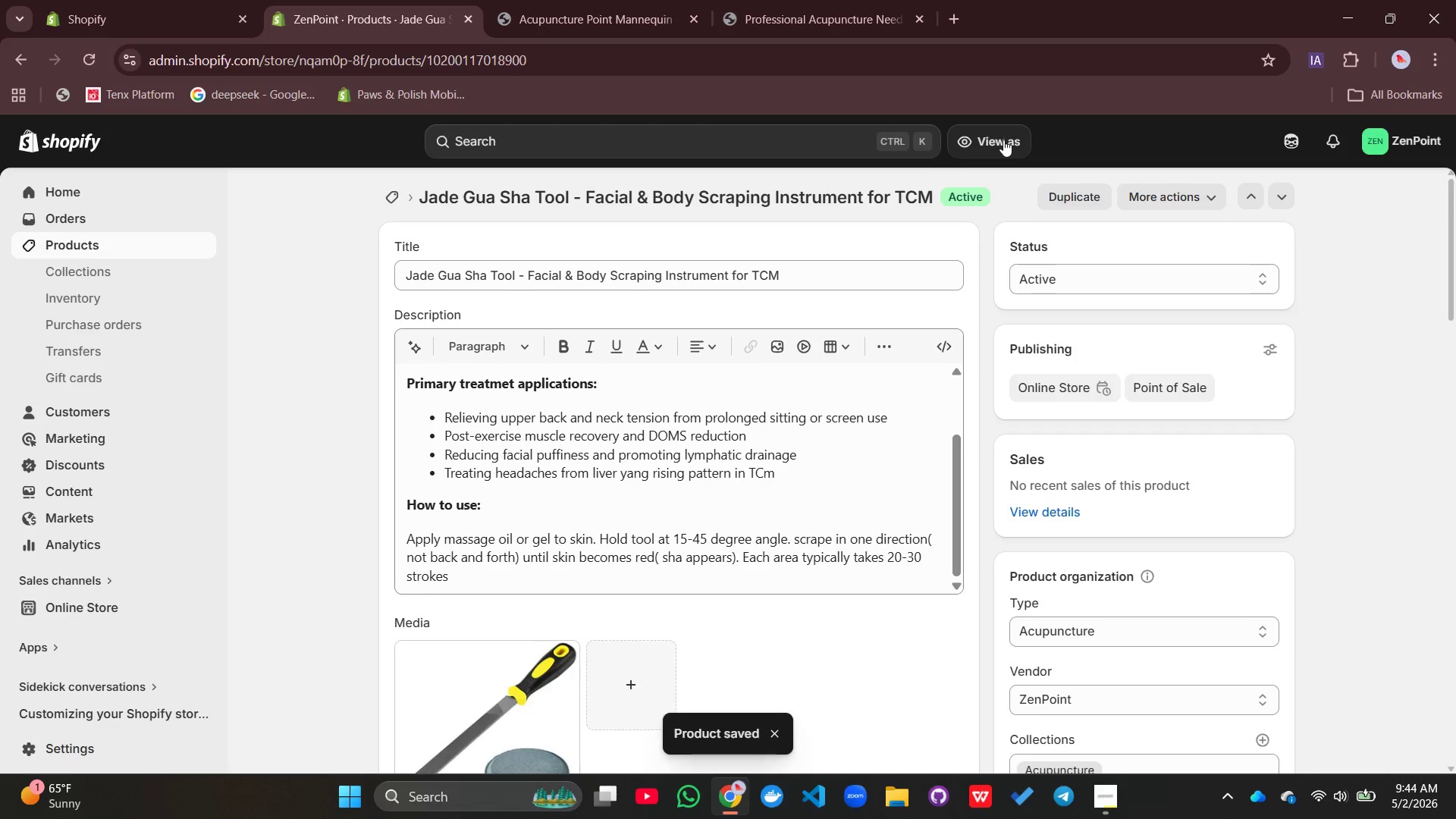 
wait(13.27)
 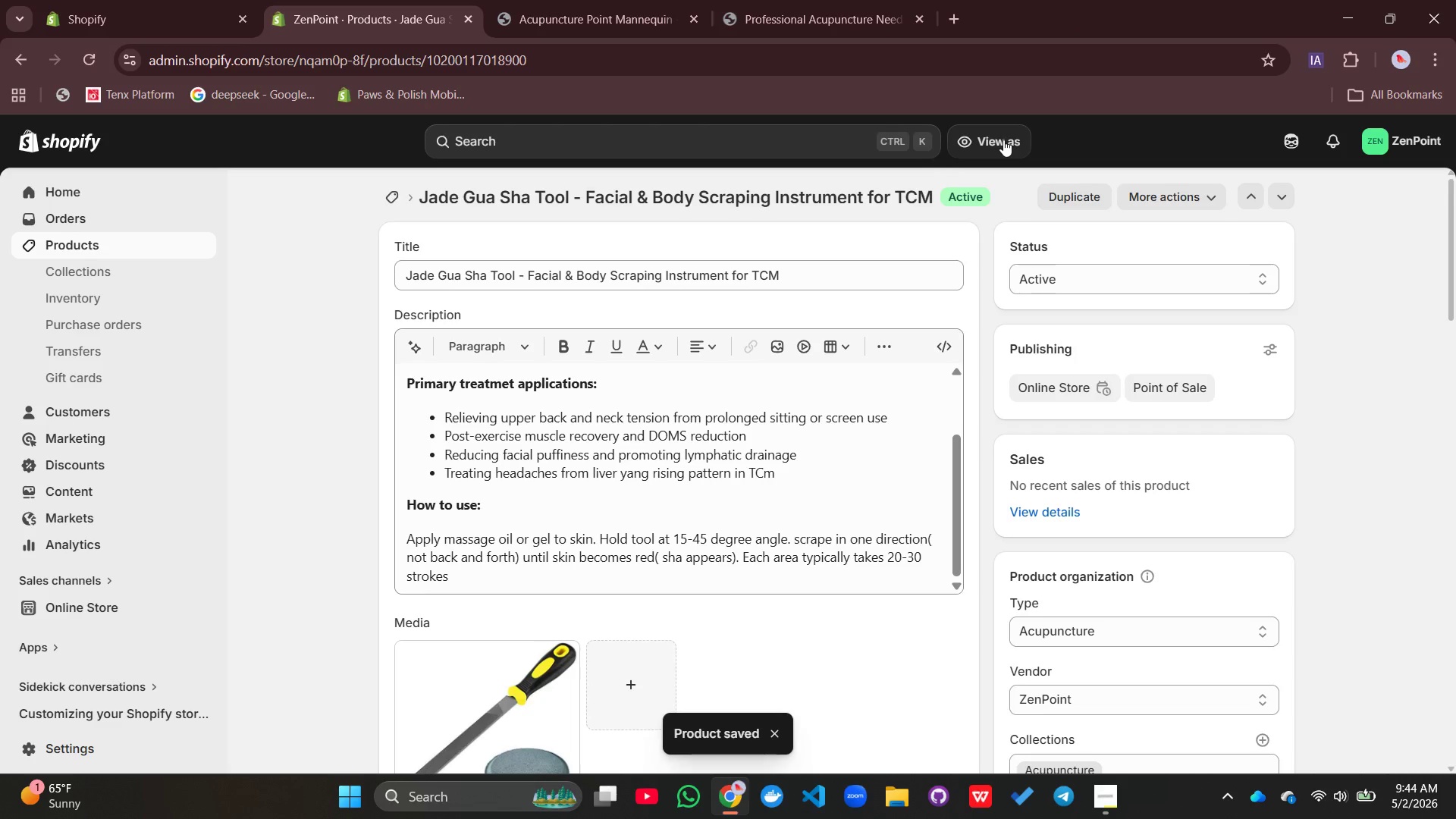 
left_click([391, 196])
 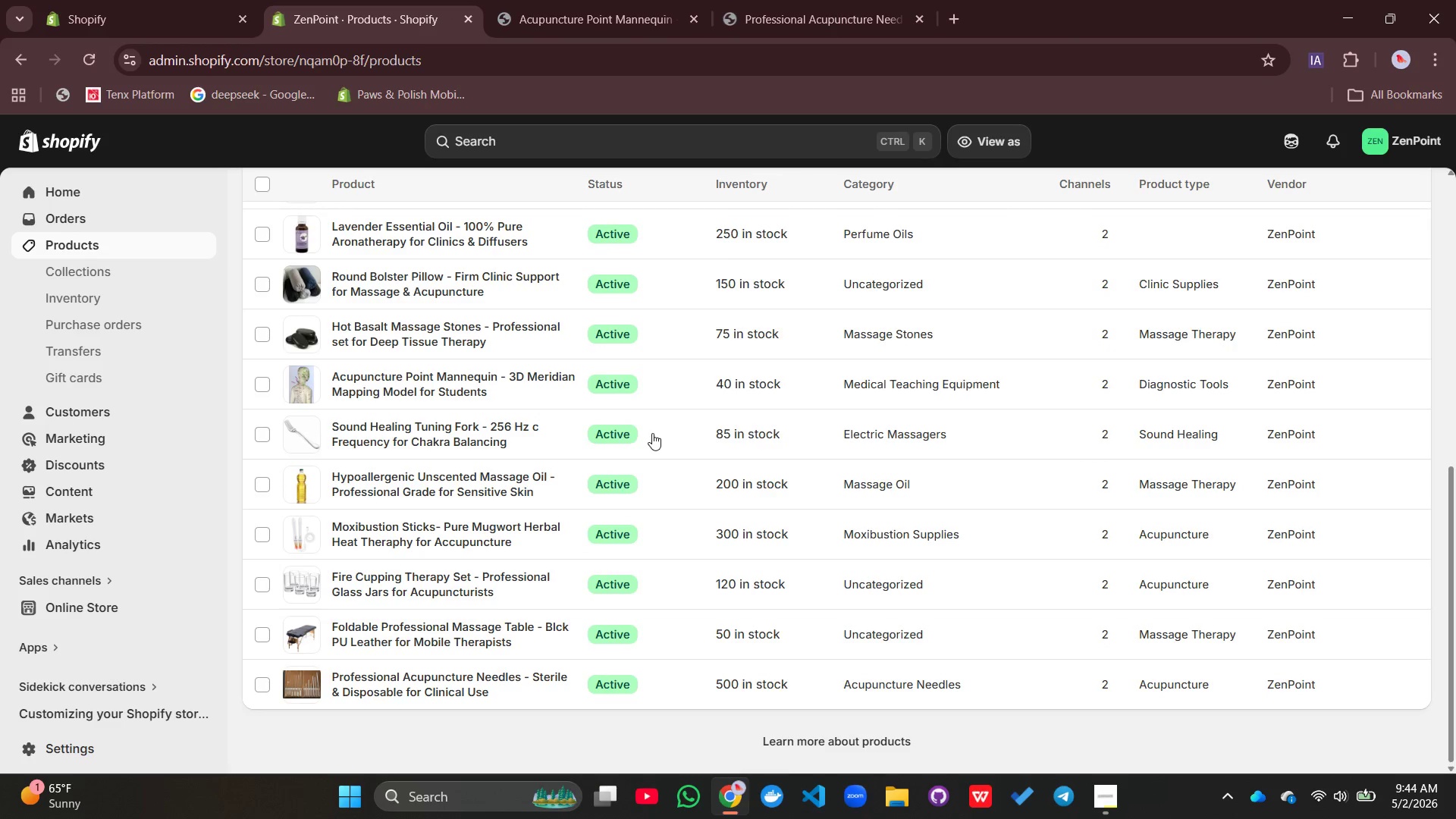 
mouse_move([538, 280])
 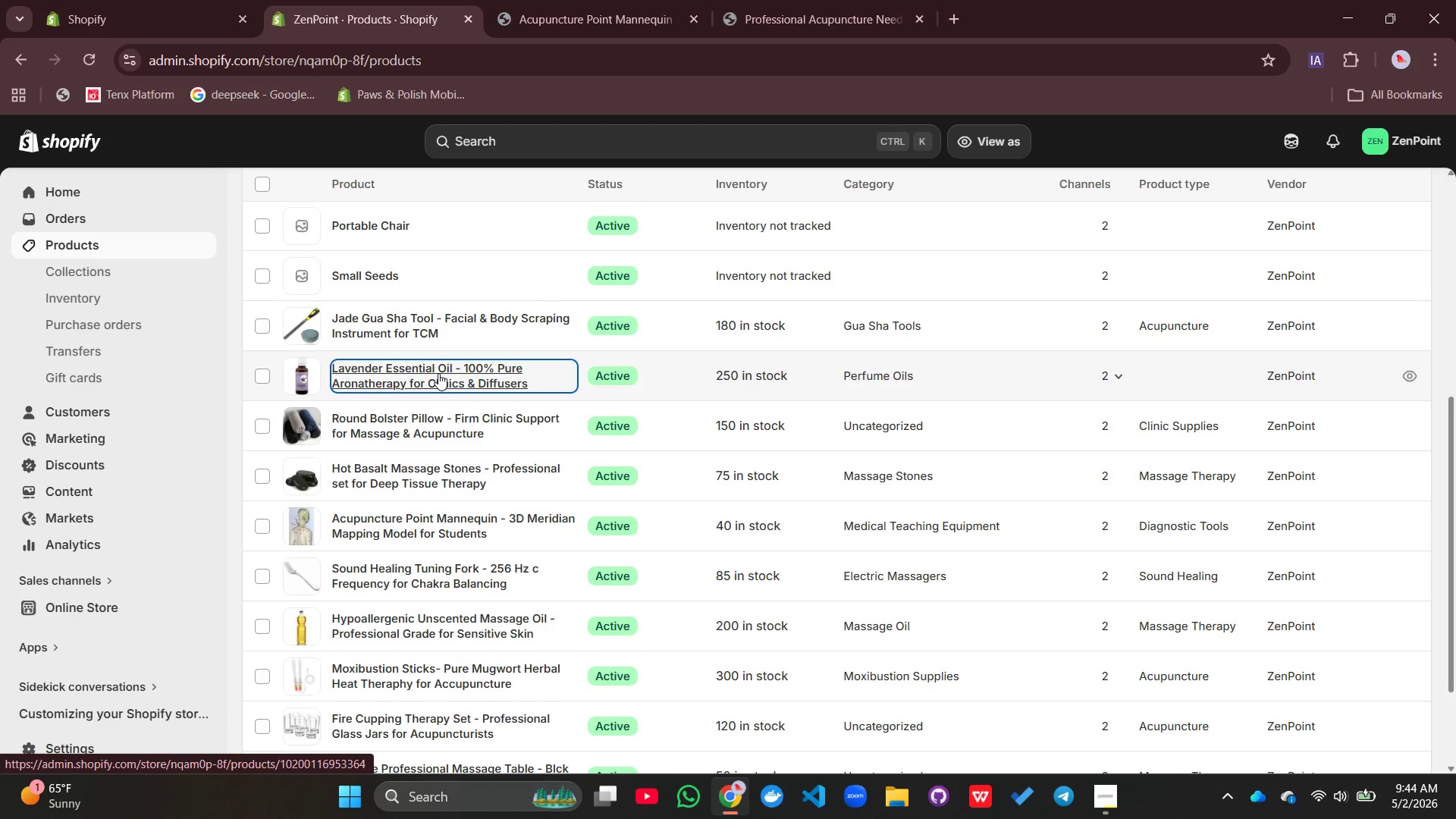 
left_click([438, 373])
 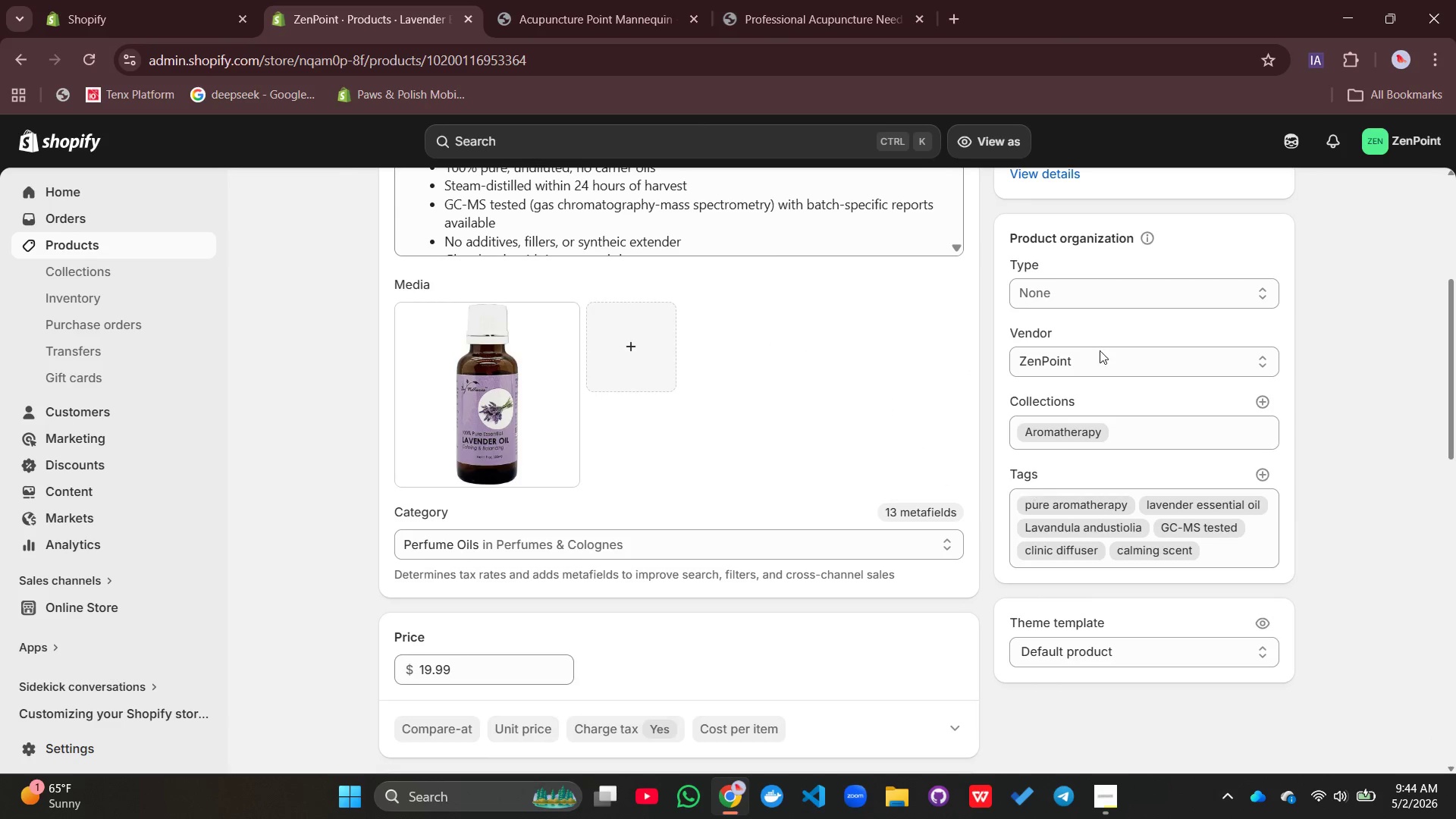 
left_click([1084, 297])
 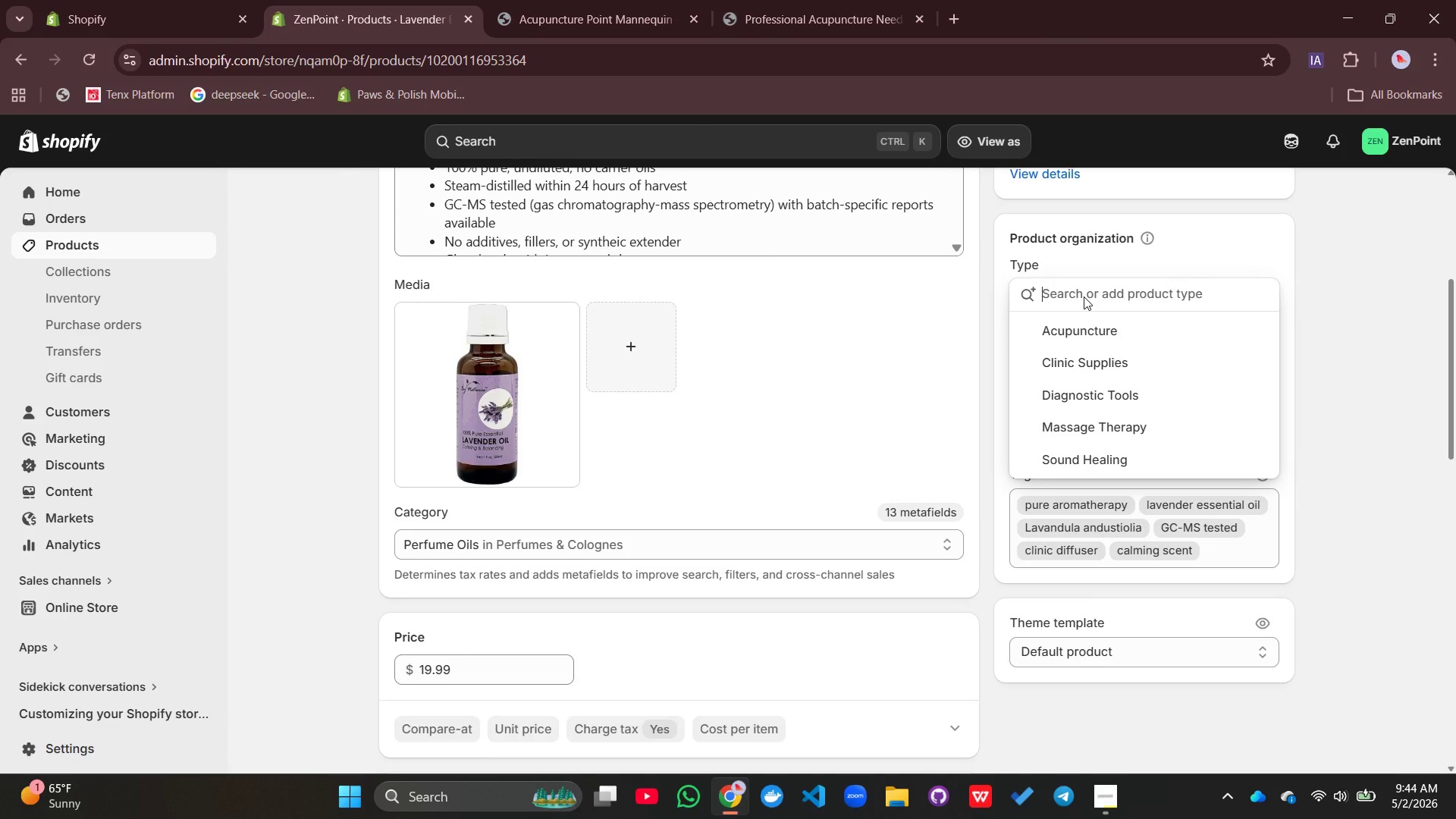 
type(Ar)
 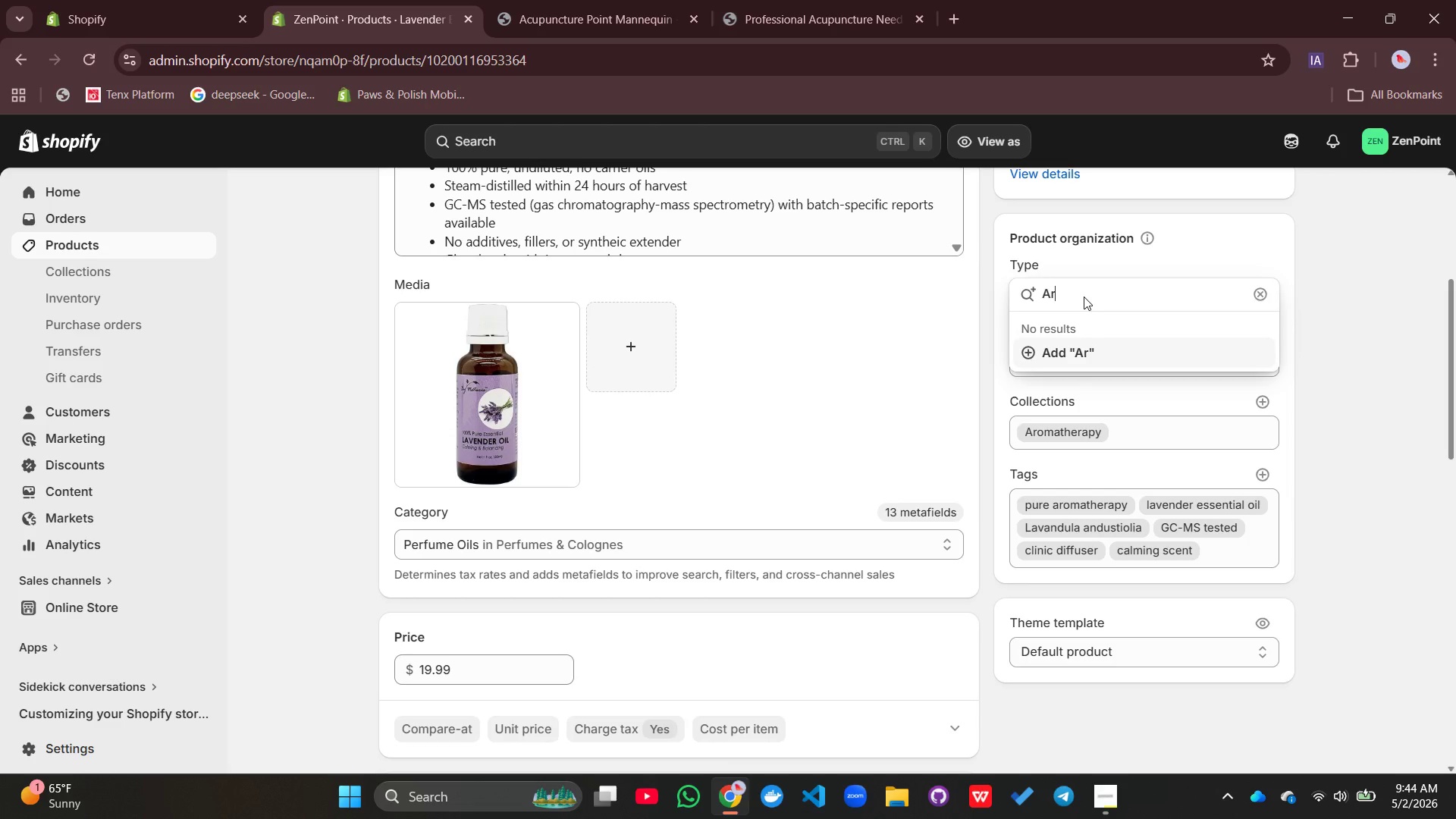 
type(omatherapy)
 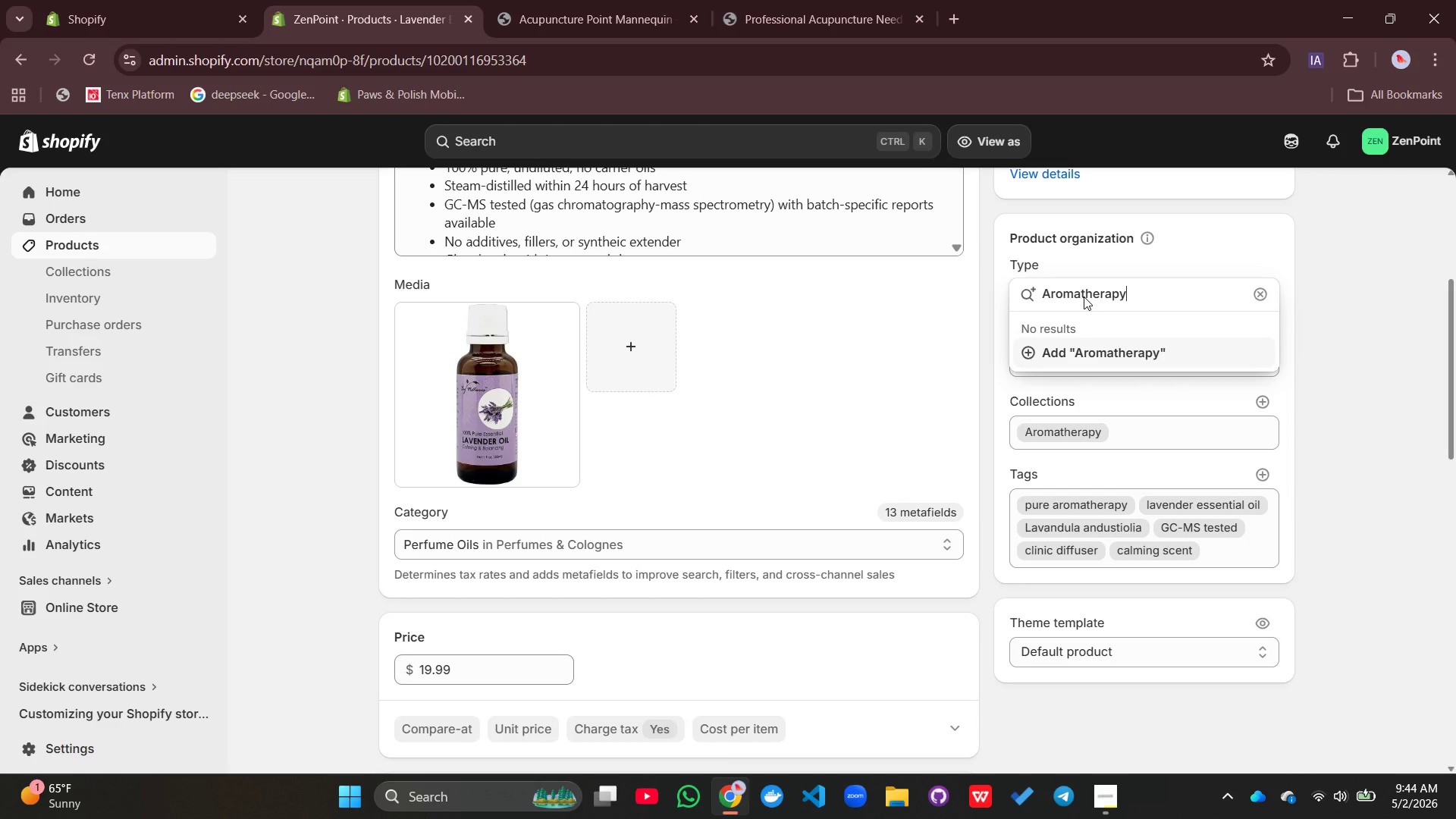 
key(Enter)
 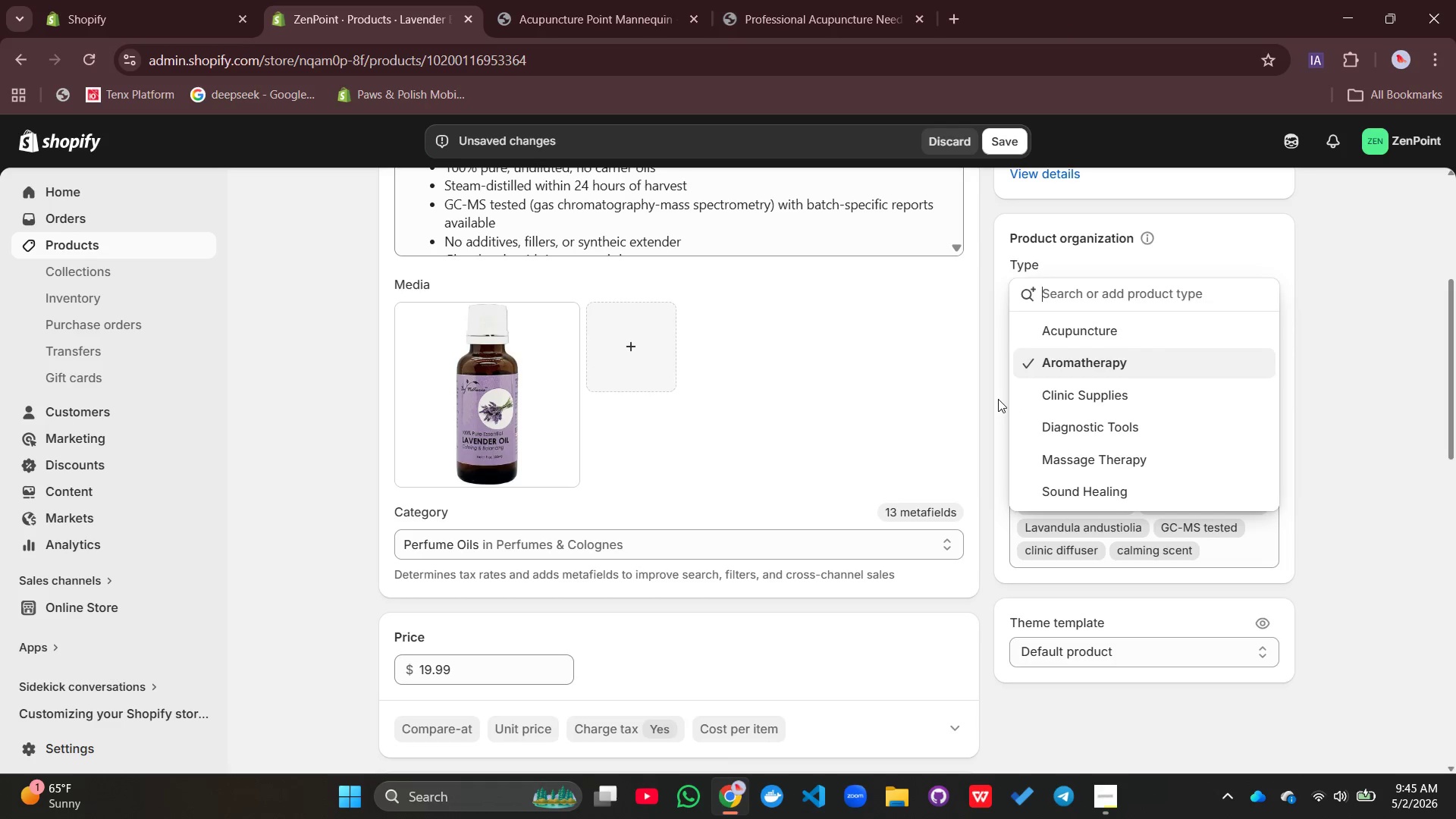 
left_click([998, 399])
 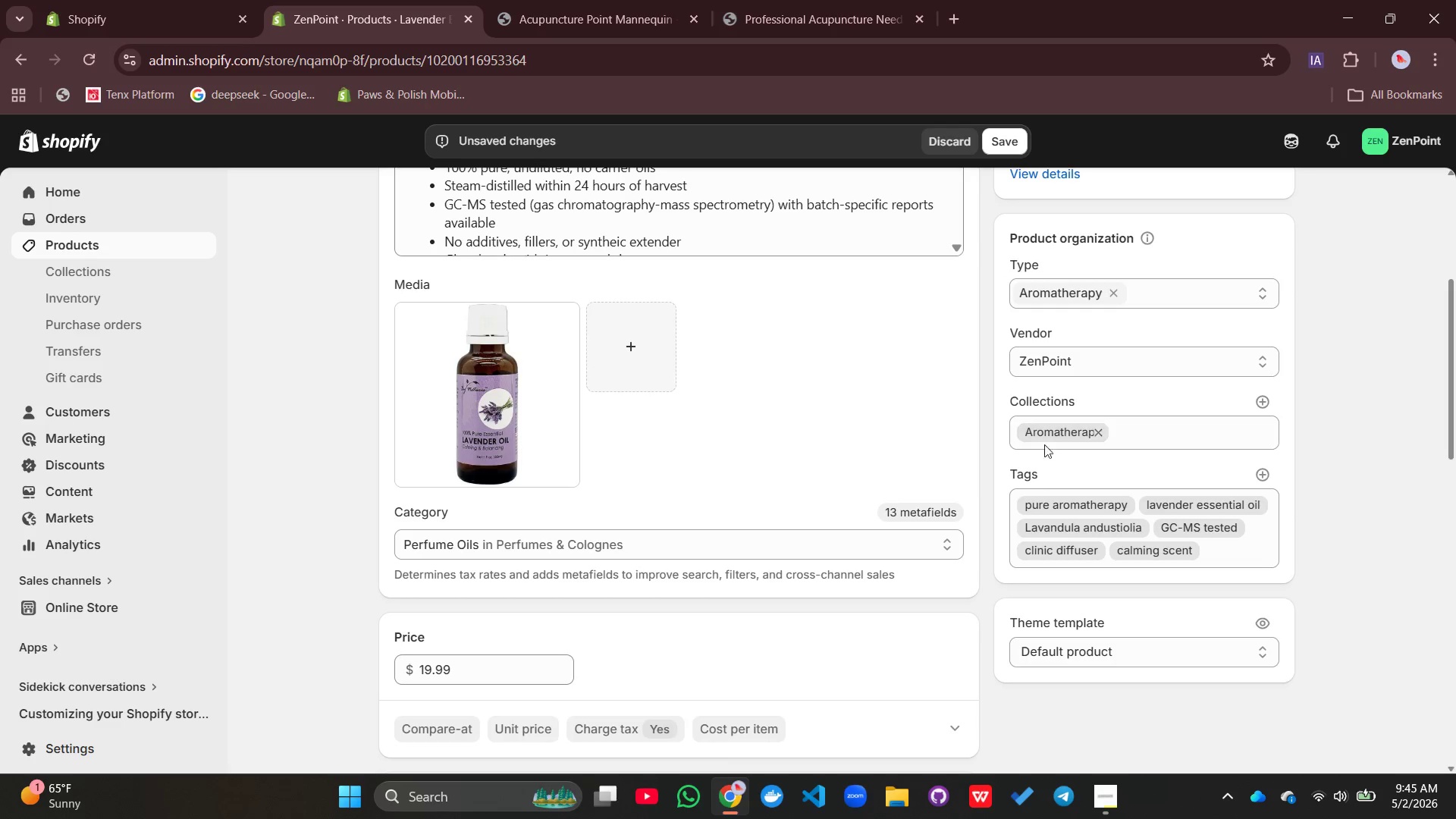 
wait(8.14)
 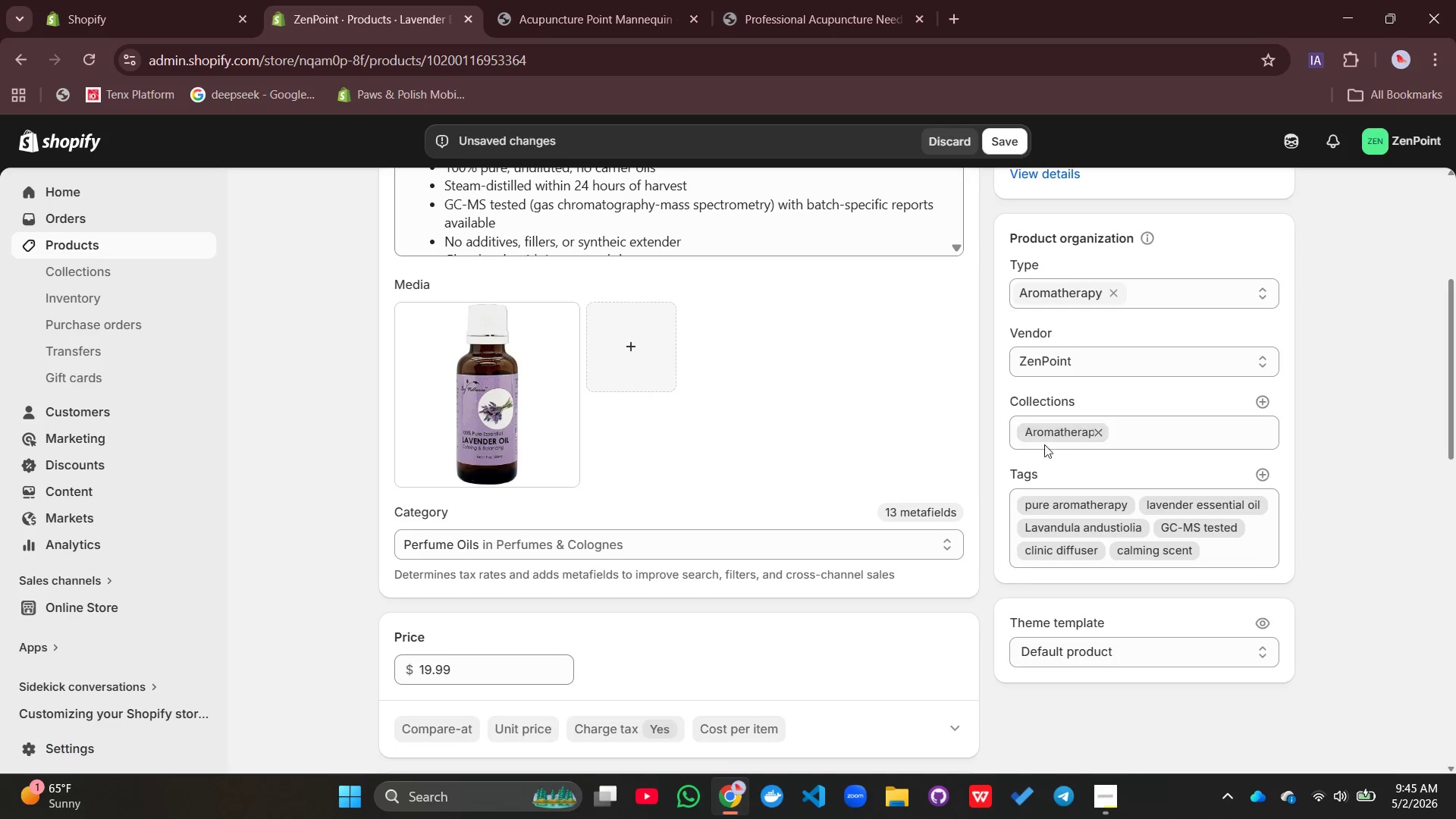 
left_click([1006, 131])
 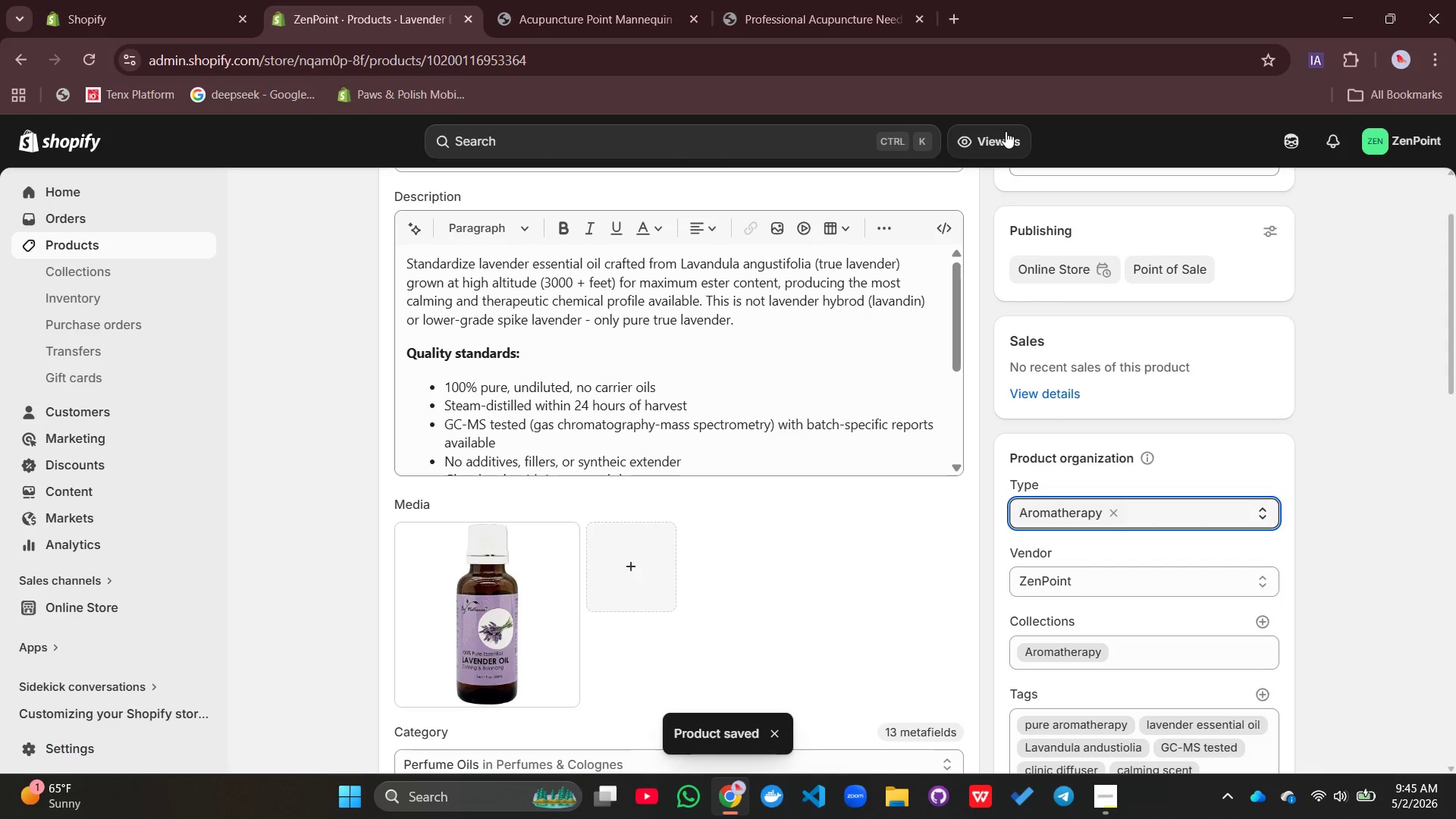 
wait(11.55)
 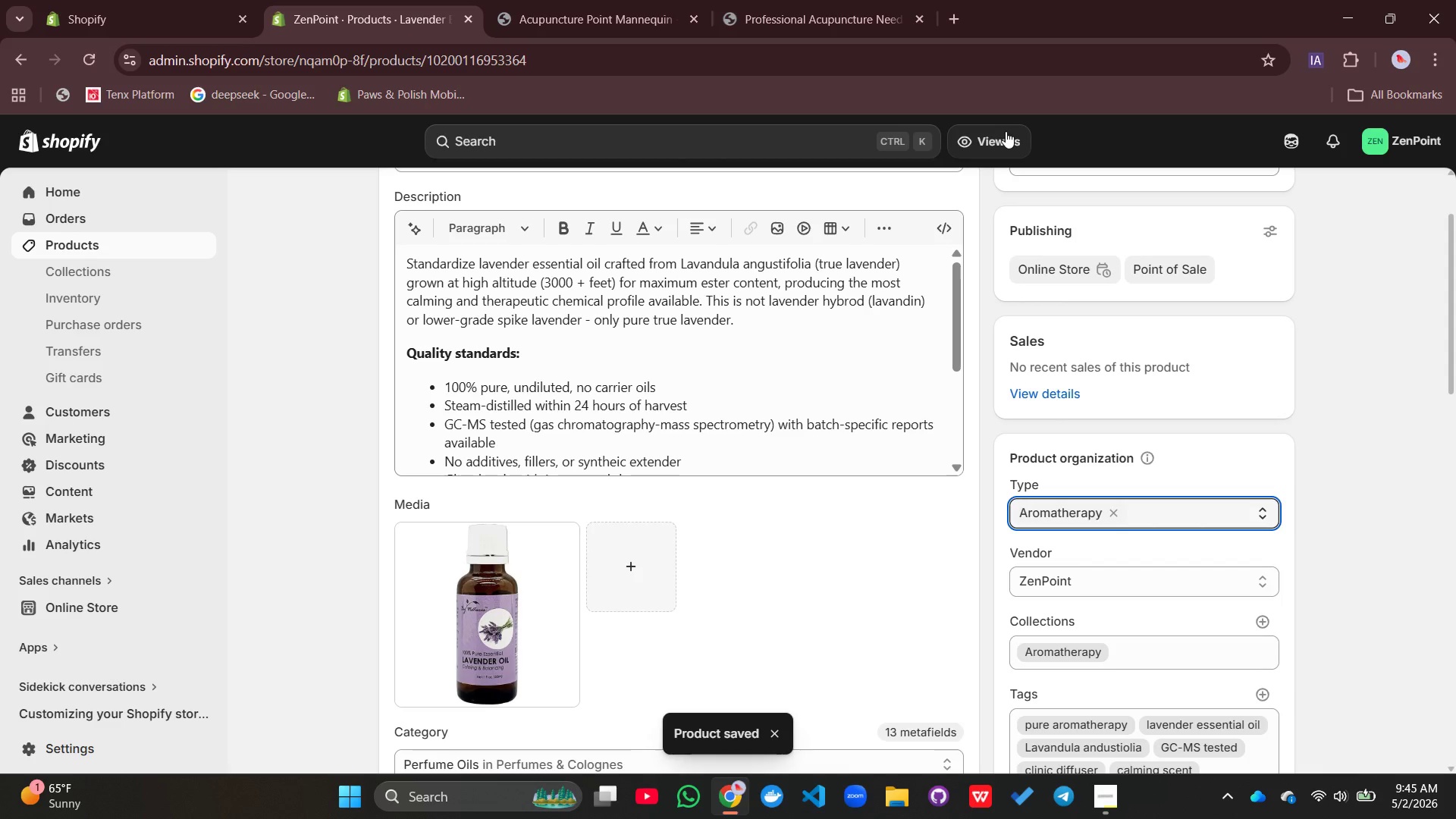 
left_click([394, 199])
 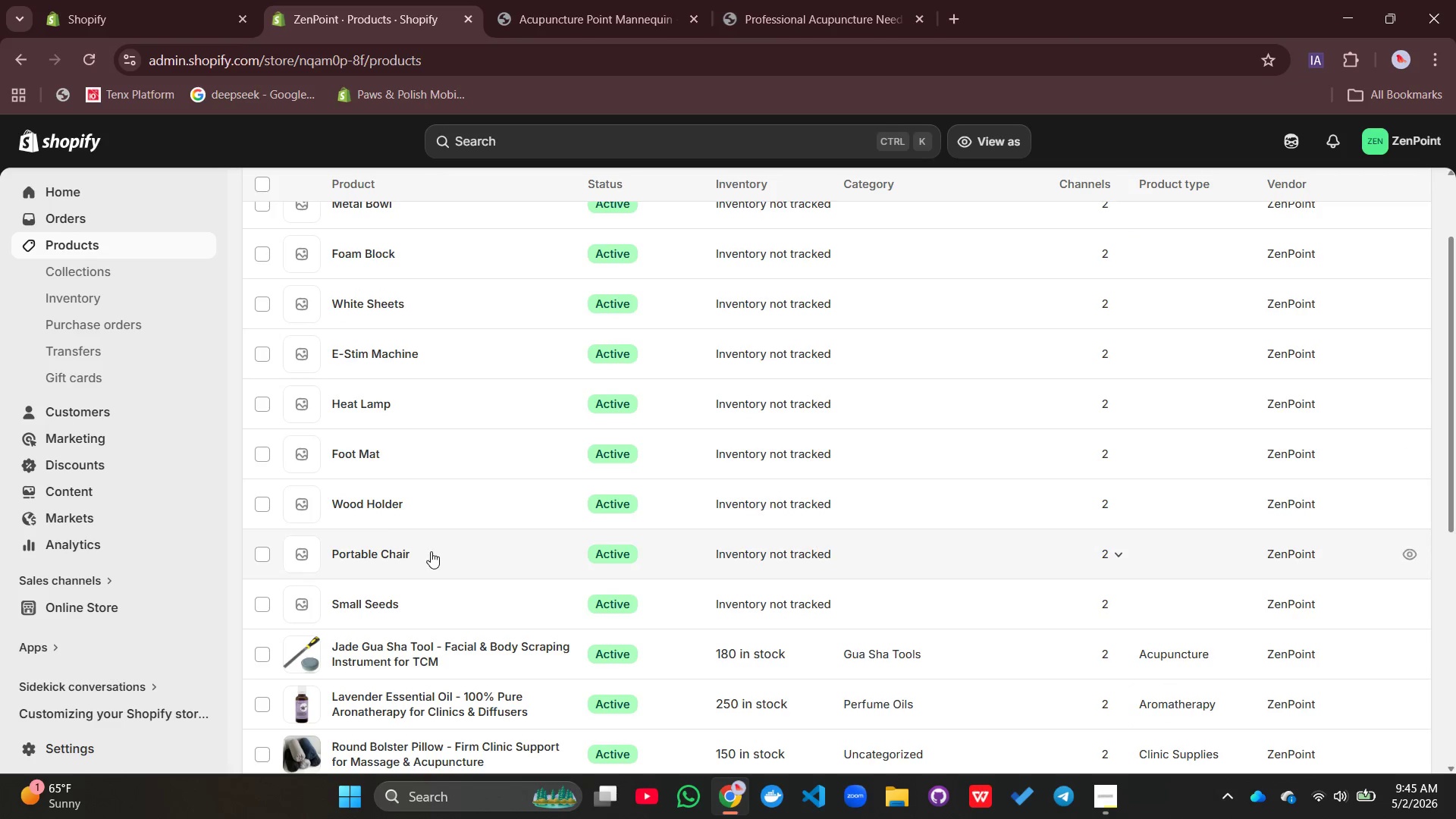 
left_click([363, 604])
 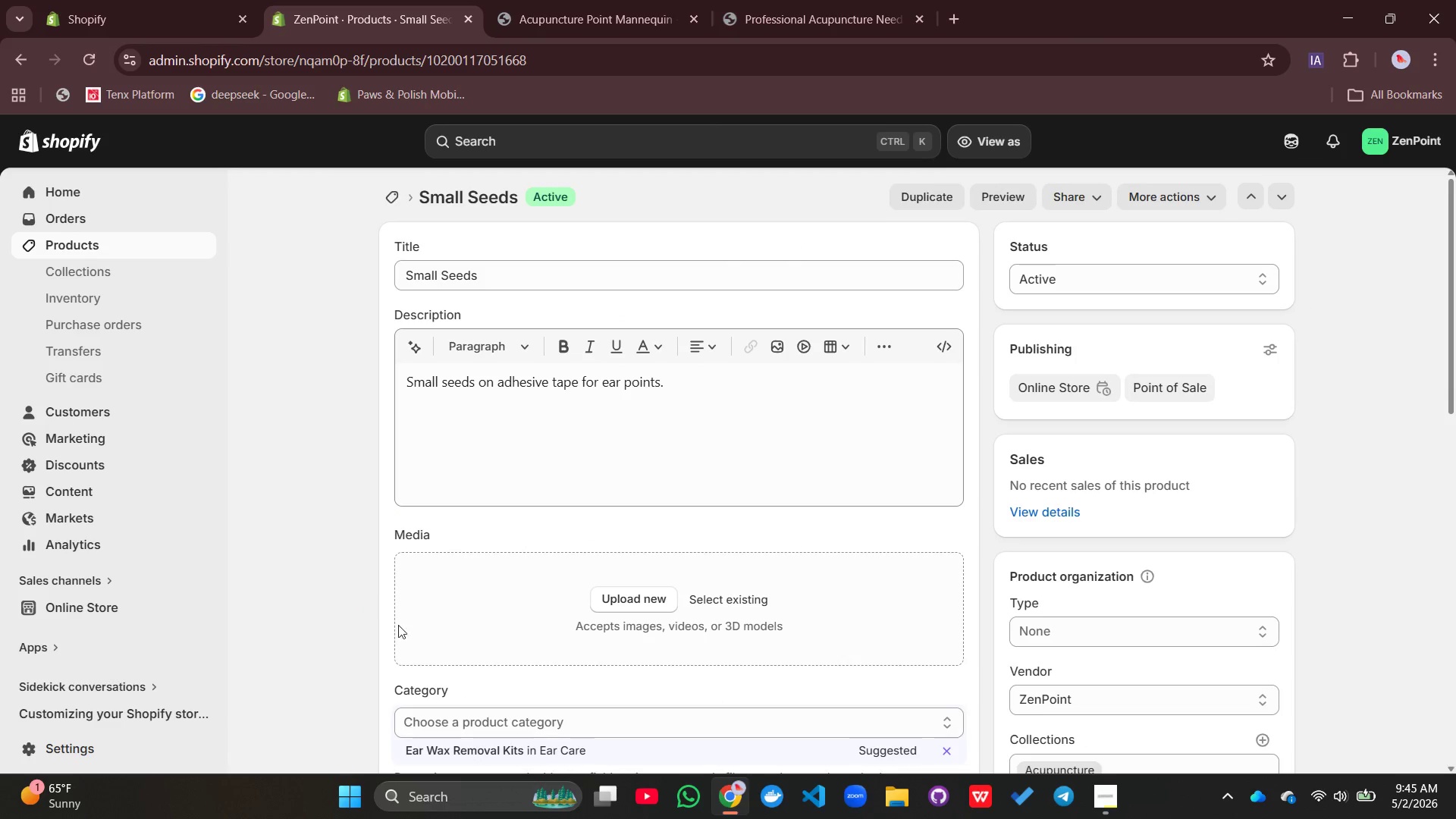 
wait(6.2)
 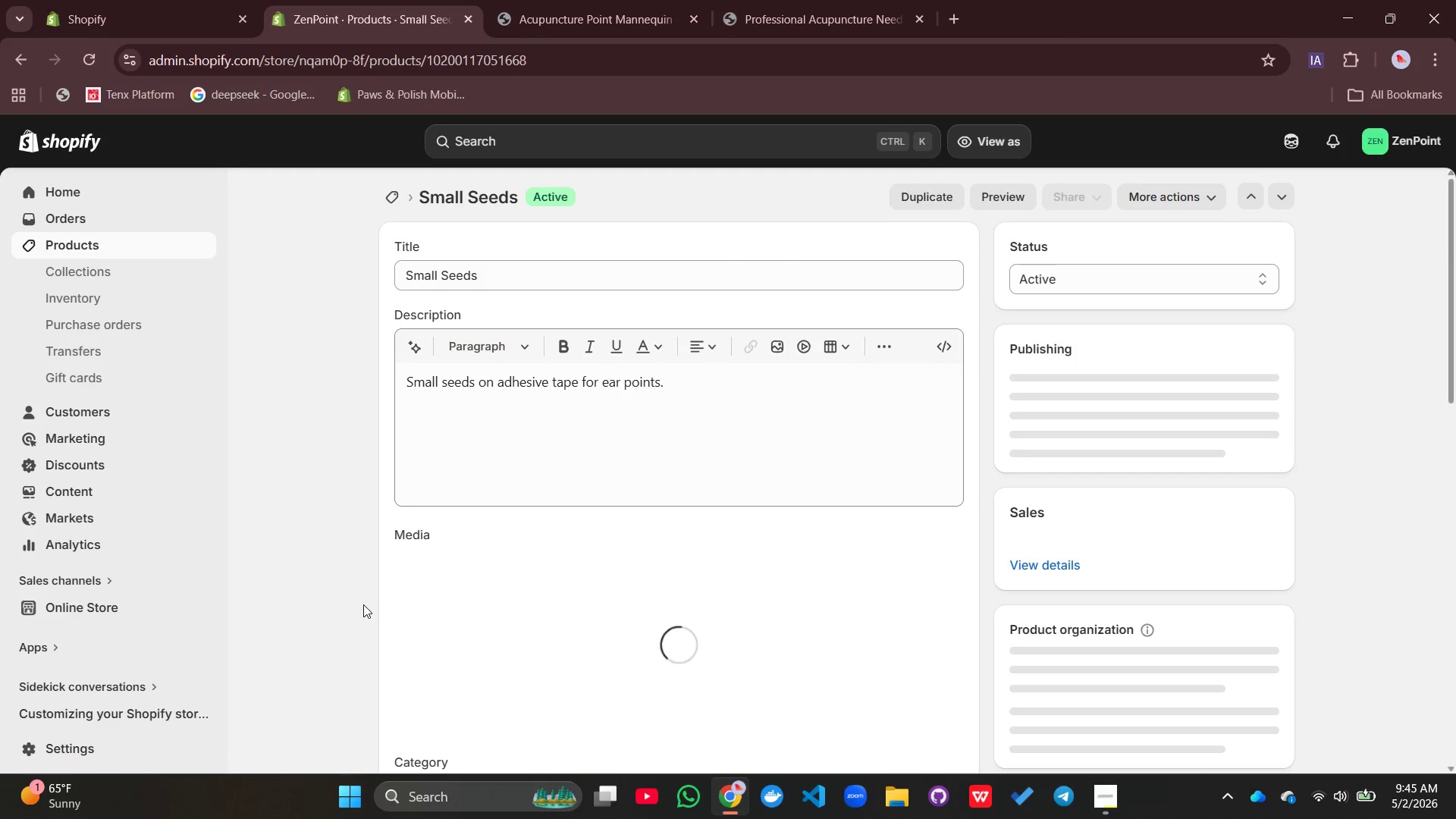 
left_click_drag(start_coordinate=[633, 401], to_coordinate=[472, 277])
 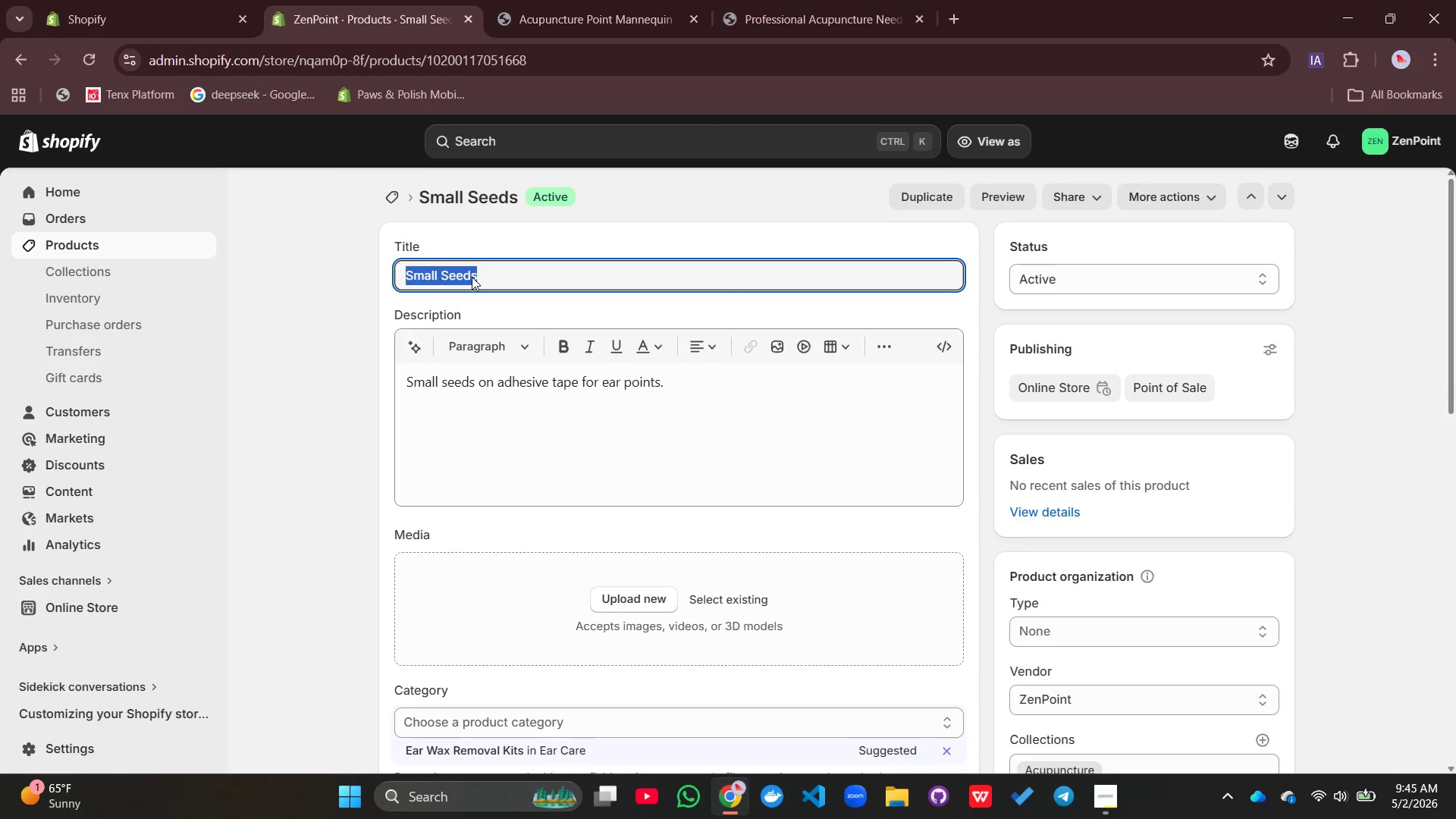 
double_click([472, 277])
 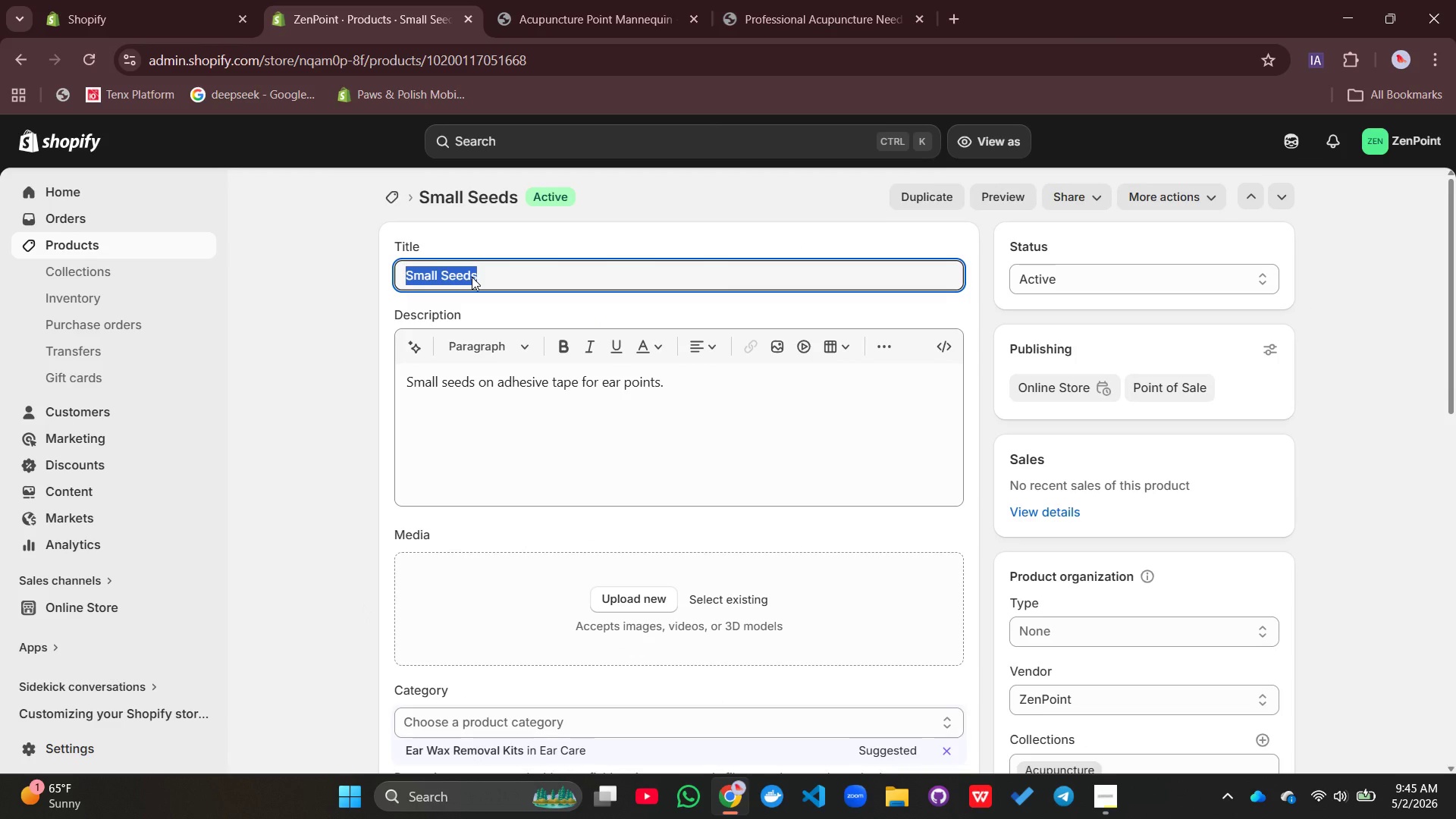 
triple_click([472, 277])
 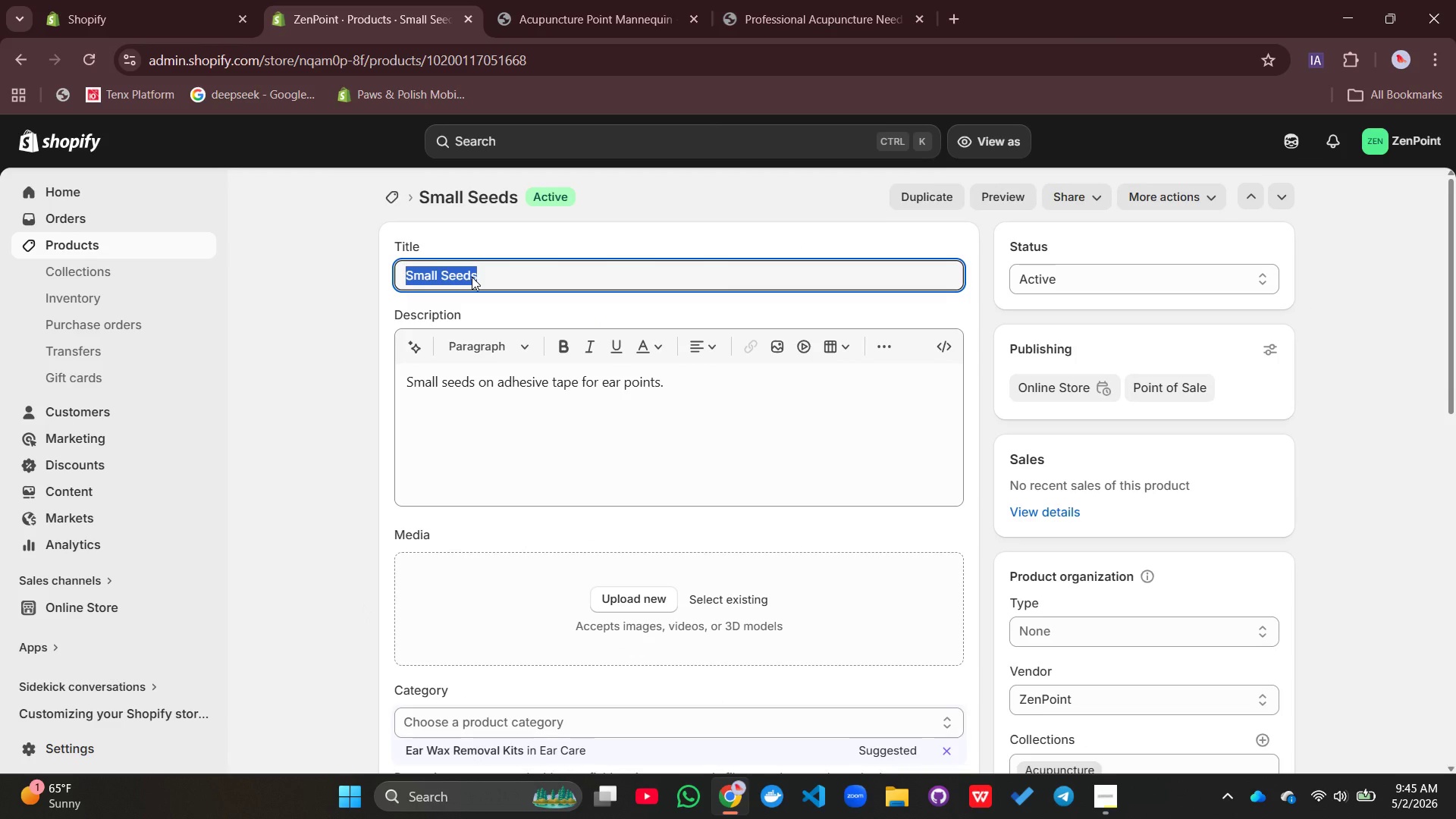 
type(Vaccar)
 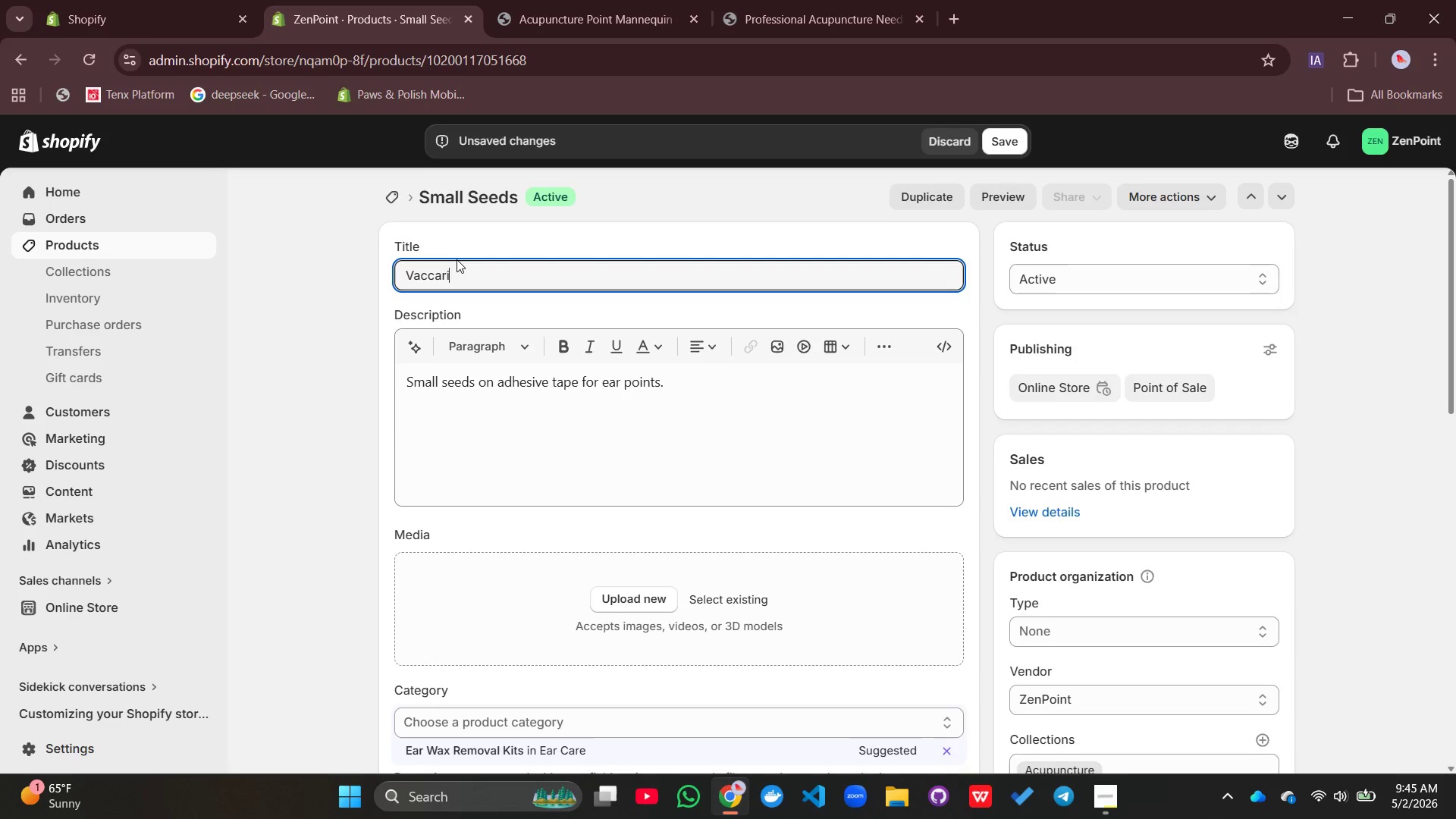 
type(ica Ear Seeds - Auricular TH)
 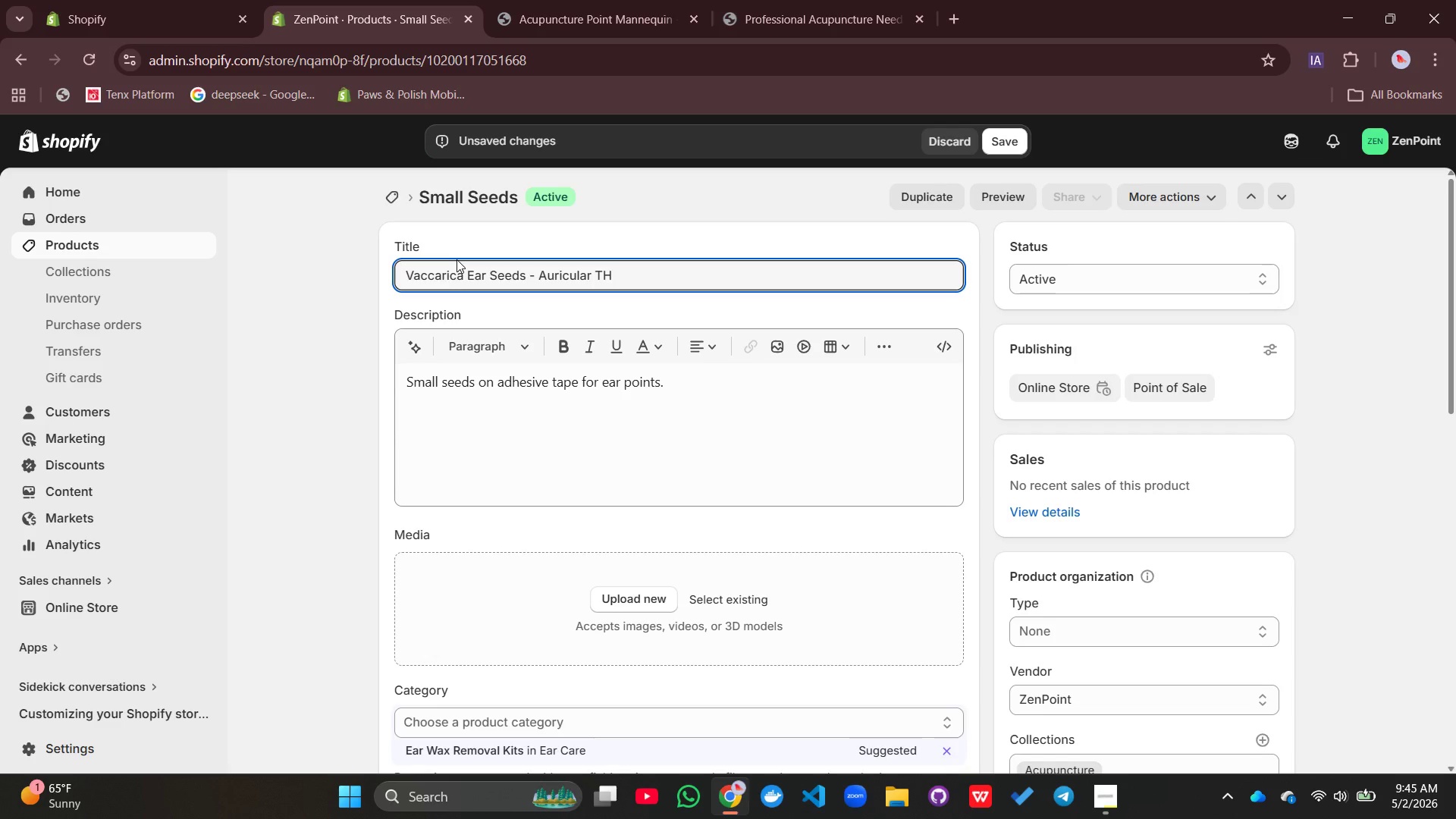 
key(Backspace)
type(herapy Seeds for Acupuncture Pointa\)
key(Backspace)
key(Backspace)
type(s)
 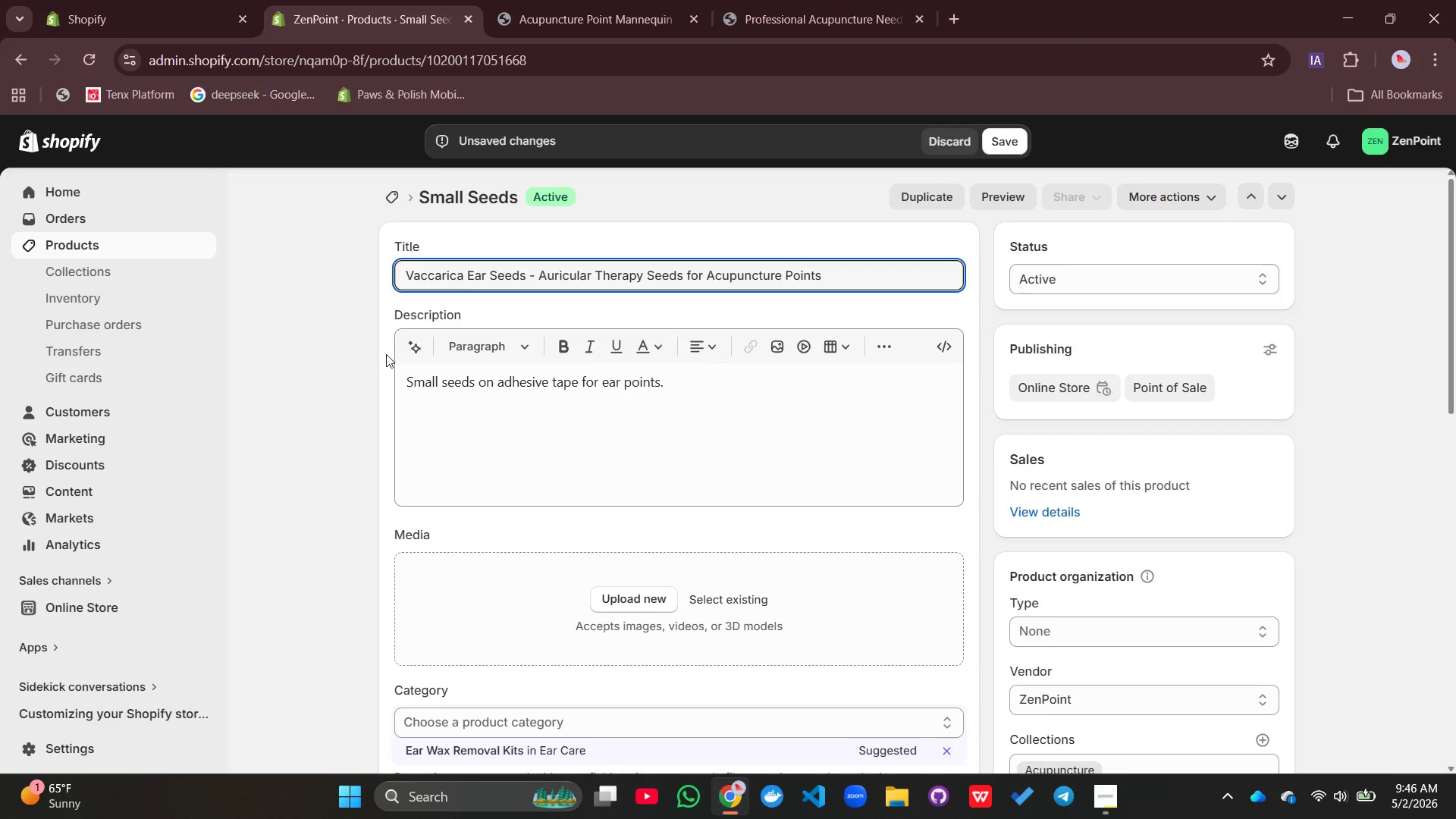 
left_click([522, 394])
 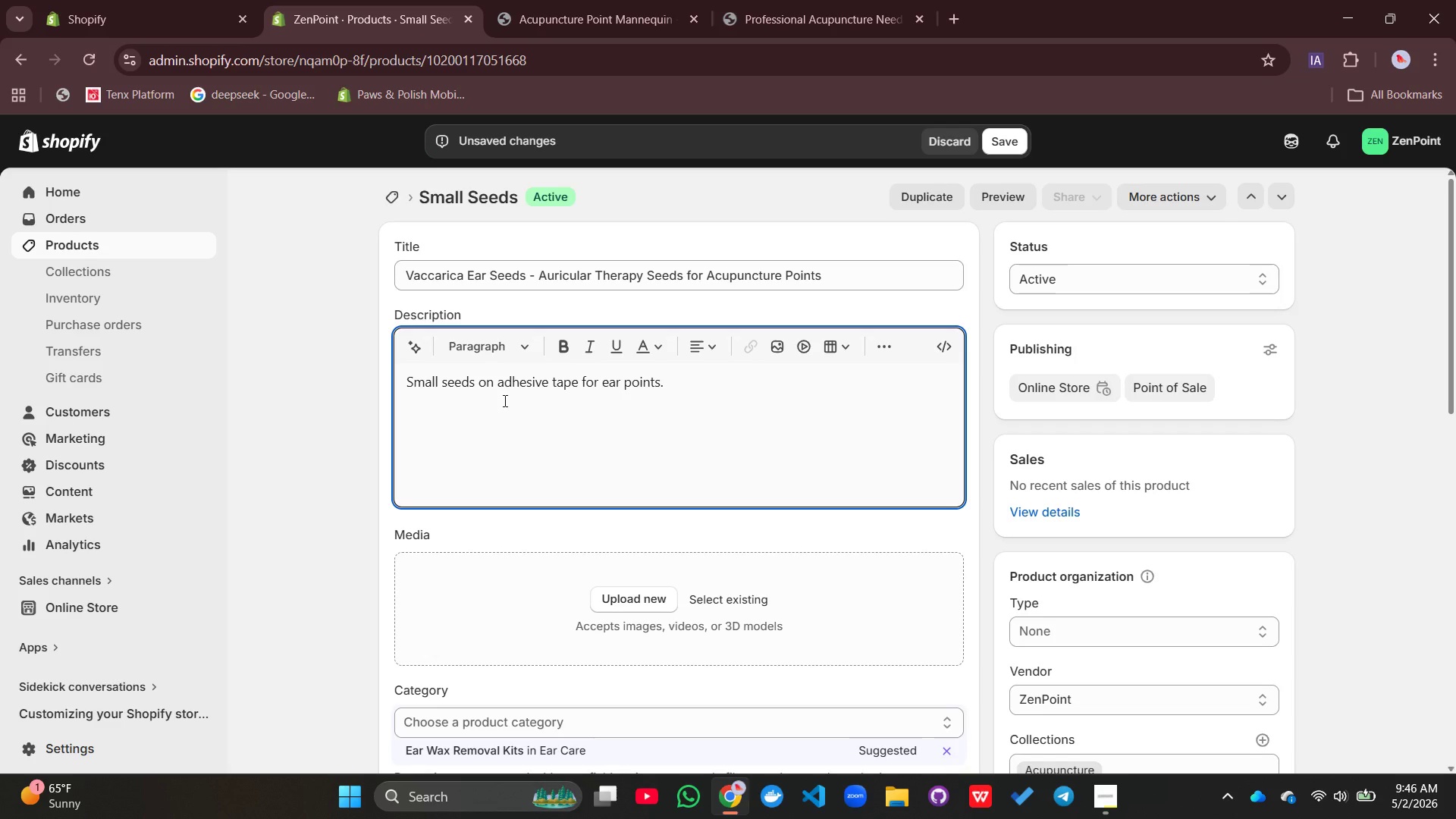 
left_click([504, 400])
 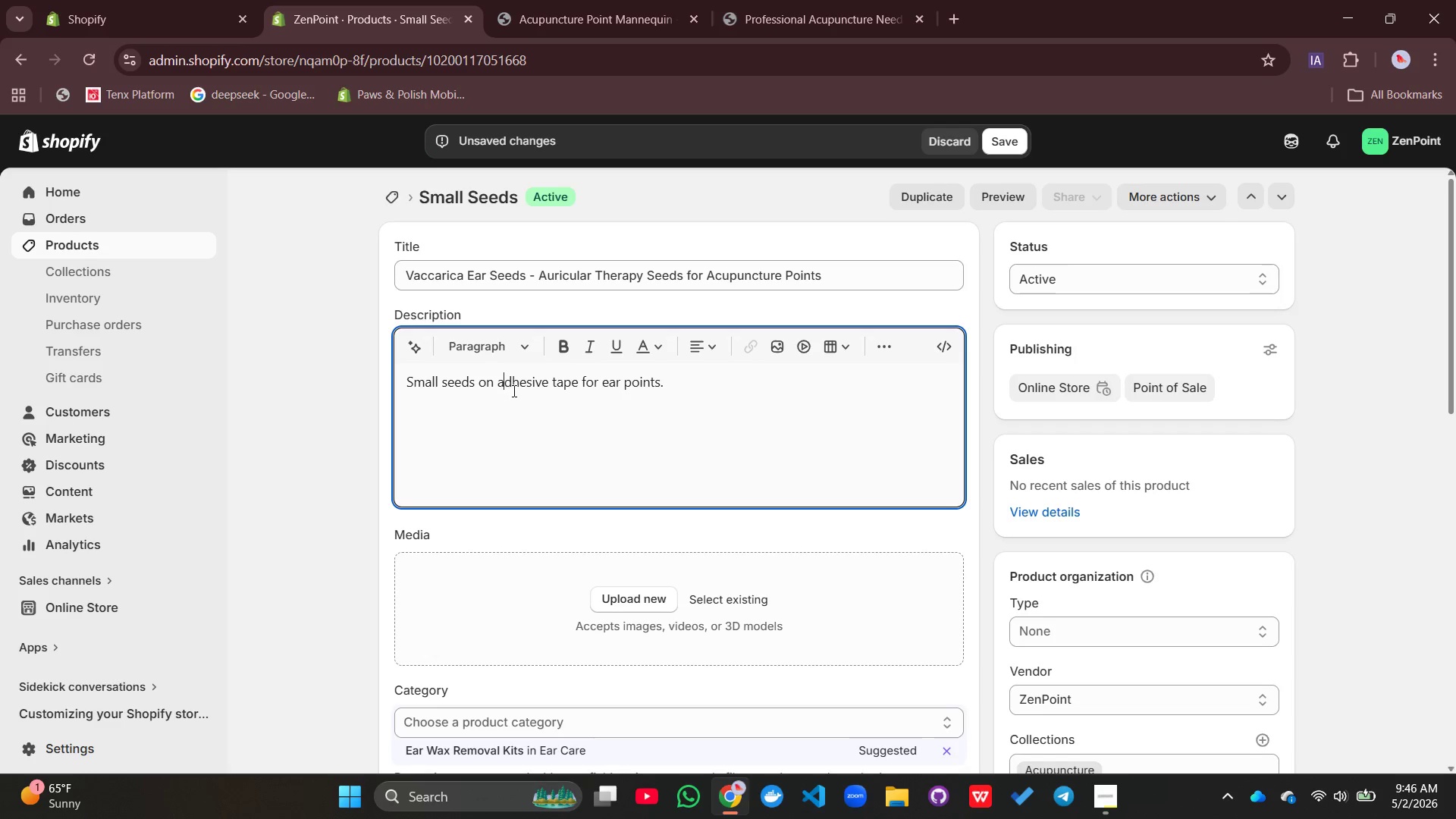 
double_click([513, 391])
 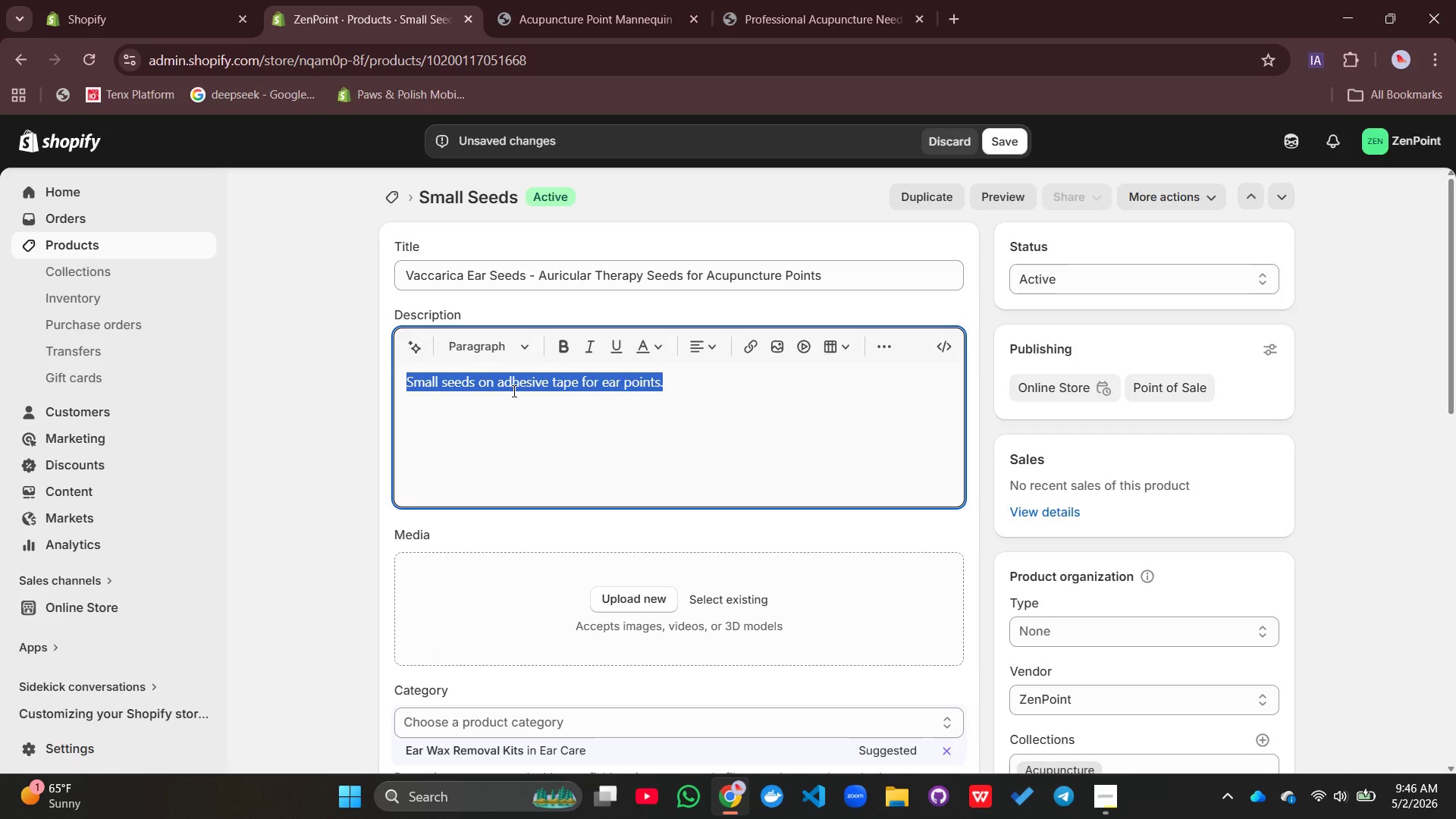 
triple_click([513, 391])
 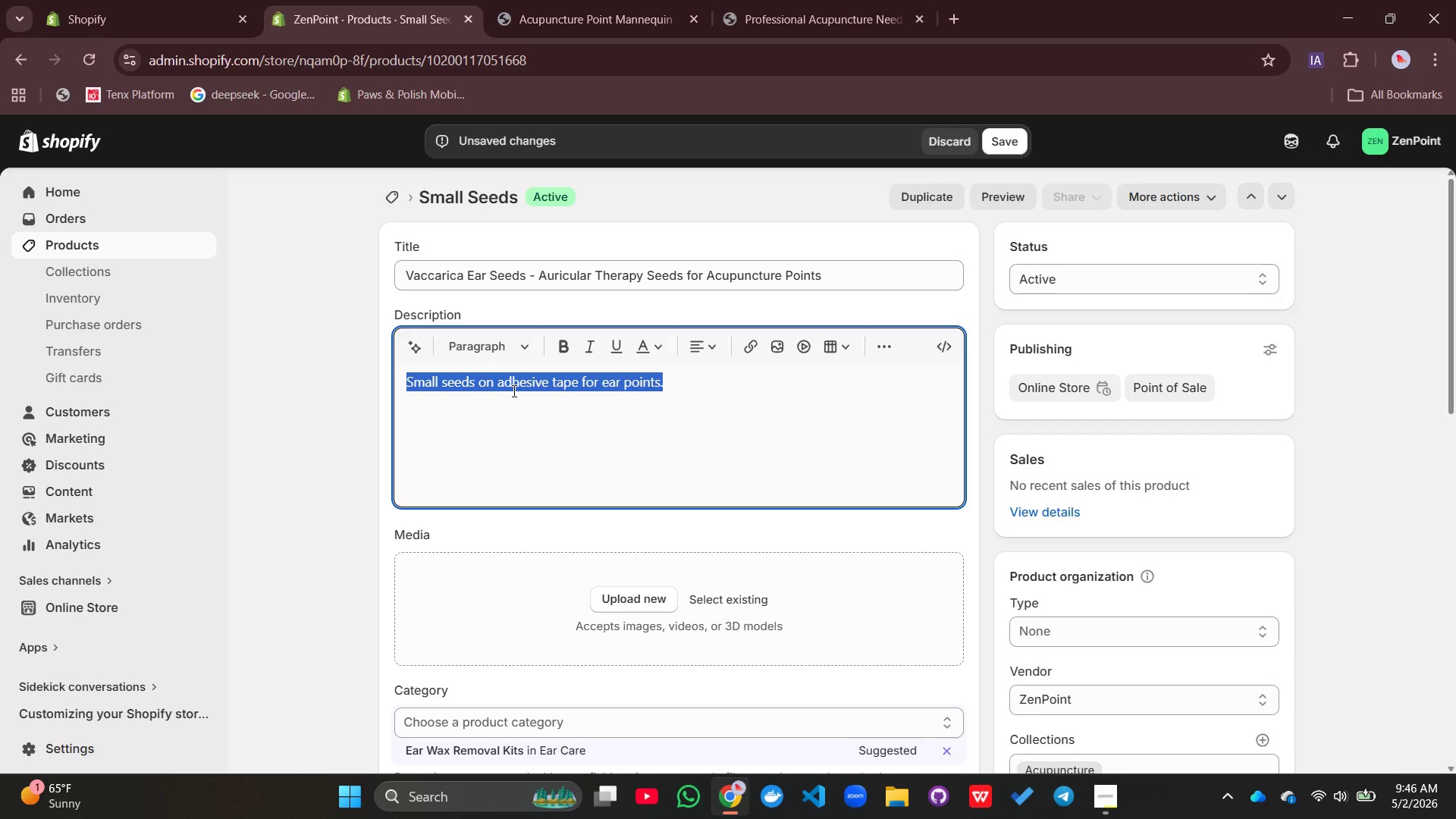 
triple_click([513, 391])
 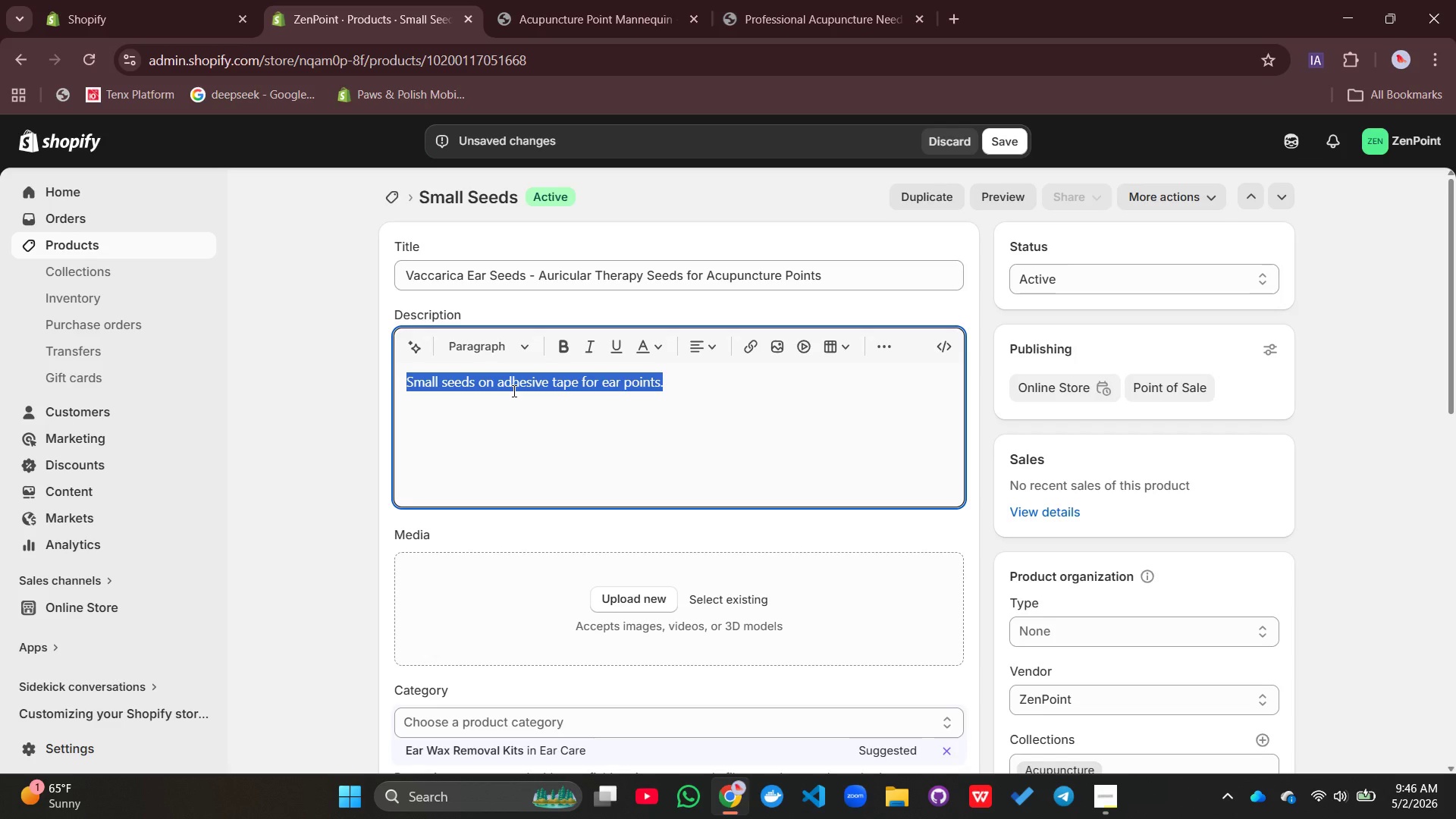 
type(Premium vaccaria seed pre-handle )
key(Backspace)
key(Backspace)
key(Backspace)
key(Backspace)
key(Backspace)
key(Backspace)
key(Backspace)
type(adhered to hypoaller)
 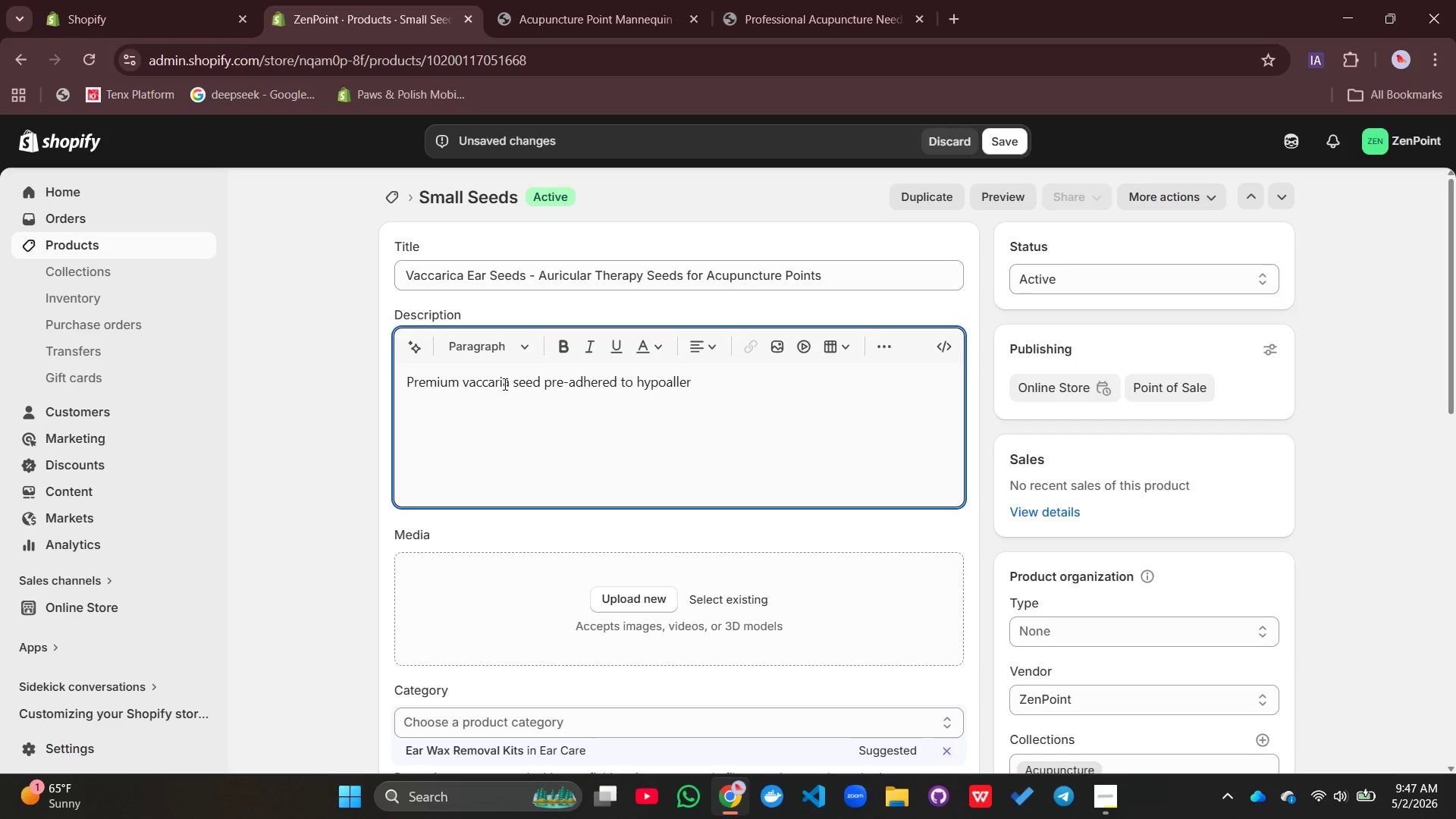 
type(genic medical )
 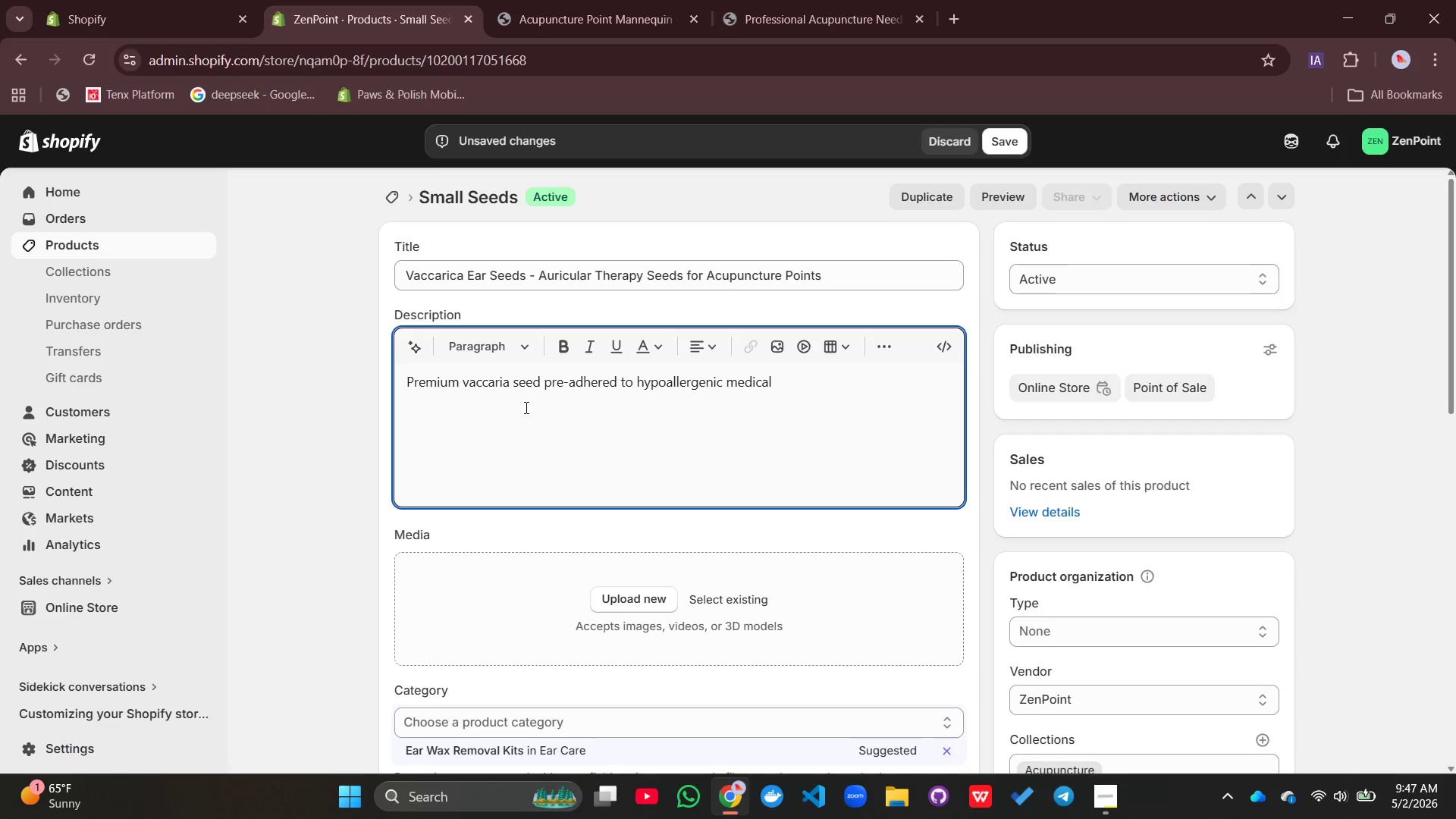 
wait(7.45)
 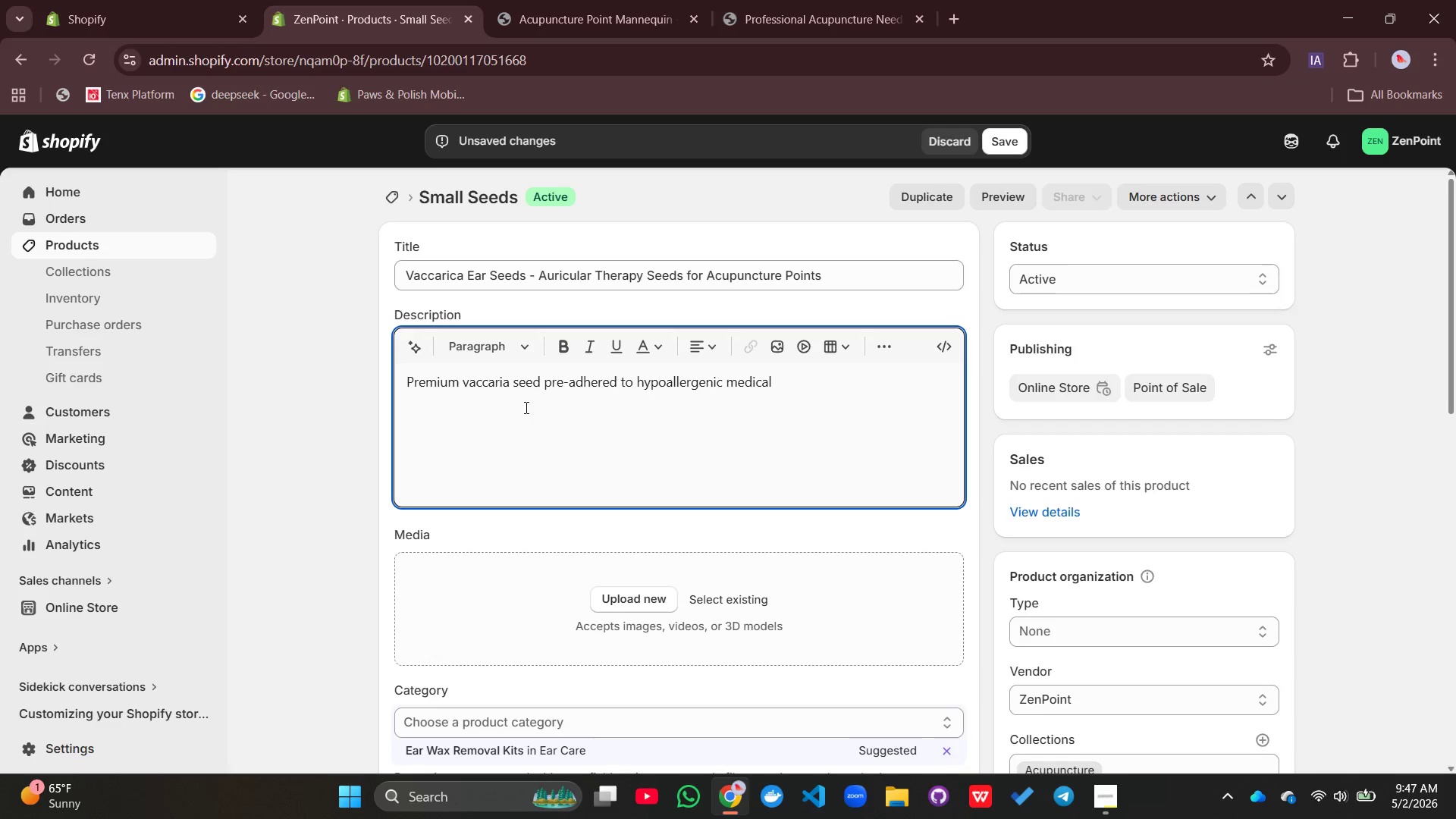 
type(tape)
 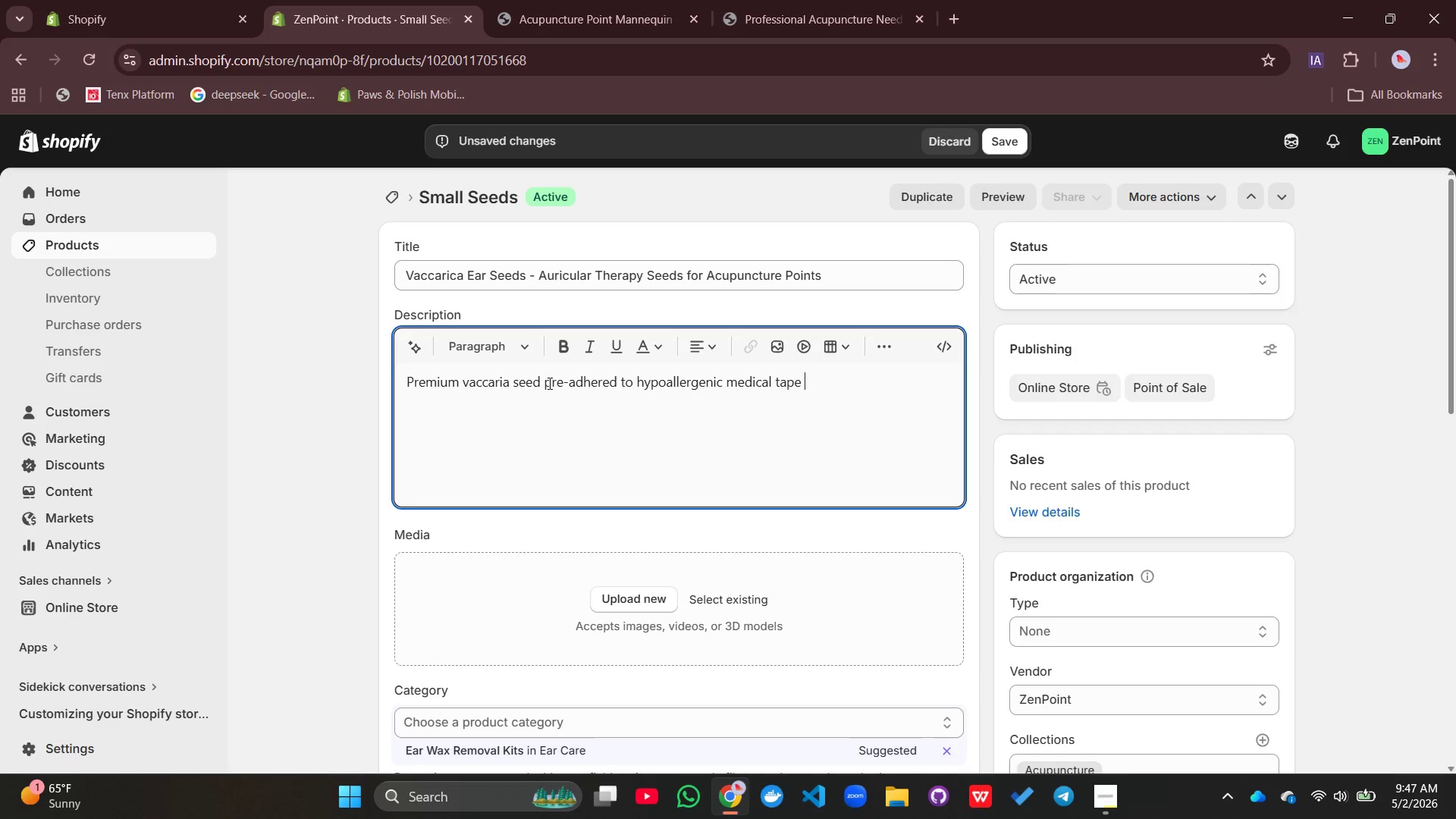 
type( for professional auricul)
 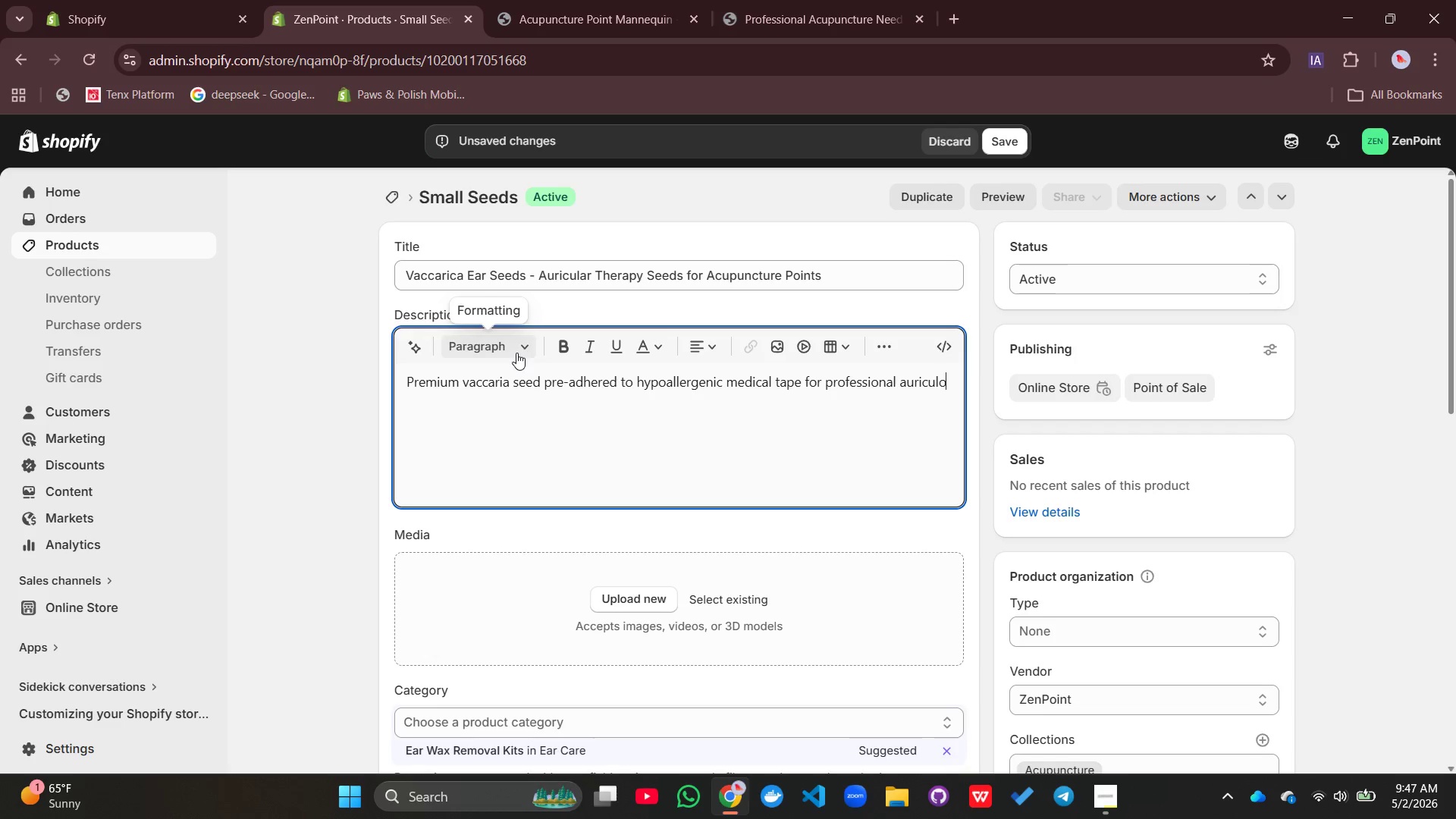 
type(otherapy )
 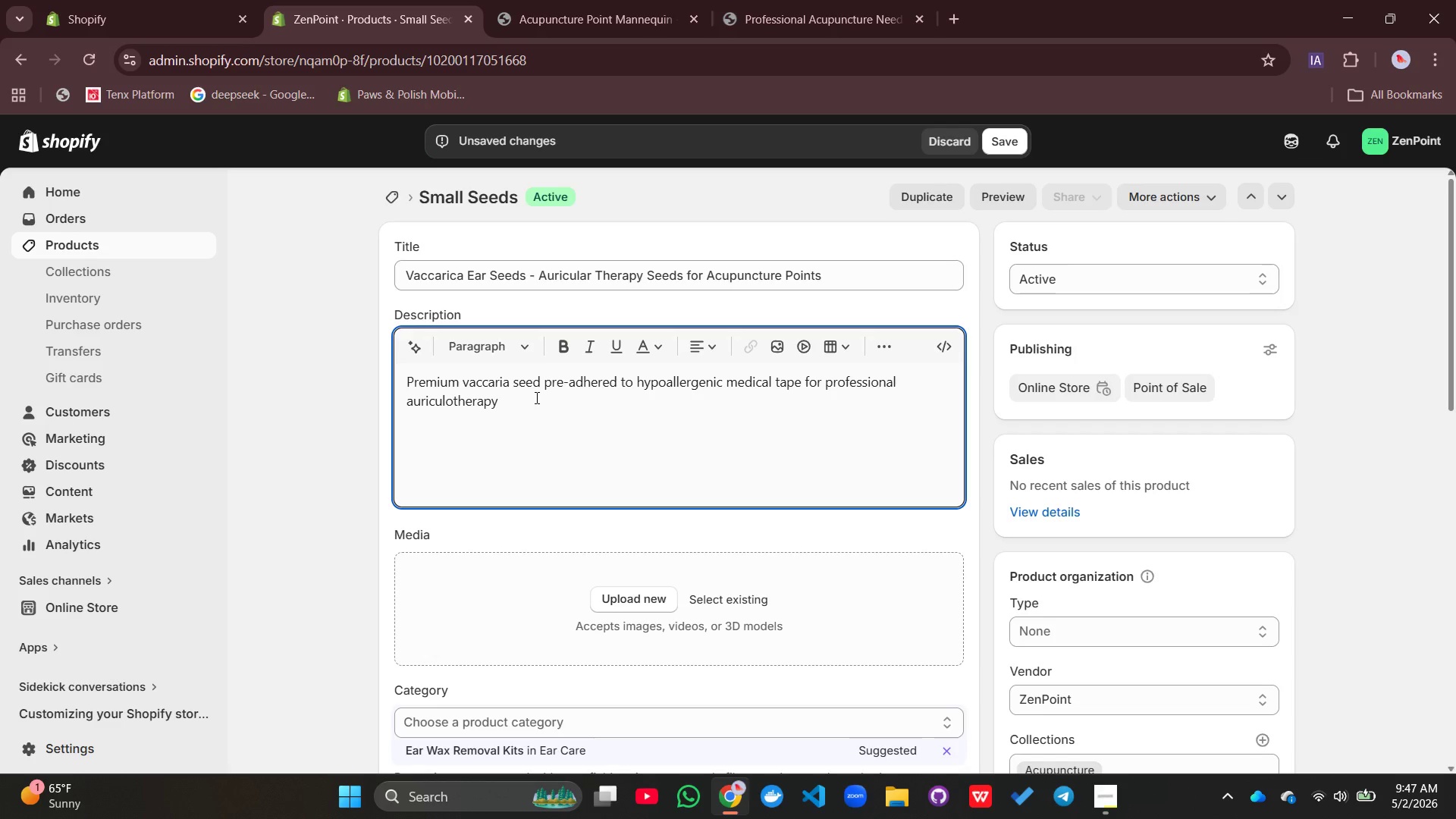 
type(ap)
 